 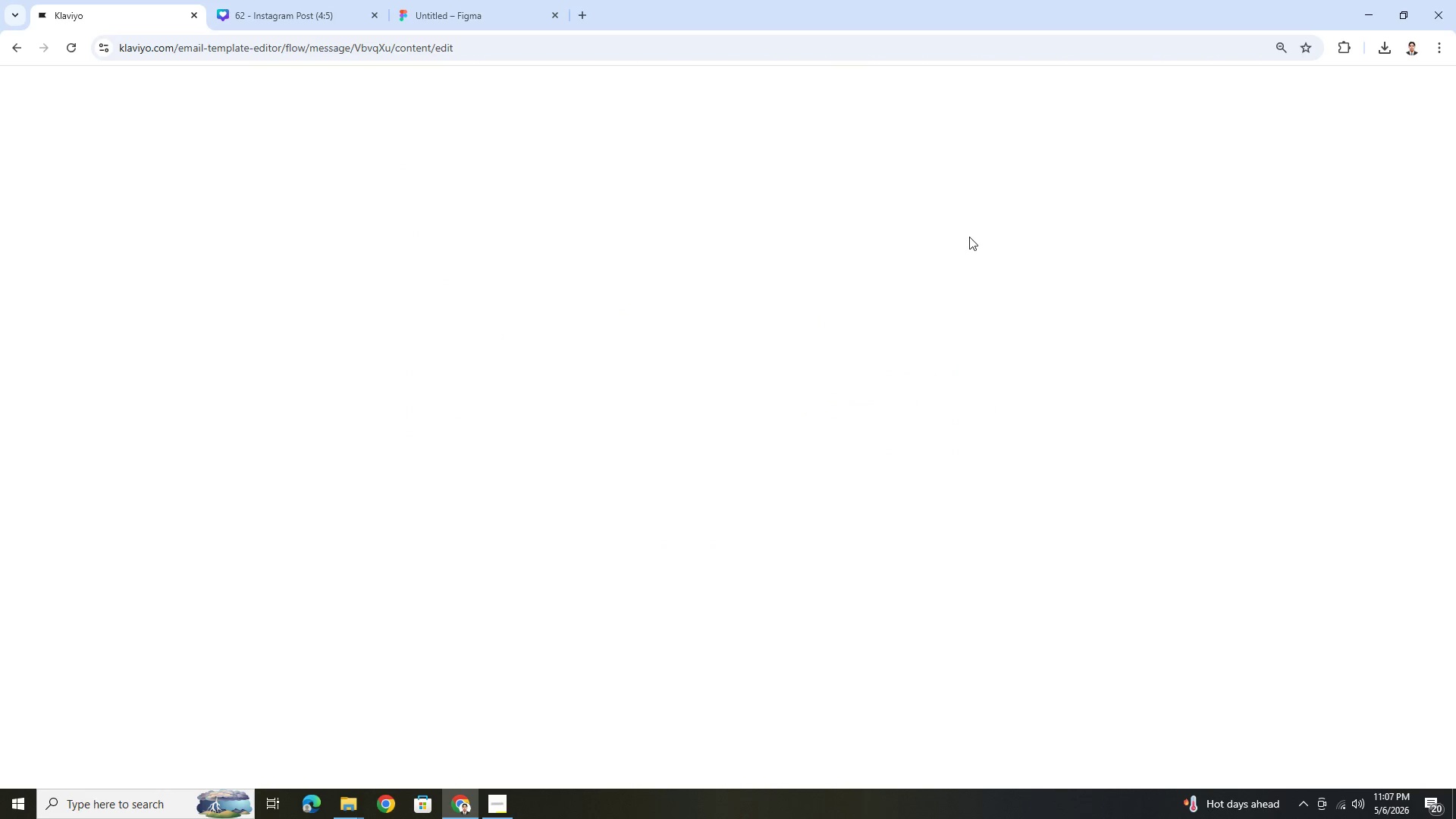 
scroll: coordinate [1021, 510], scroll_direction: down, amount: 5.0
 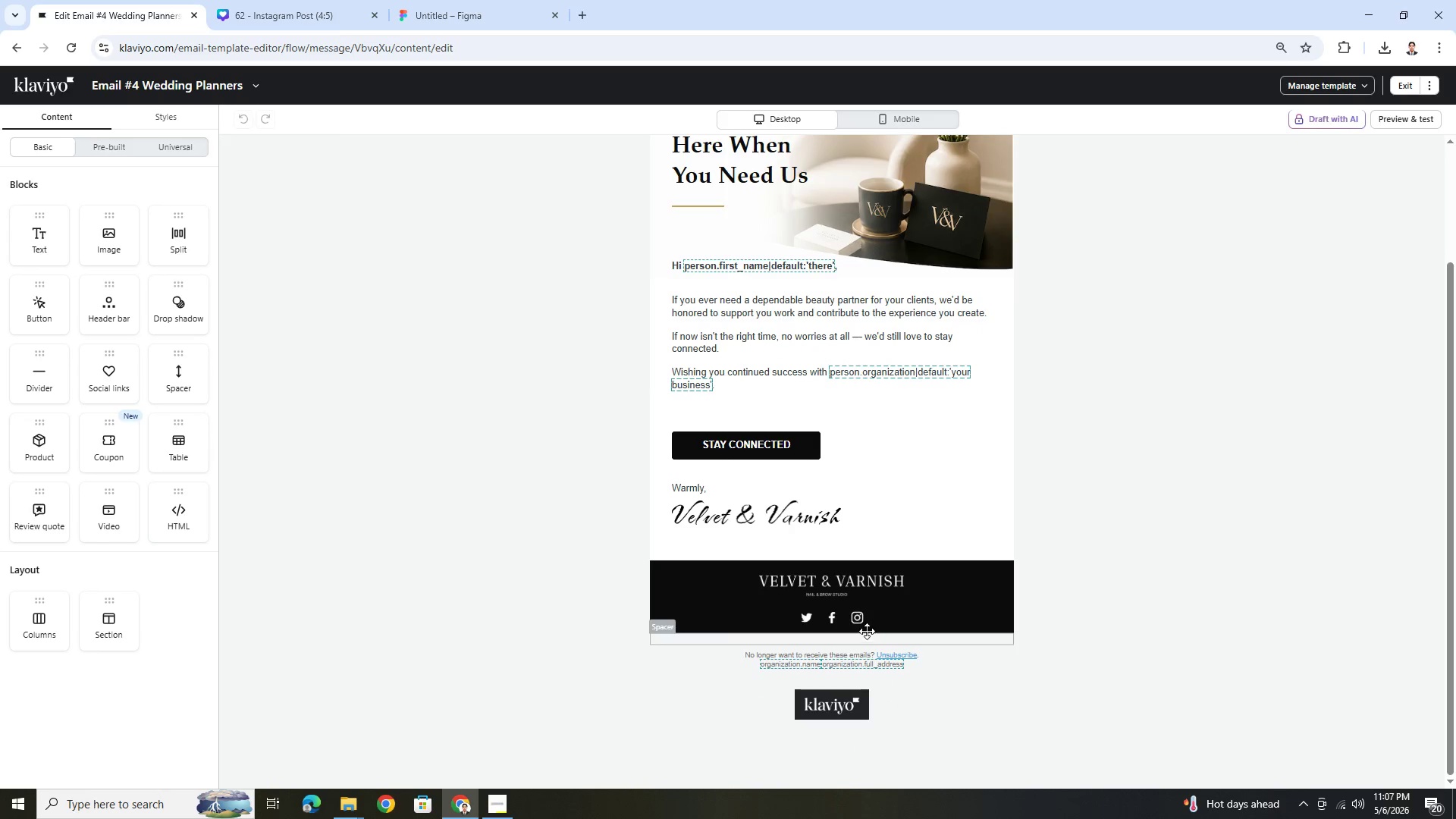 
left_click([849, 613])
 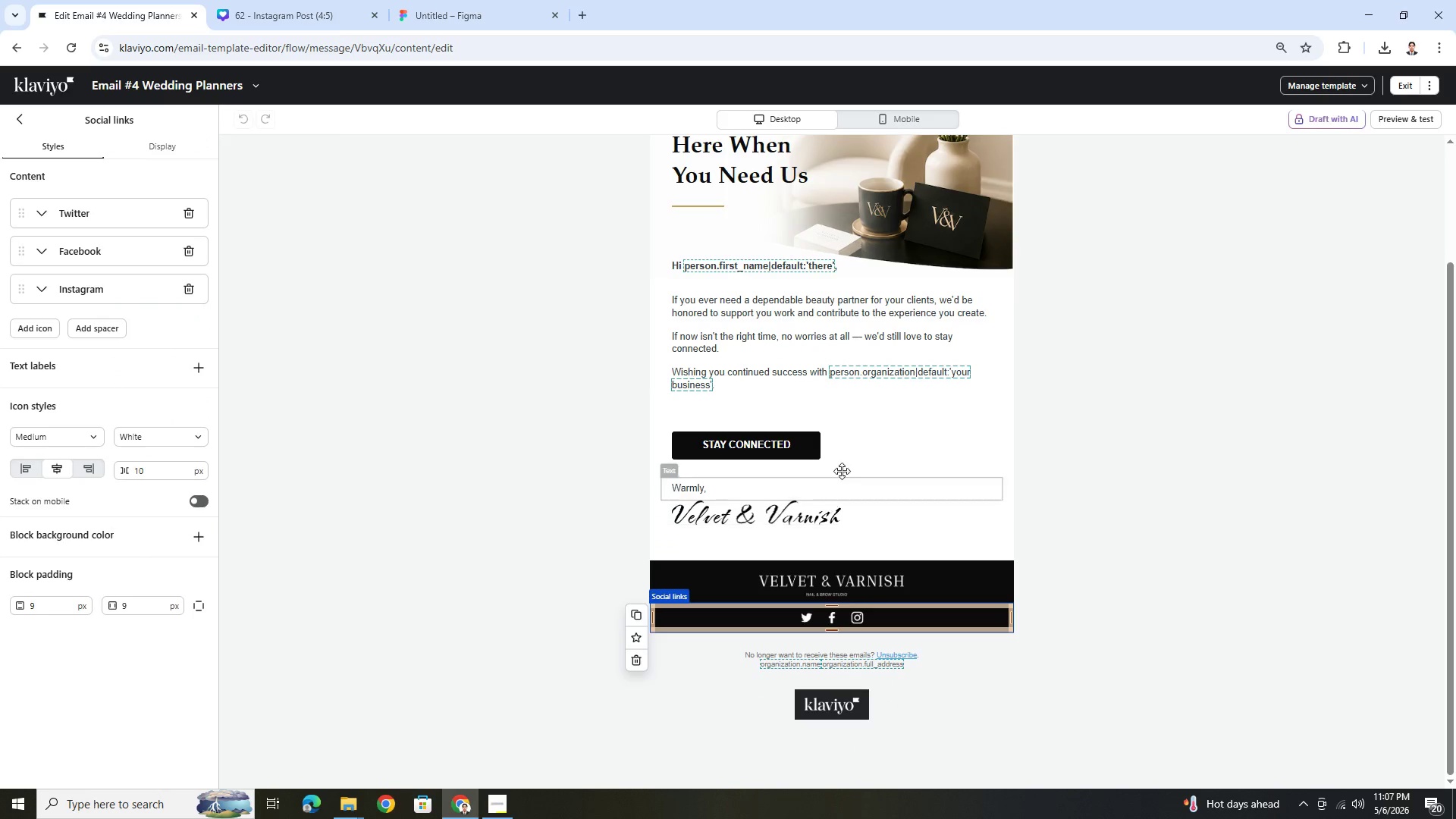 
left_click([852, 453])
 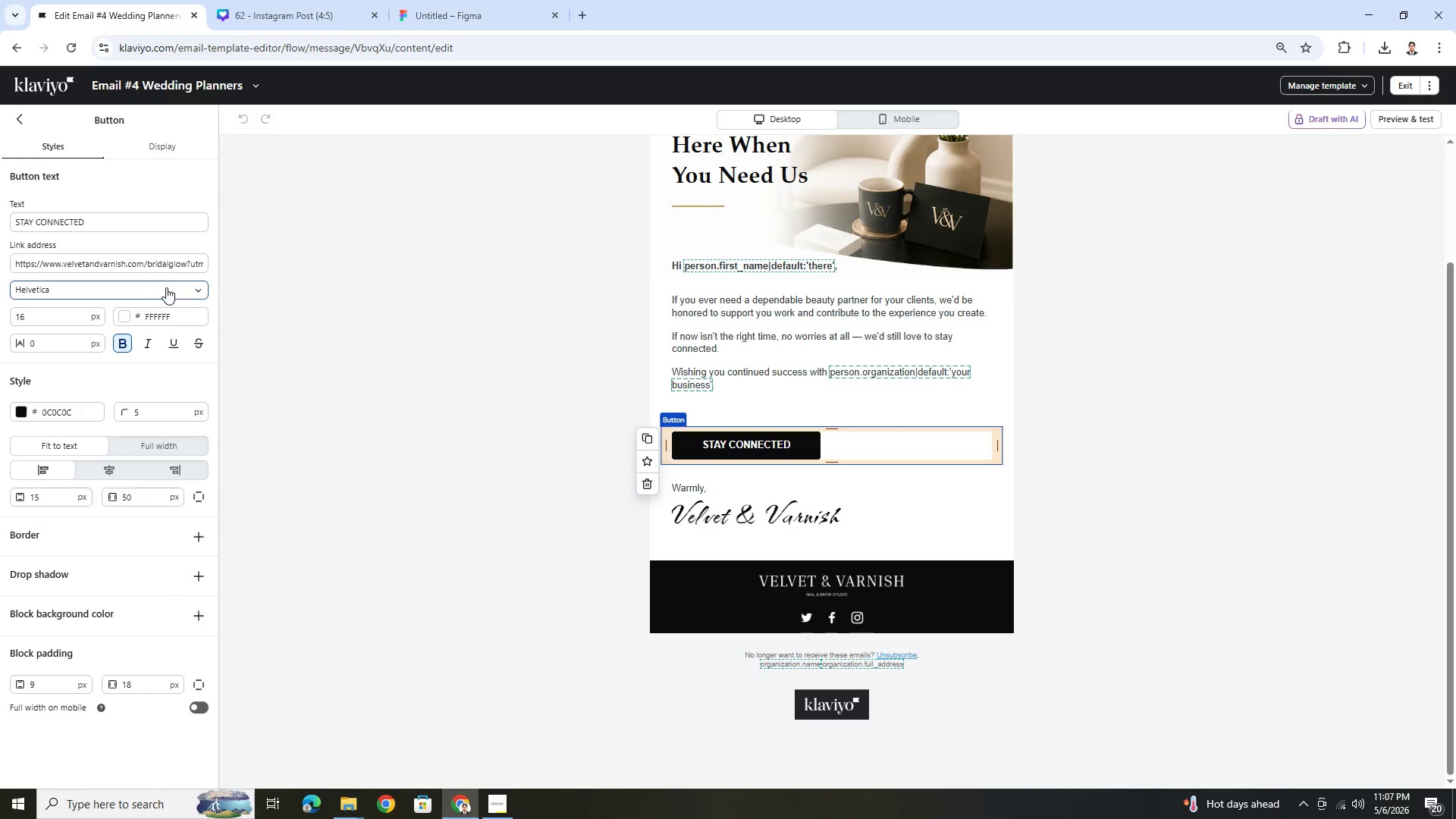 
left_click_drag(start_coordinate=[174, 266], to_coordinate=[262, 267])
 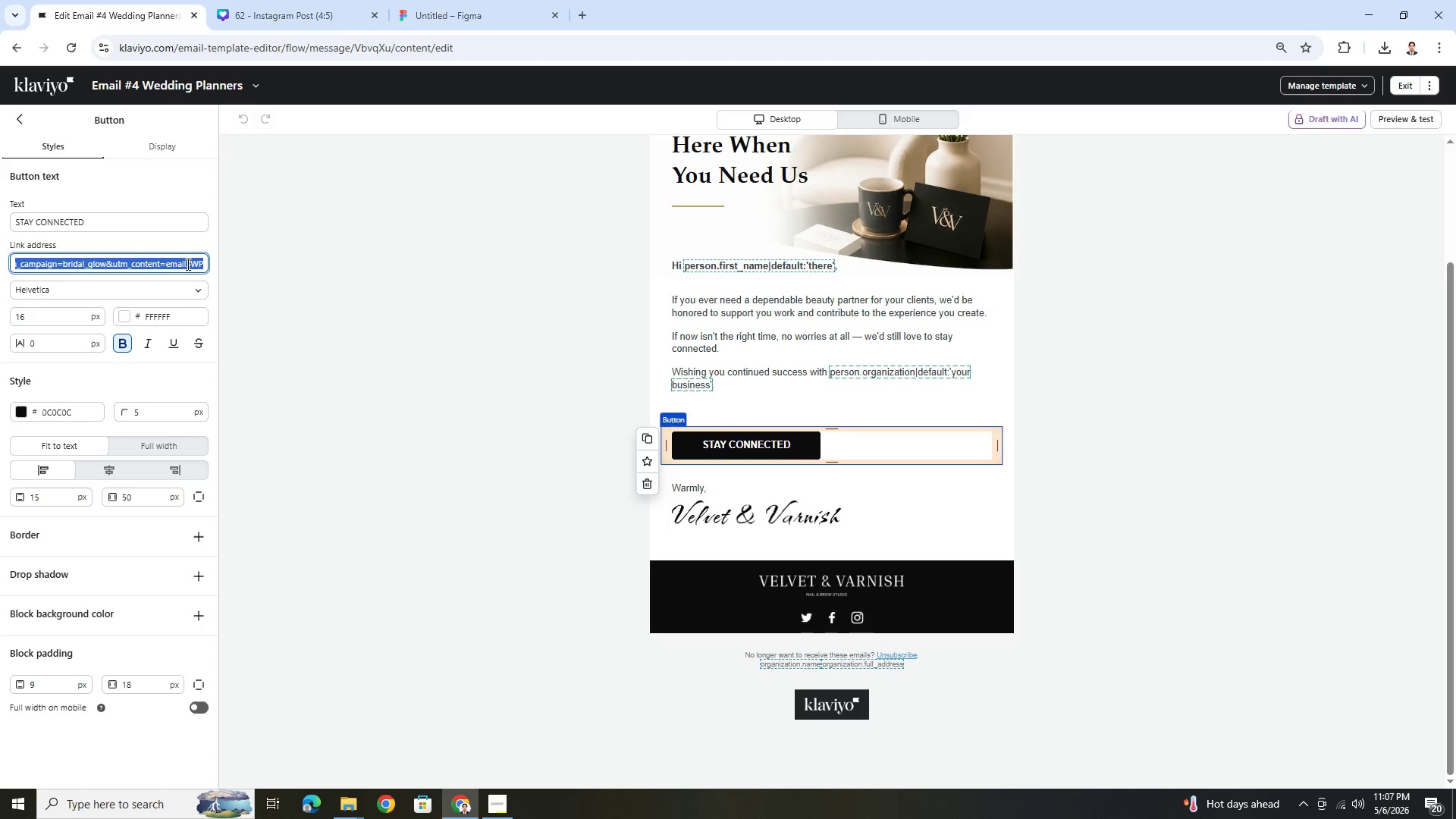 
left_click([190, 264])
 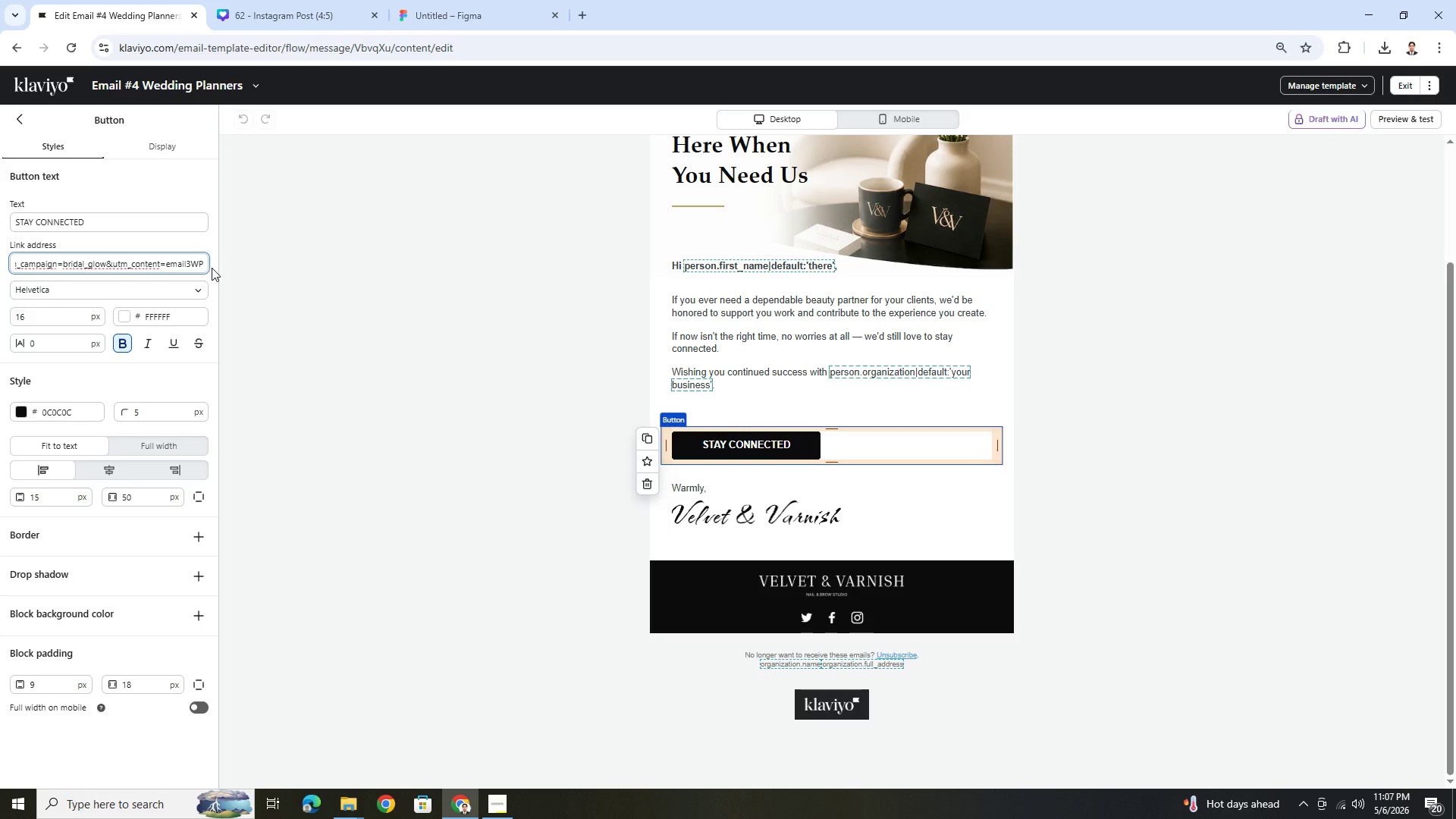 
key(Backspace)
 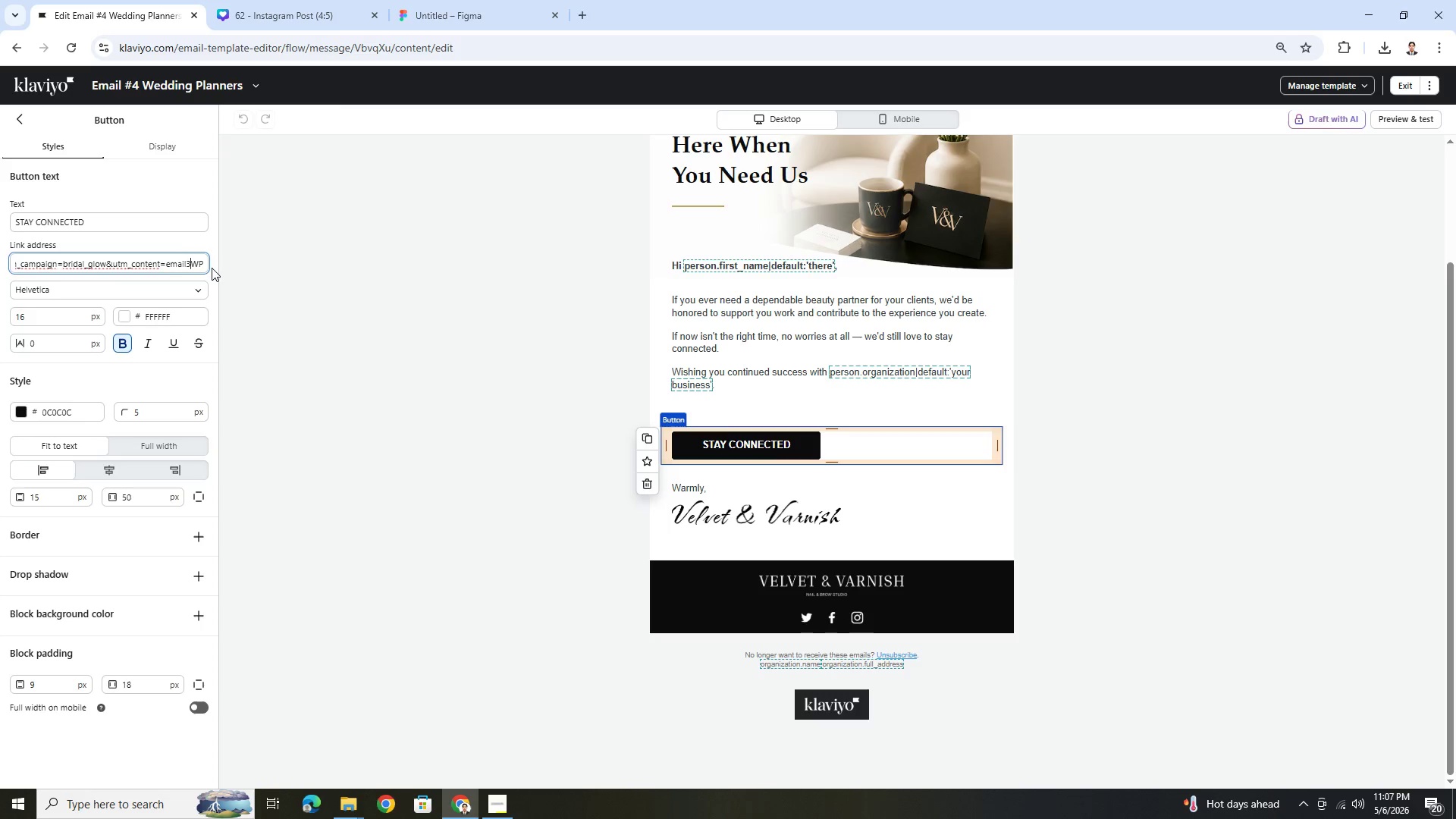 
key(4)
 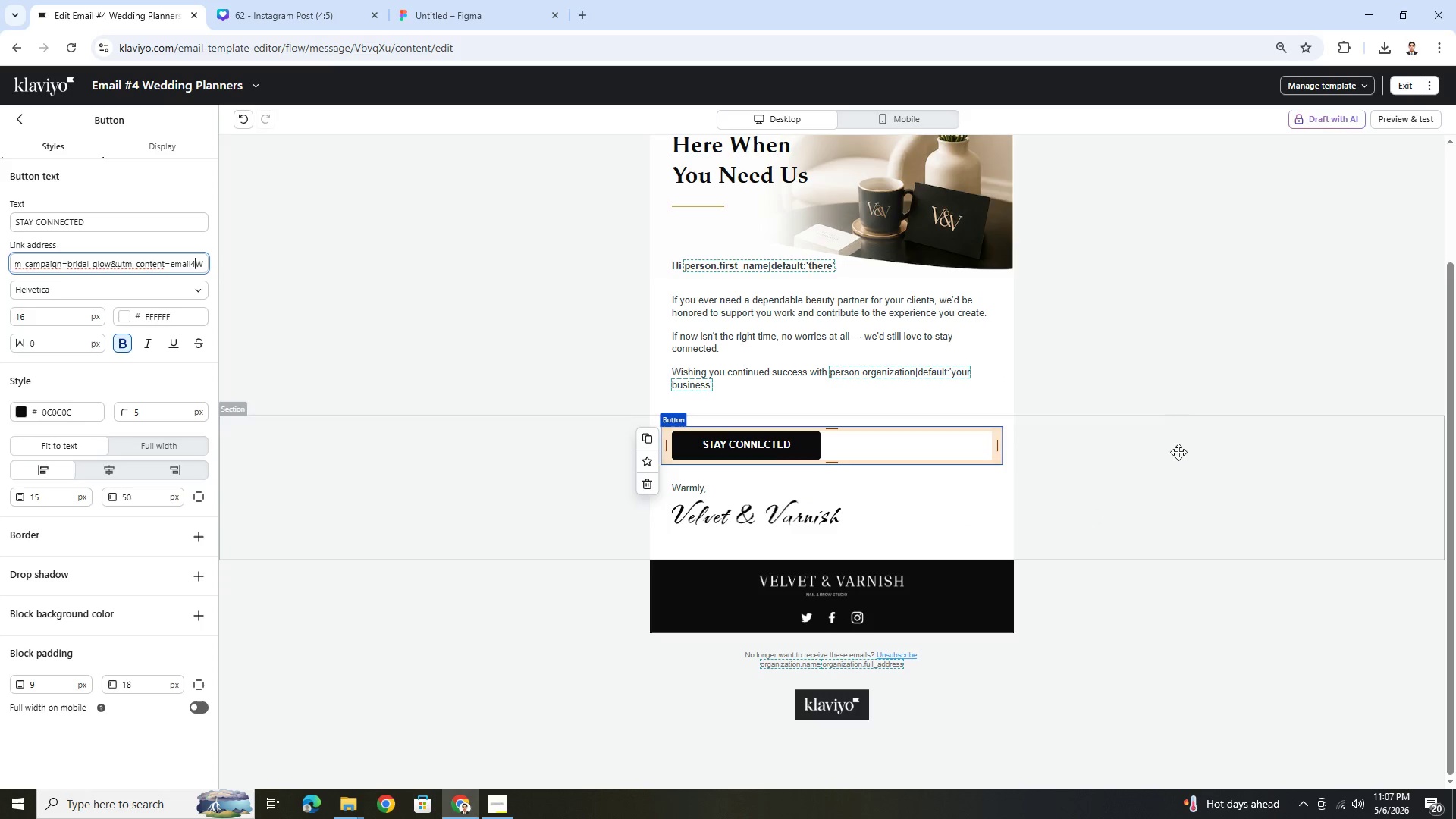 
wait(5.03)
 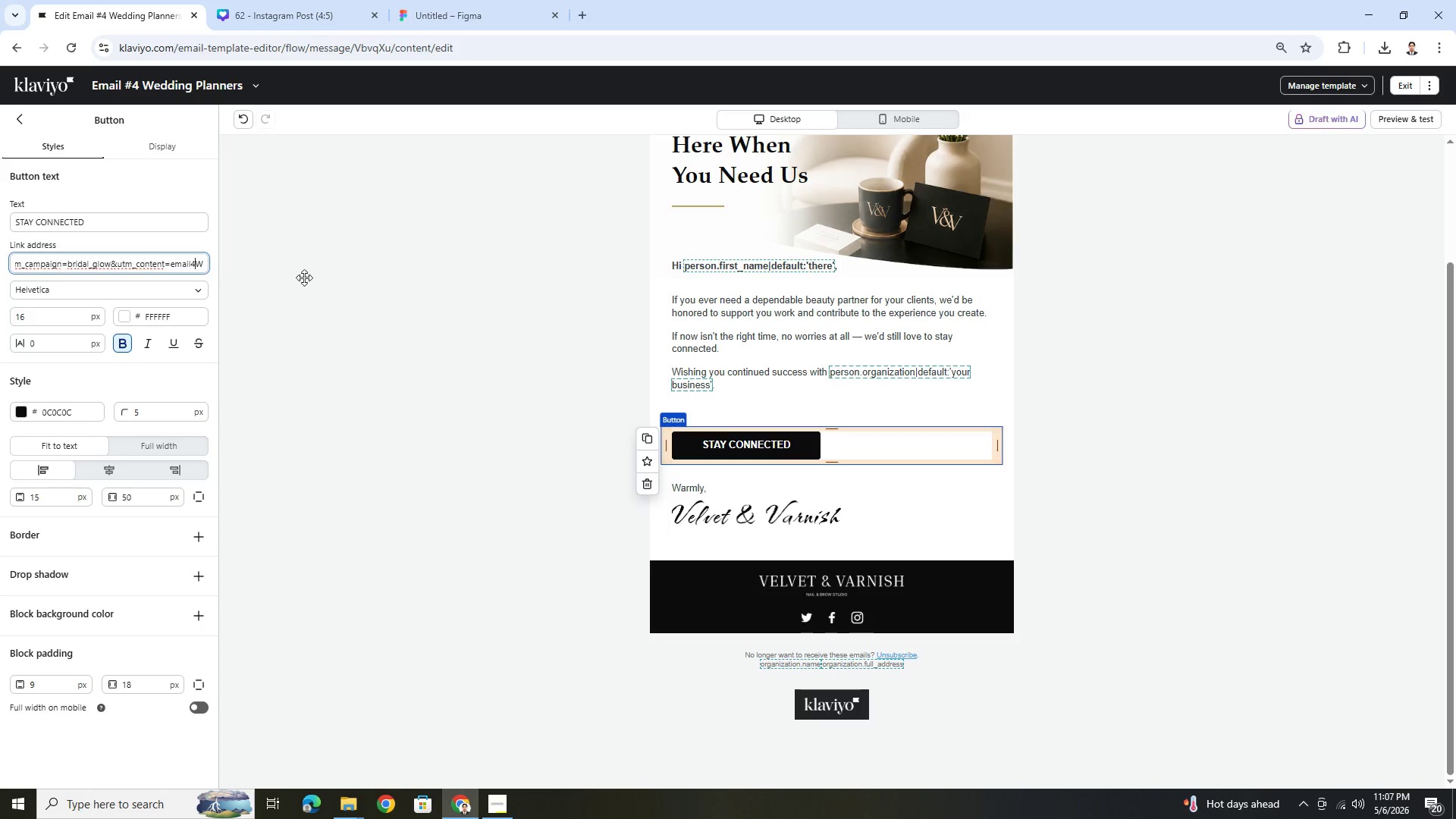 
scroll: coordinate [1150, 454], scroll_direction: up, amount: 2.0
 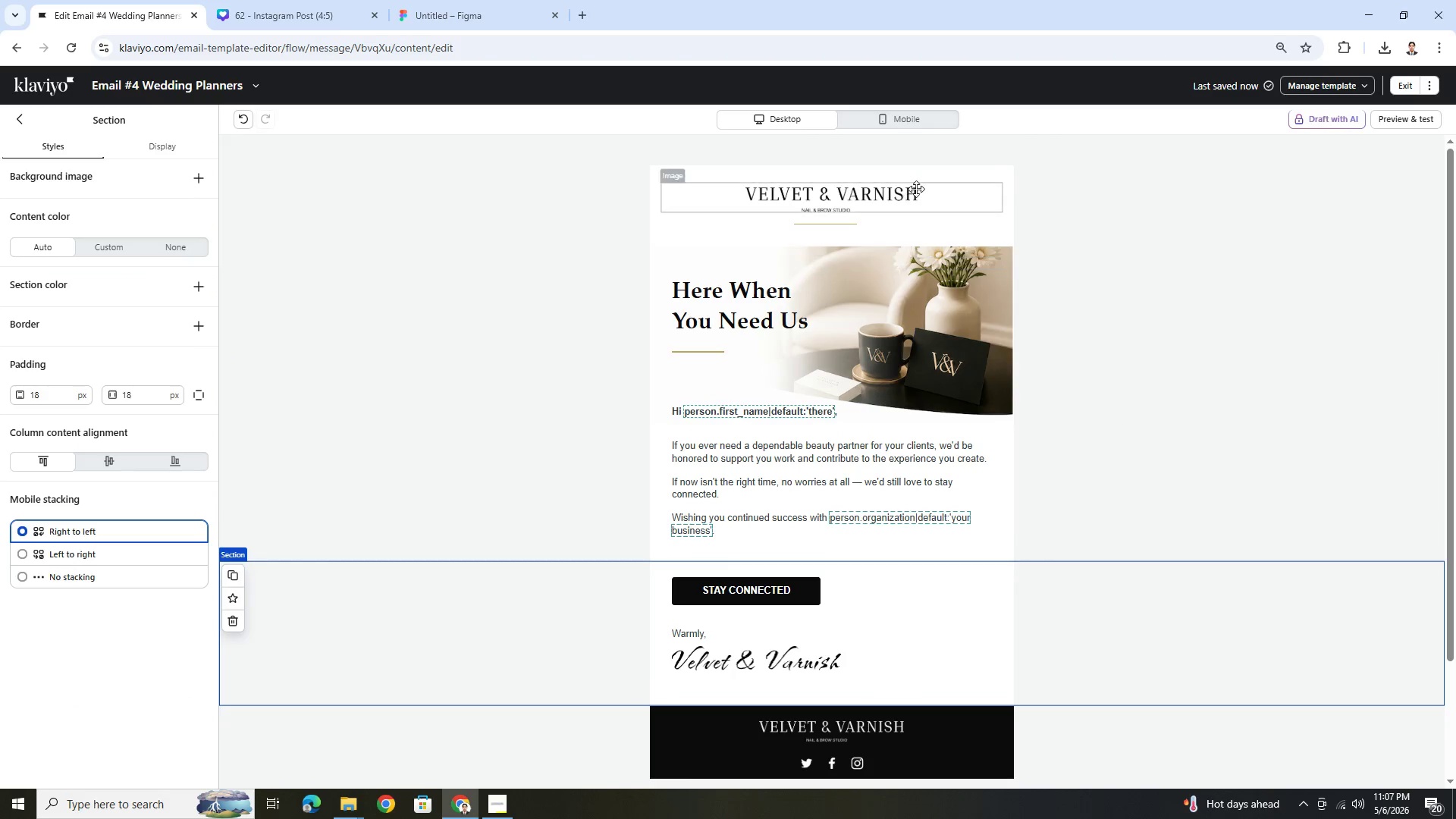 
left_click([899, 114])
 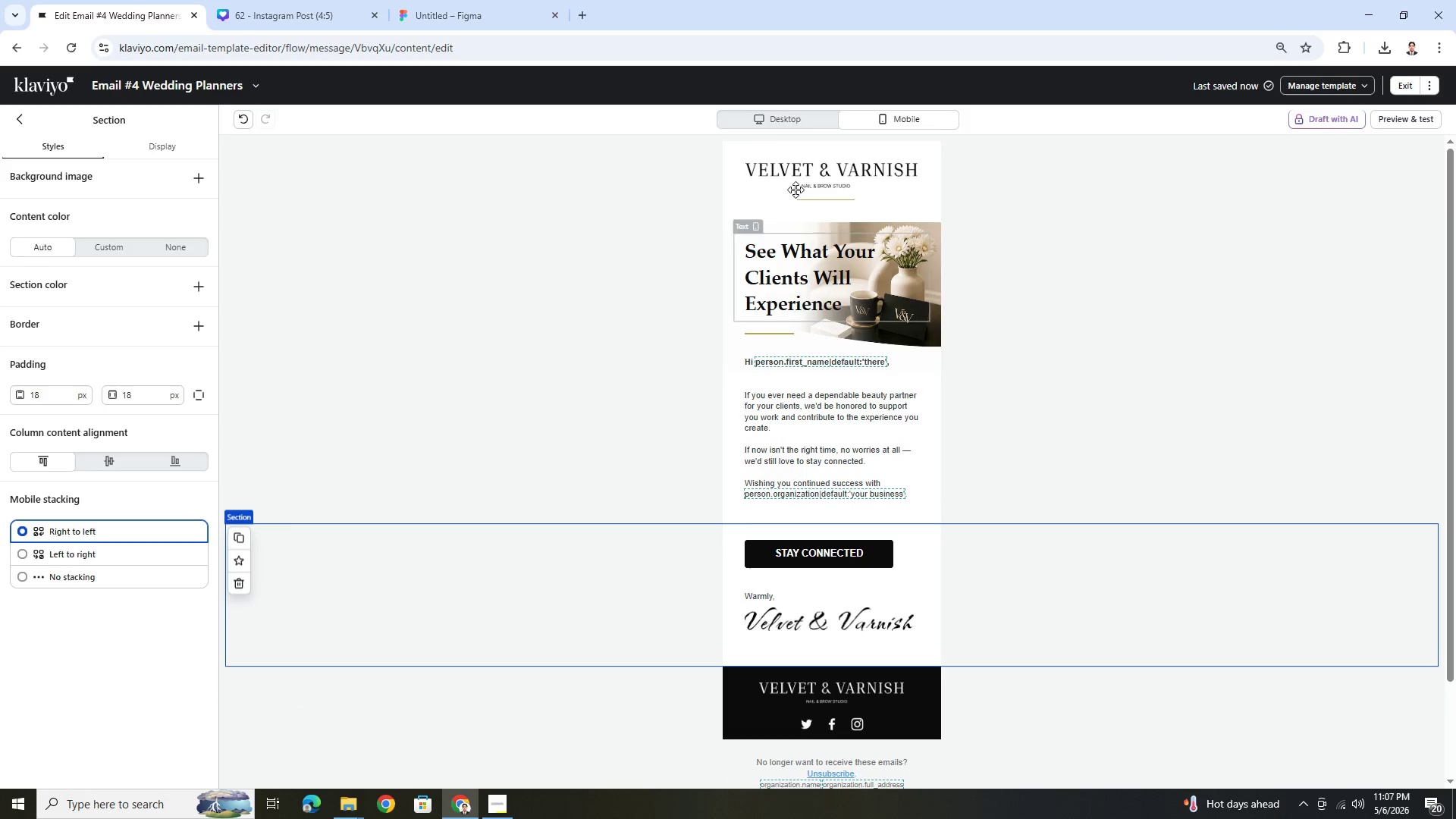 
left_click([761, 121])
 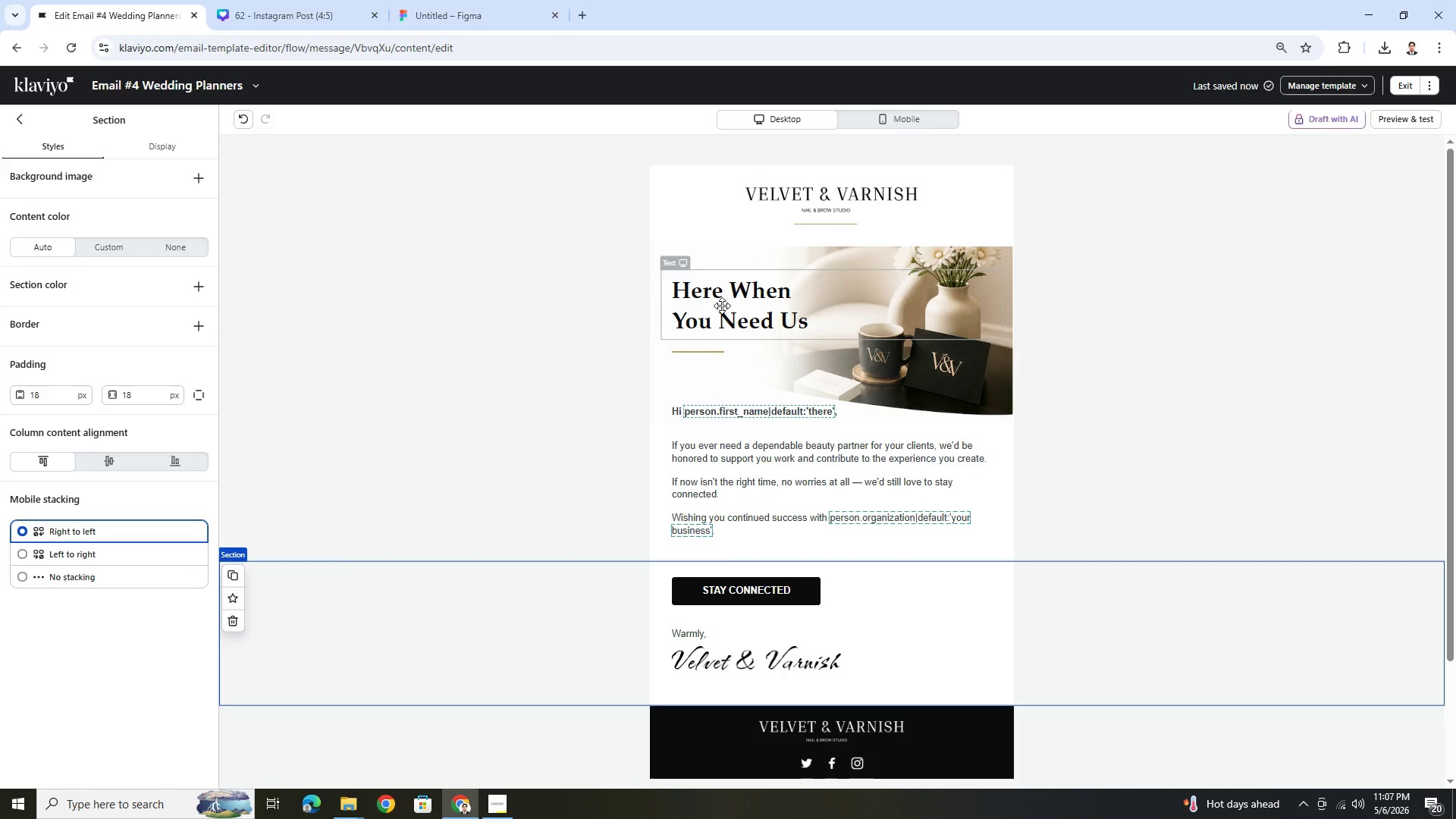 
double_click([722, 306])
 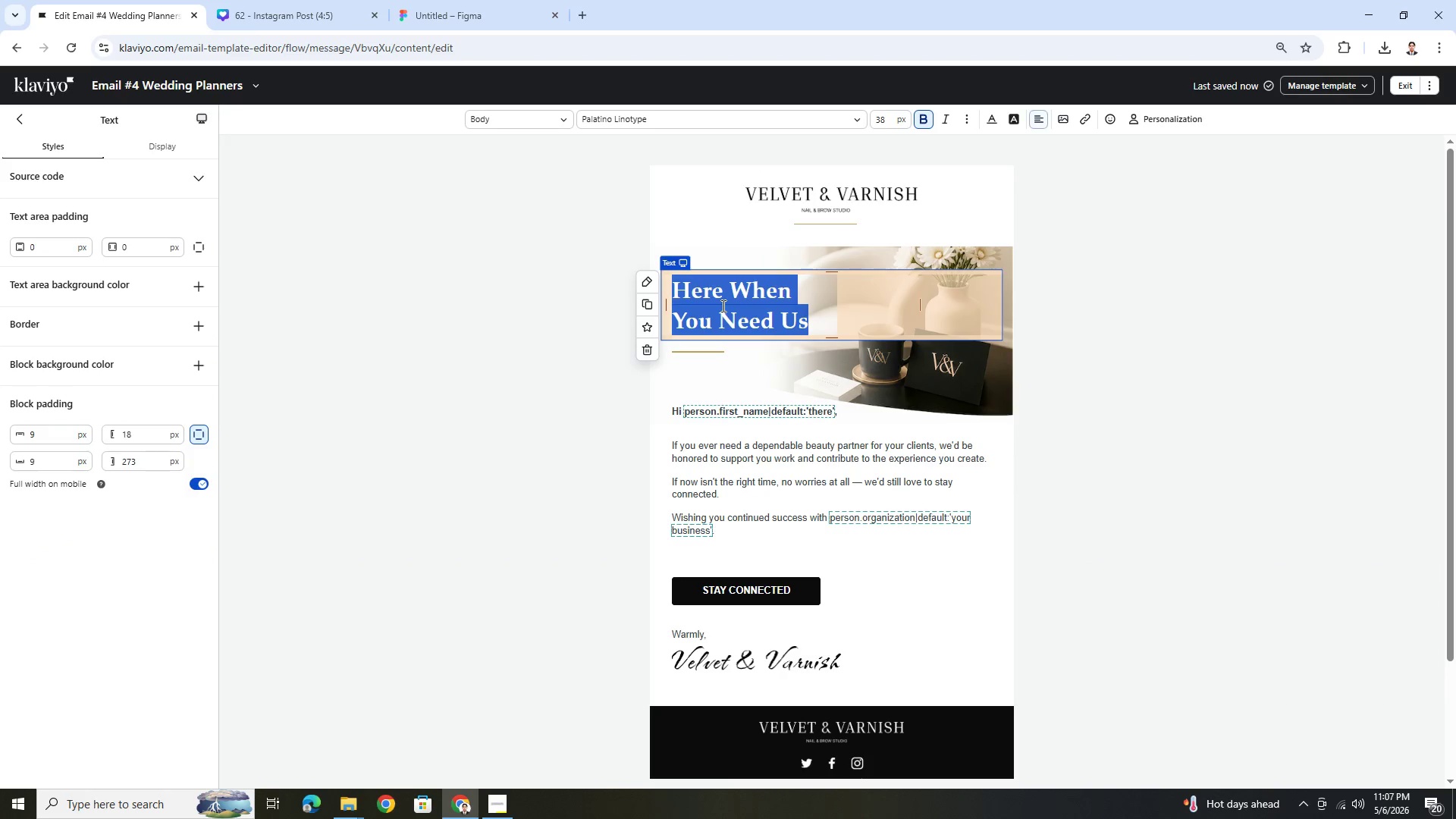 
key(Control+C)
 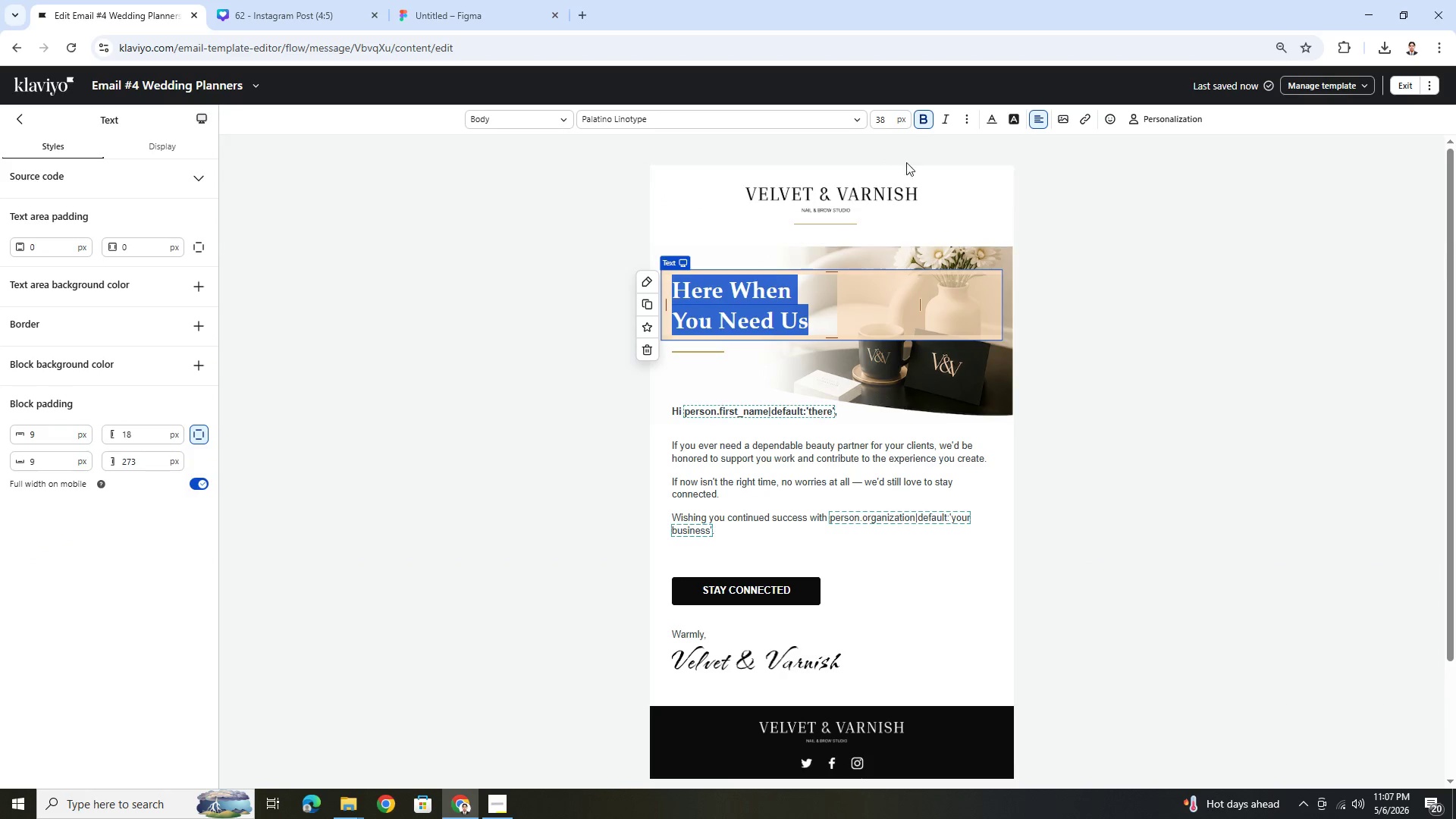 
left_click([1115, 268])
 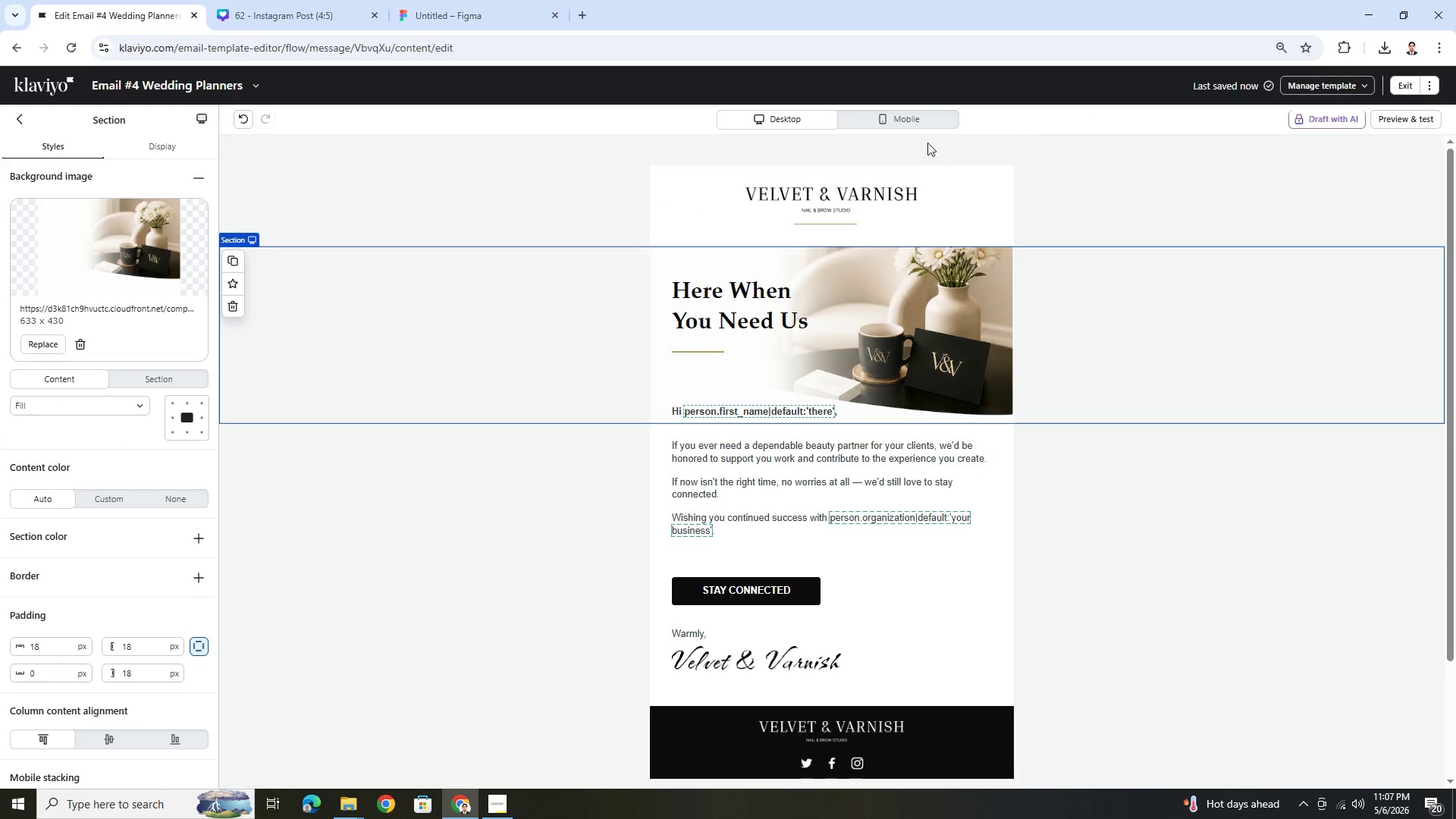 
left_click([923, 128])
 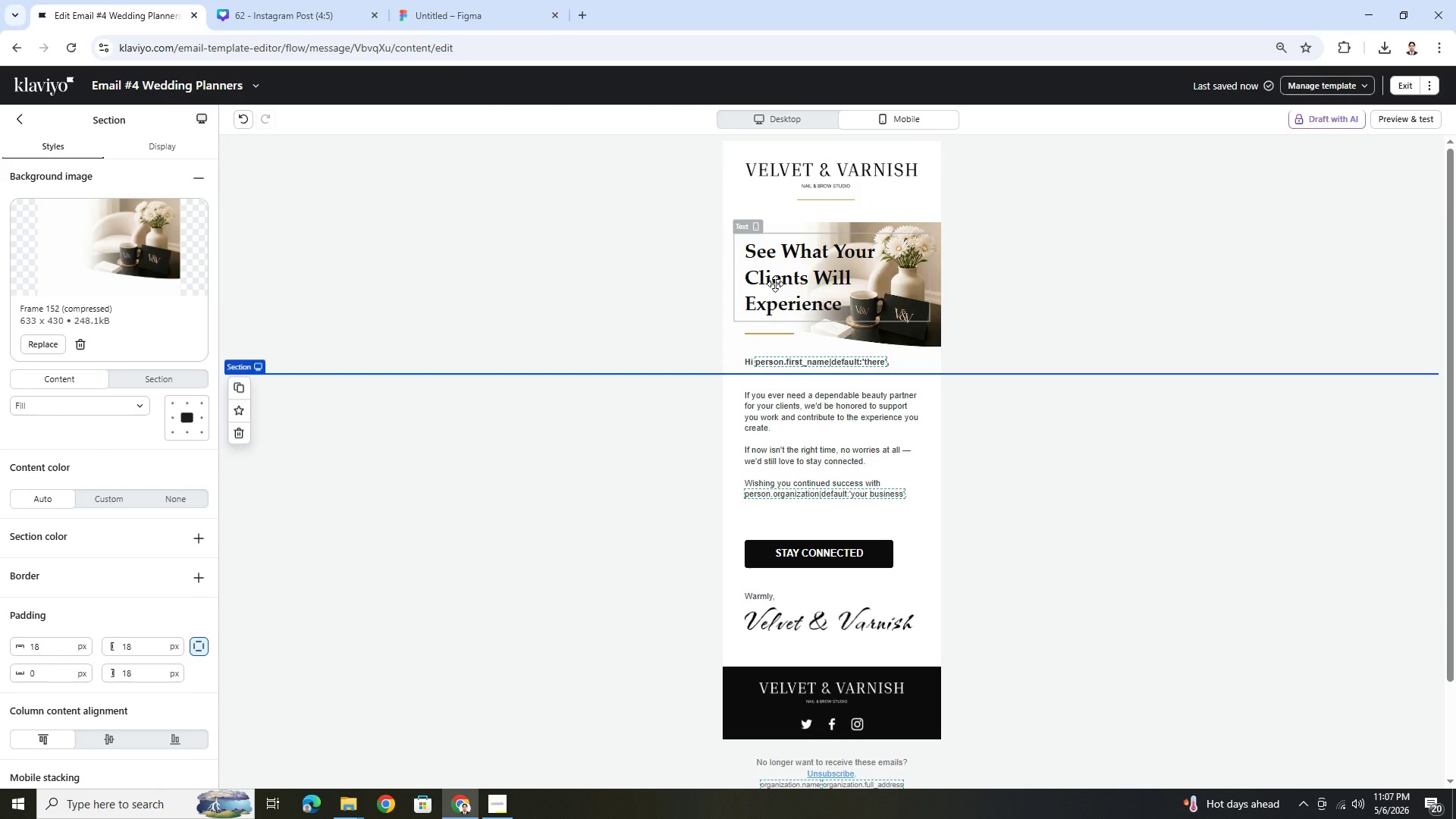 
double_click([775, 284])
 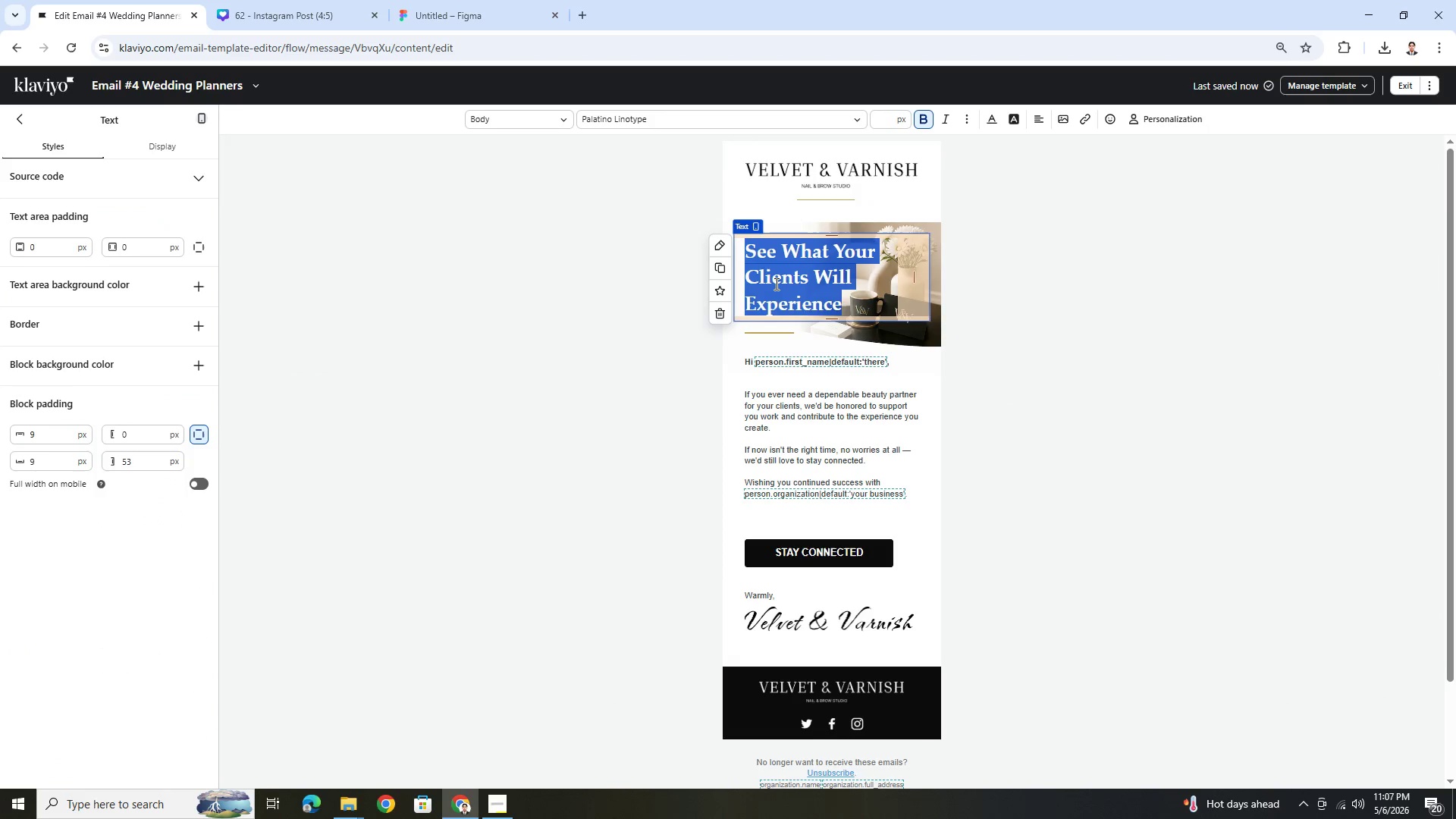 
key(Control+V)
 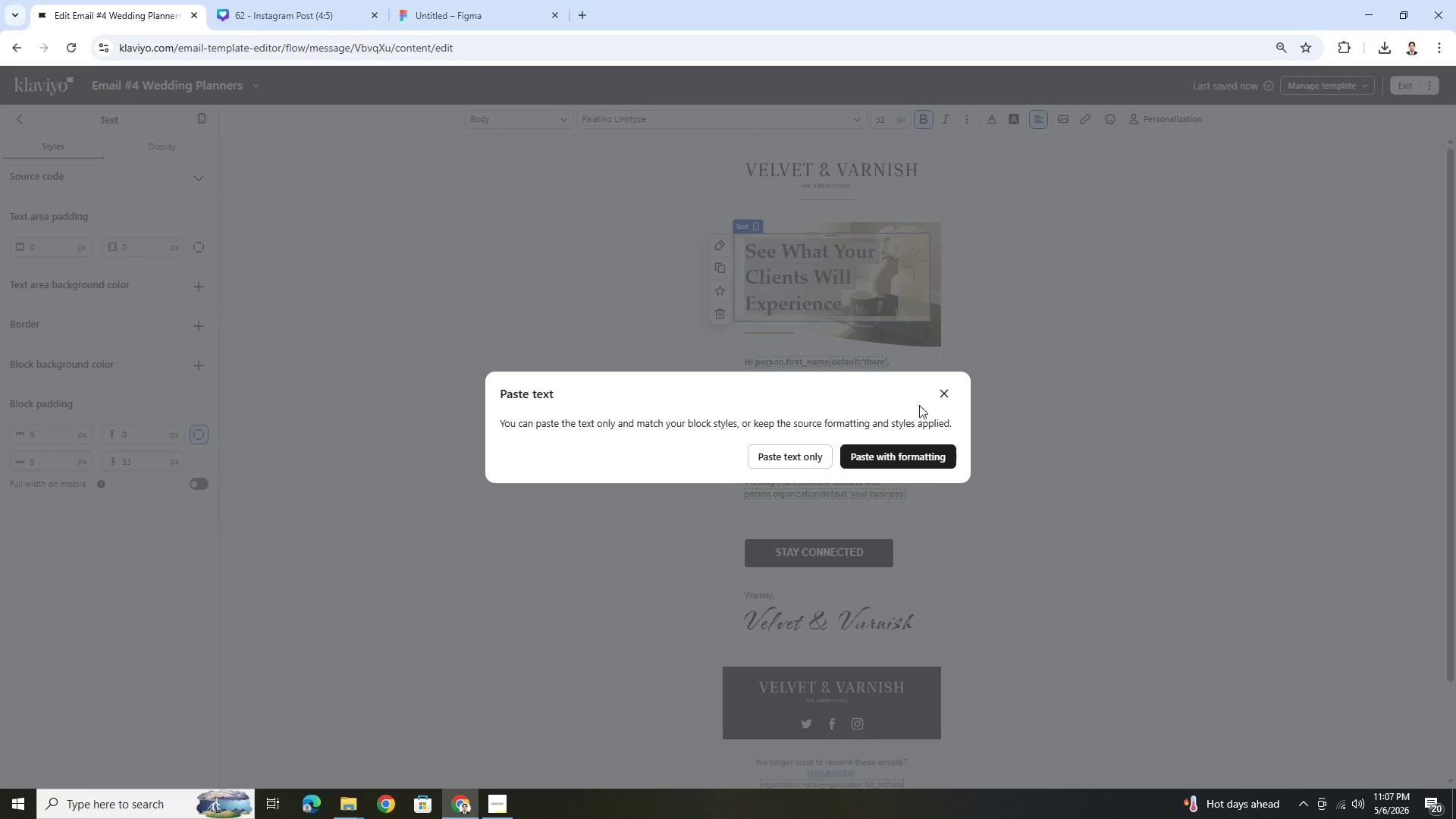 
left_click([941, 396])
 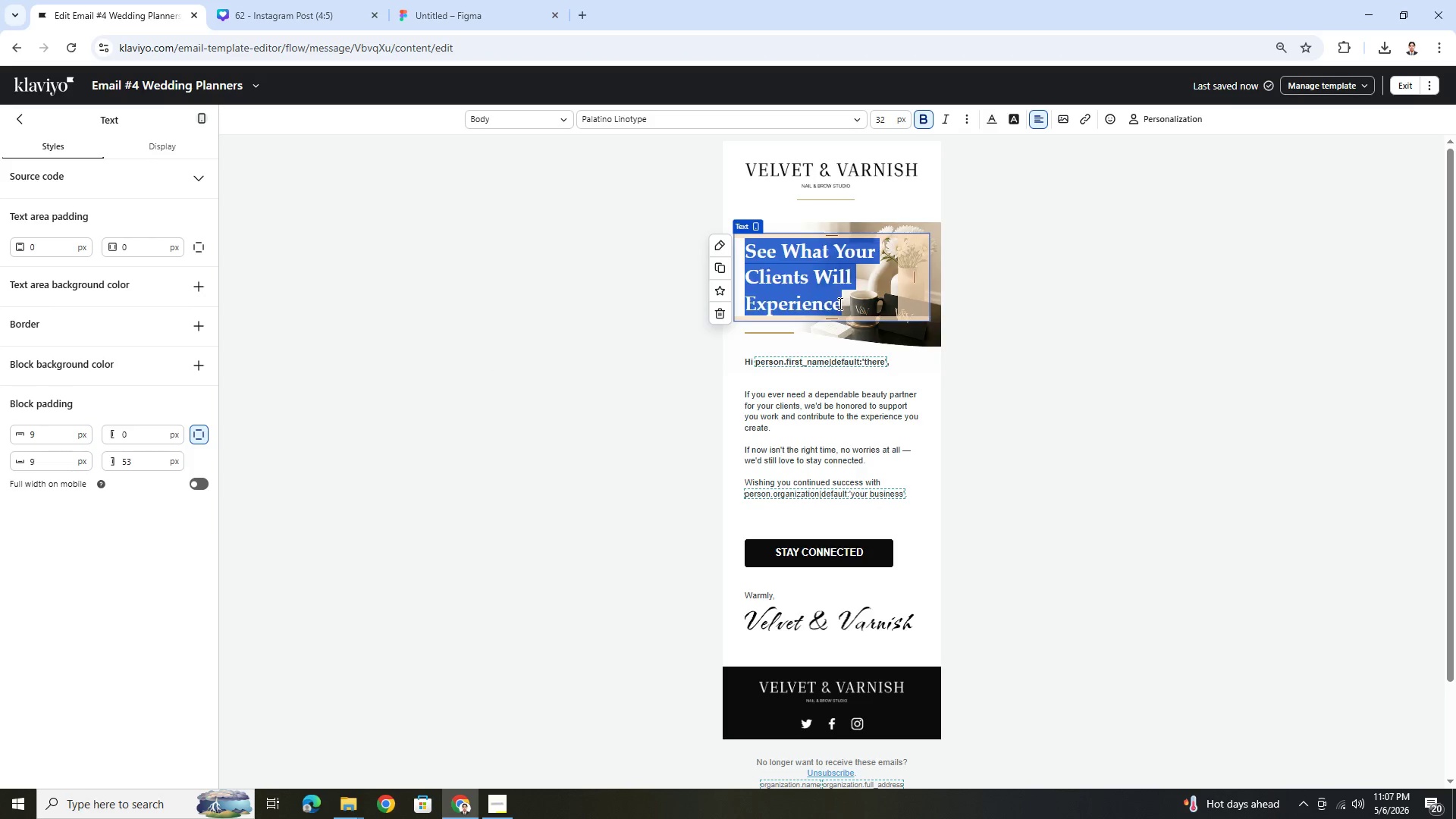 
key(Space)
 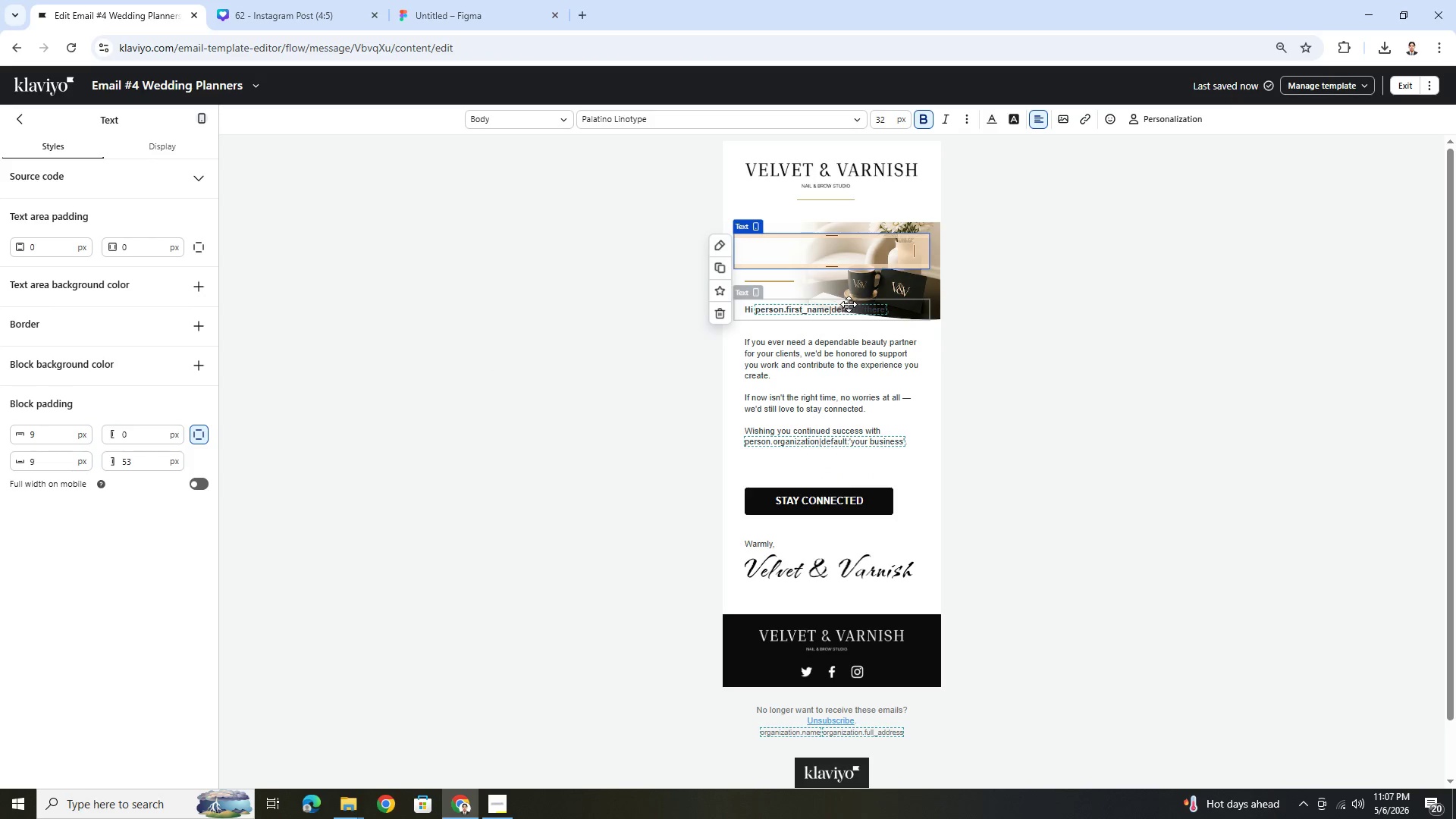 
key(Control+Z)
 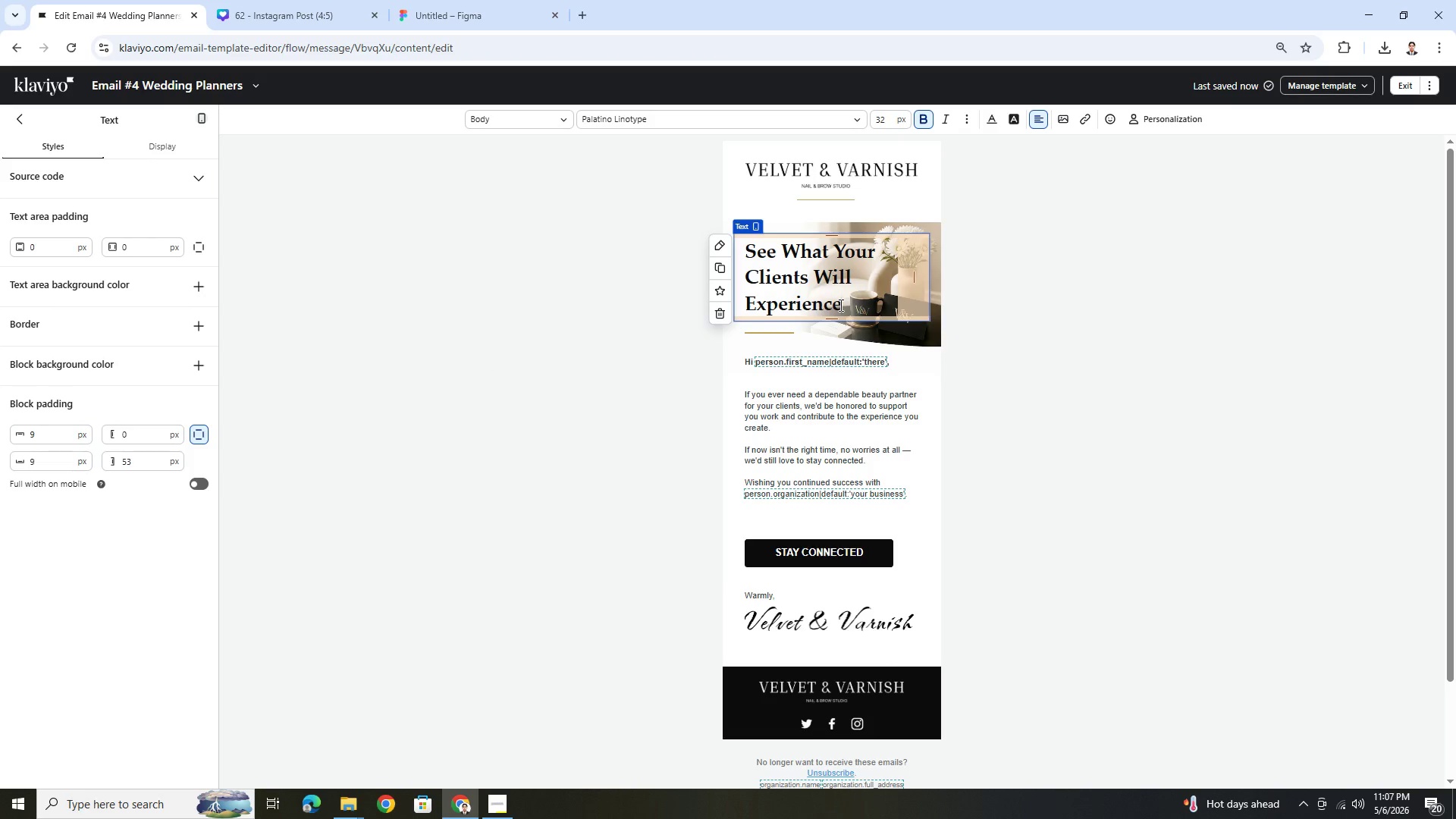 
left_click([839, 305])
 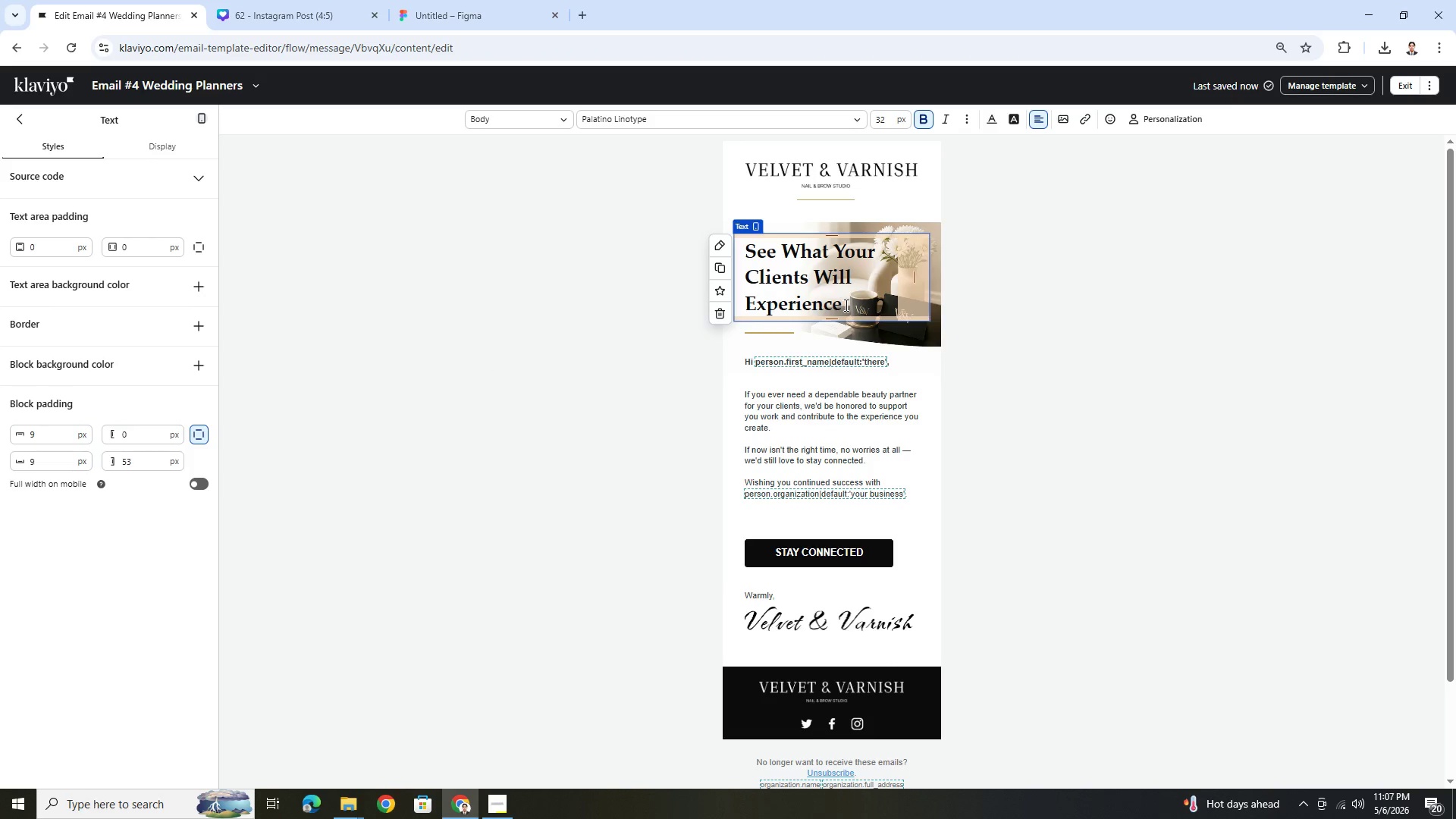 
key(Space)
 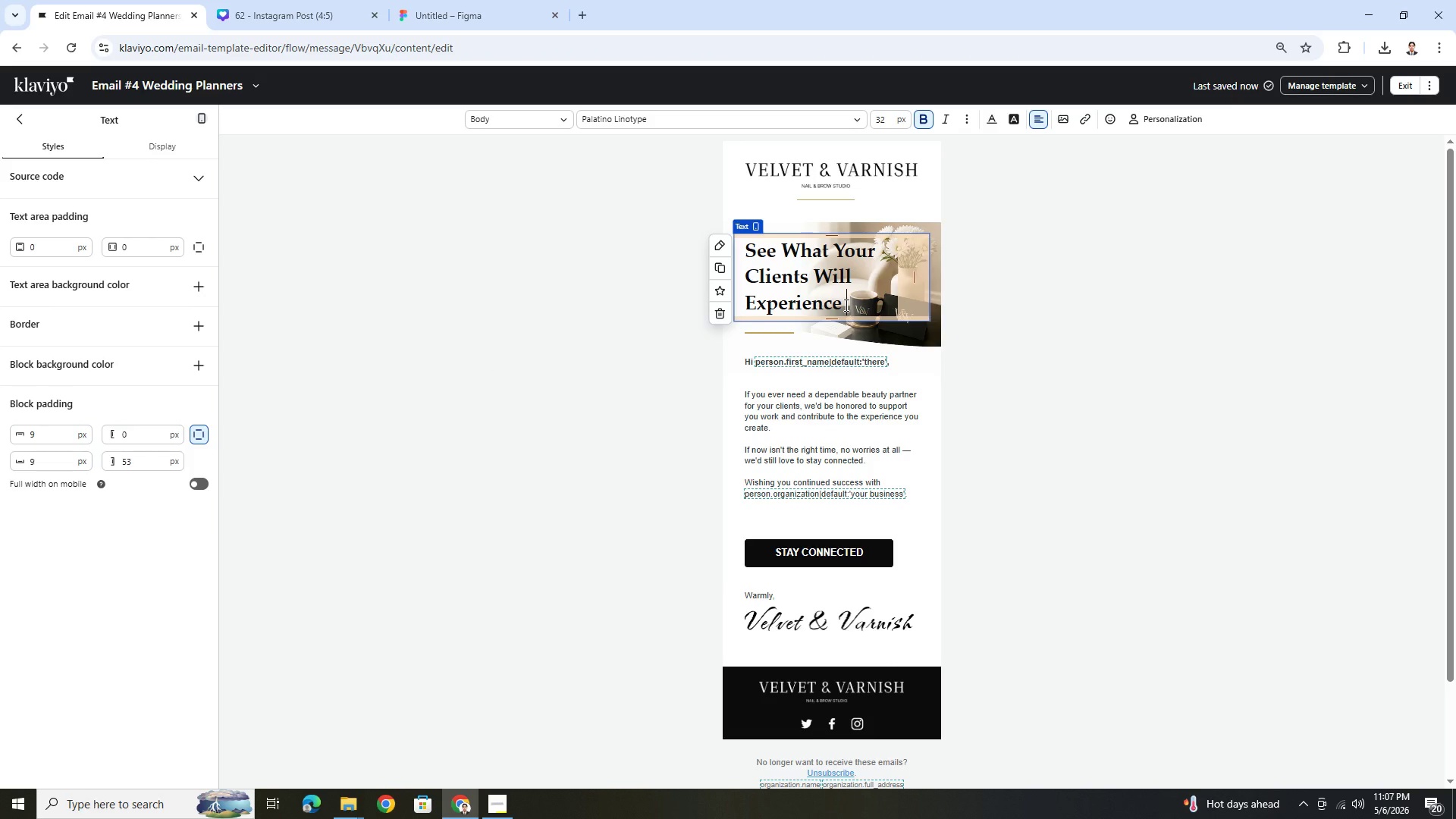 
key(Control+V)
 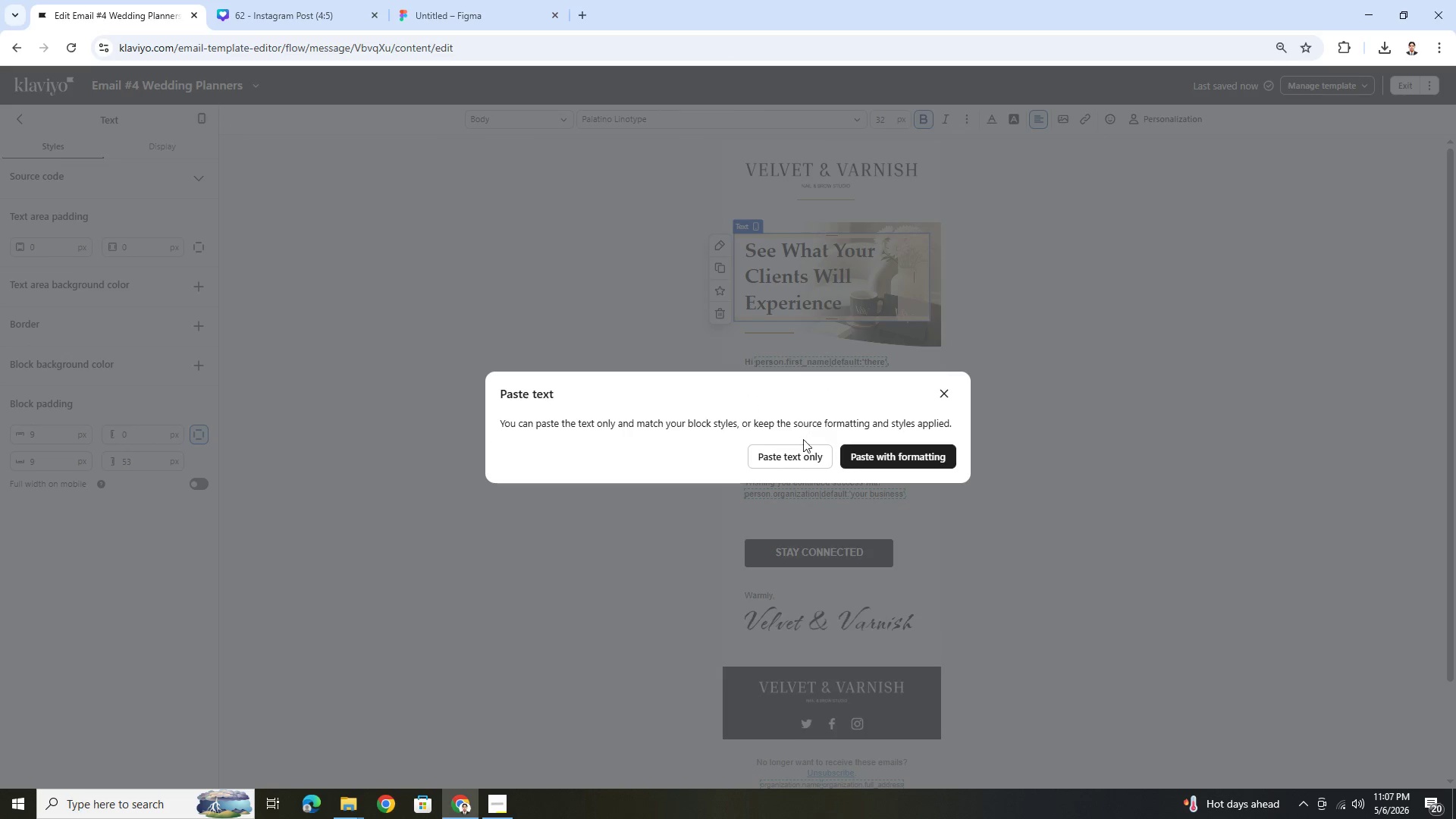 
left_click([802, 453])
 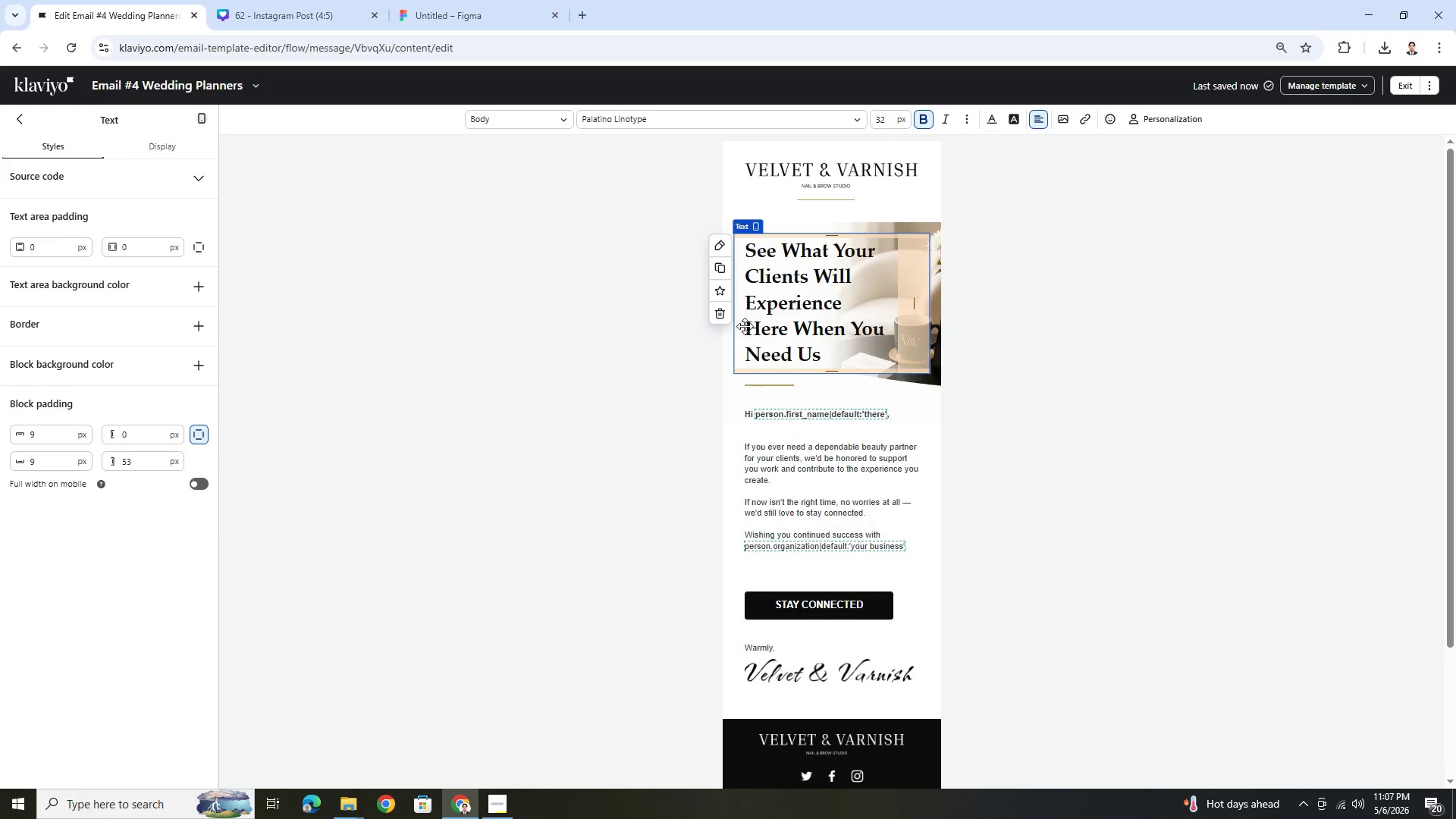 
left_click_drag(start_coordinate=[746, 326], to_coordinate=[742, 259])
 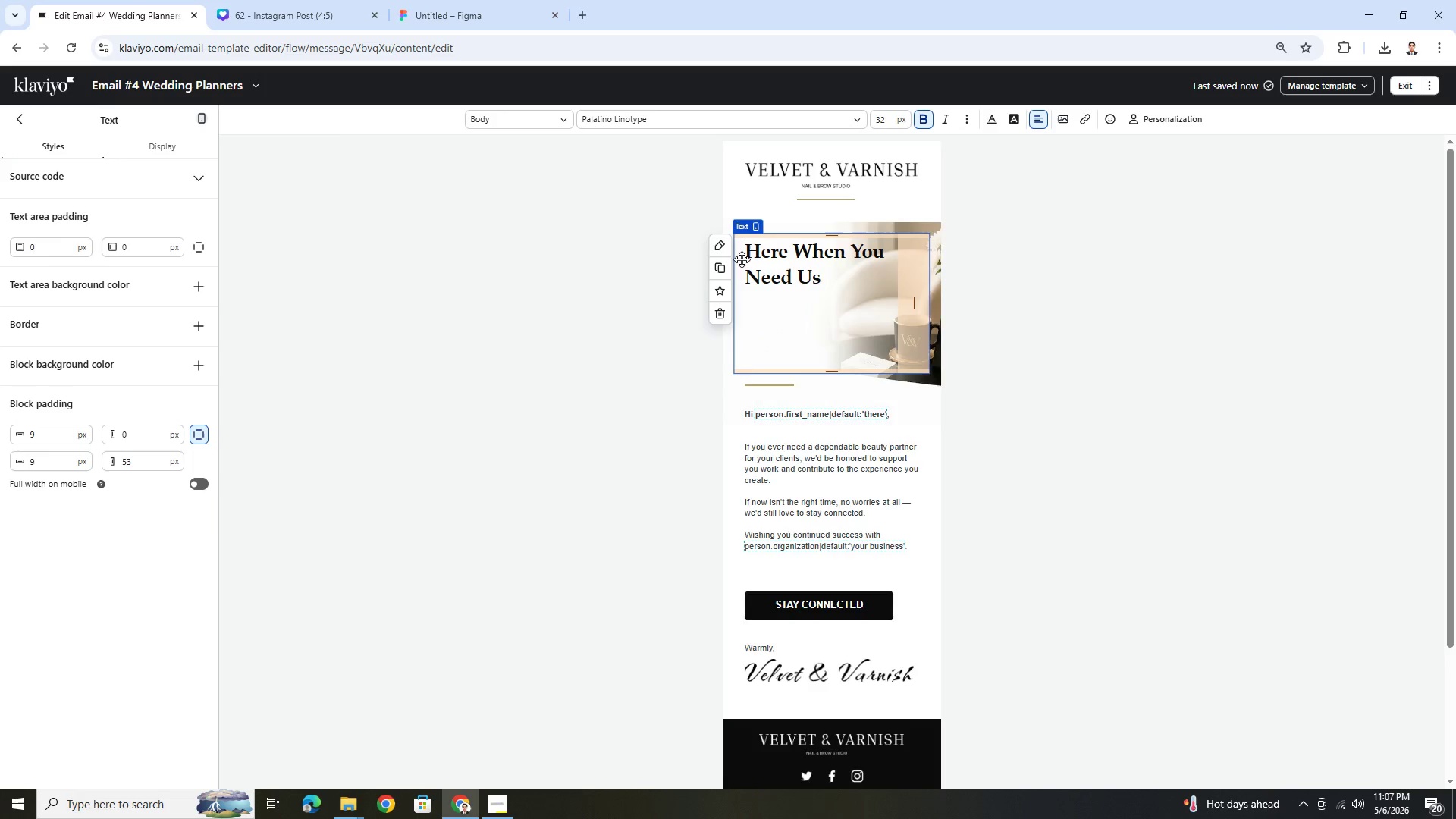 
key(Backspace)
 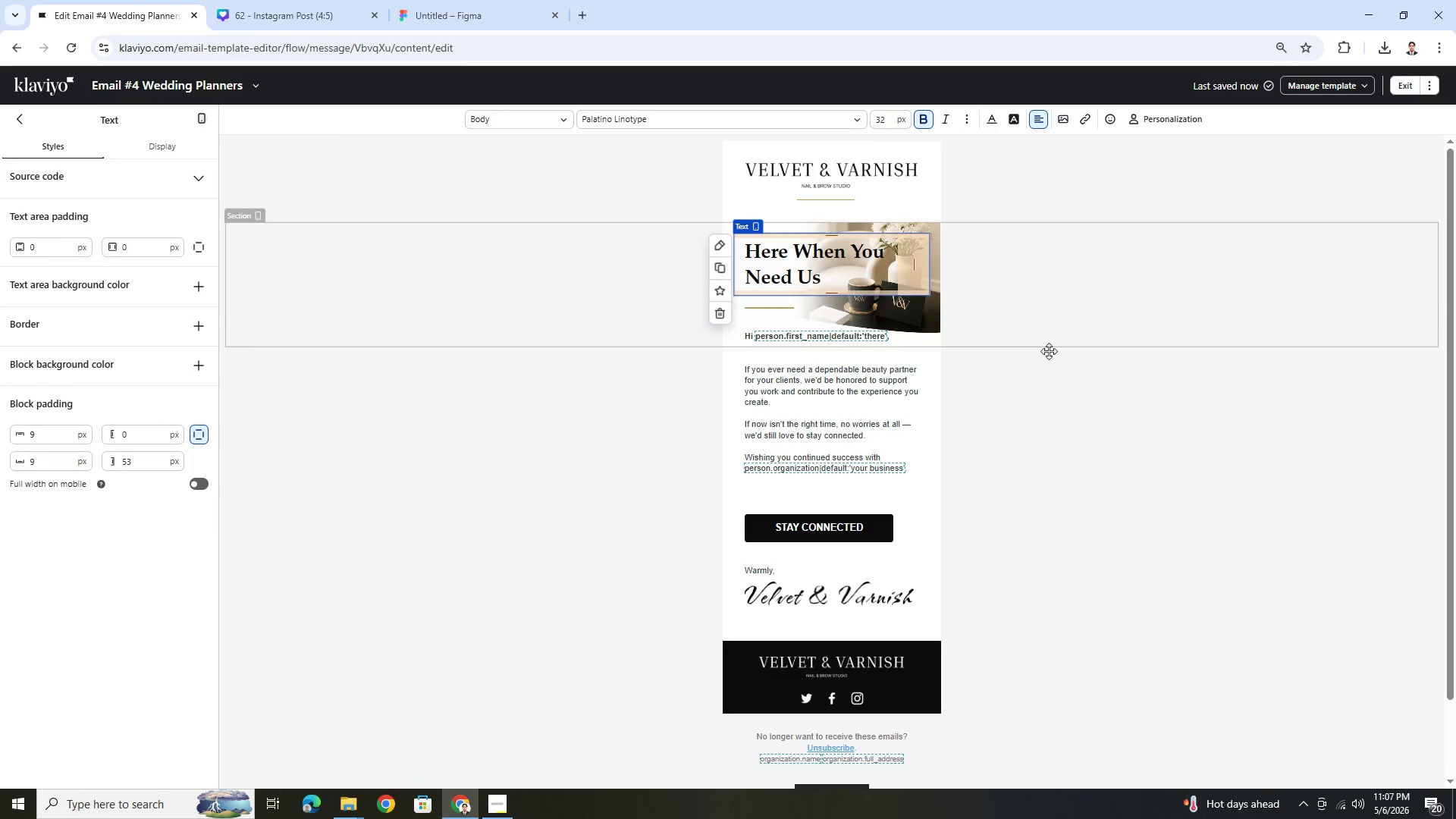 
left_click([1106, 394])
 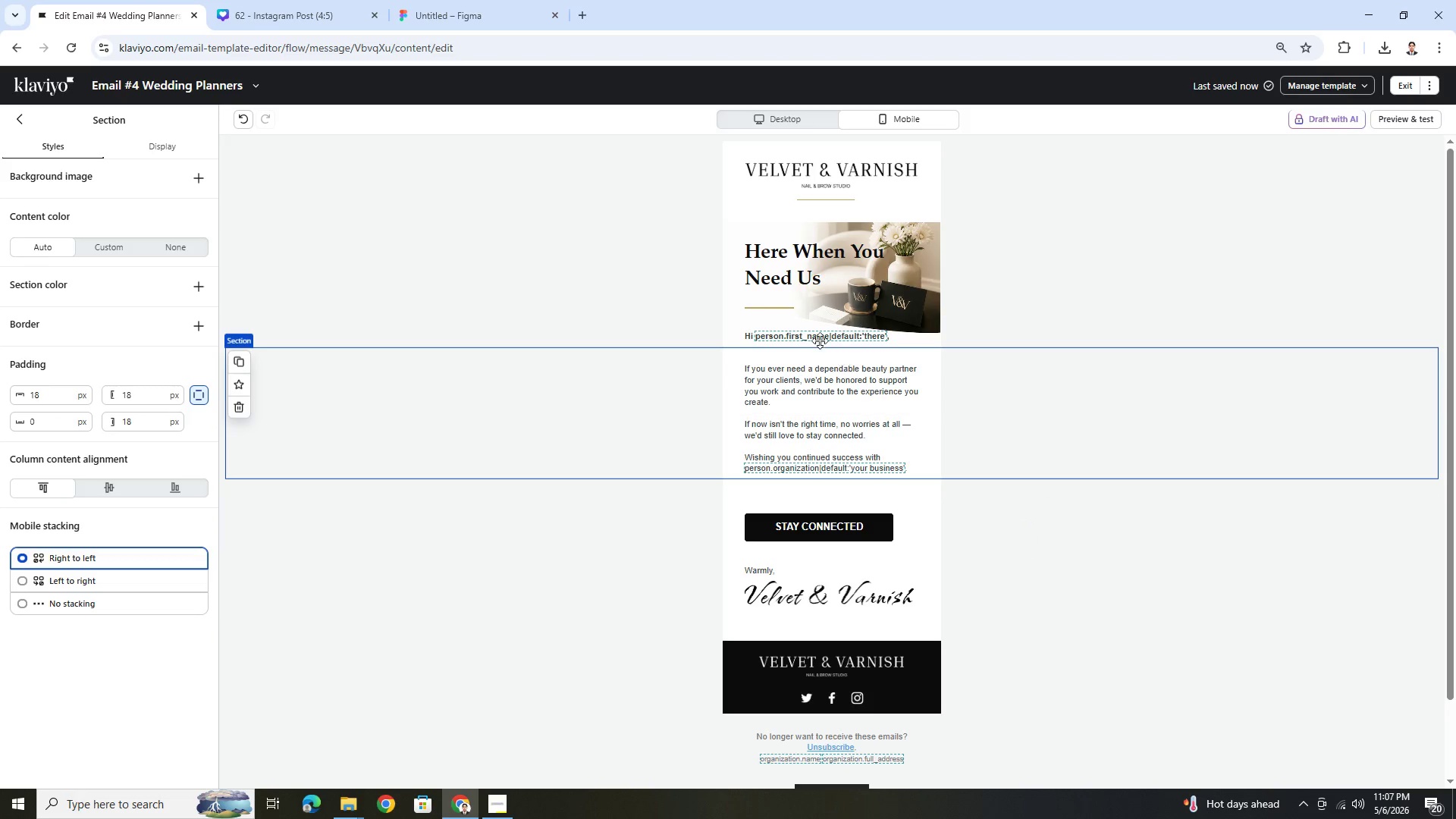 
wait(5.08)
 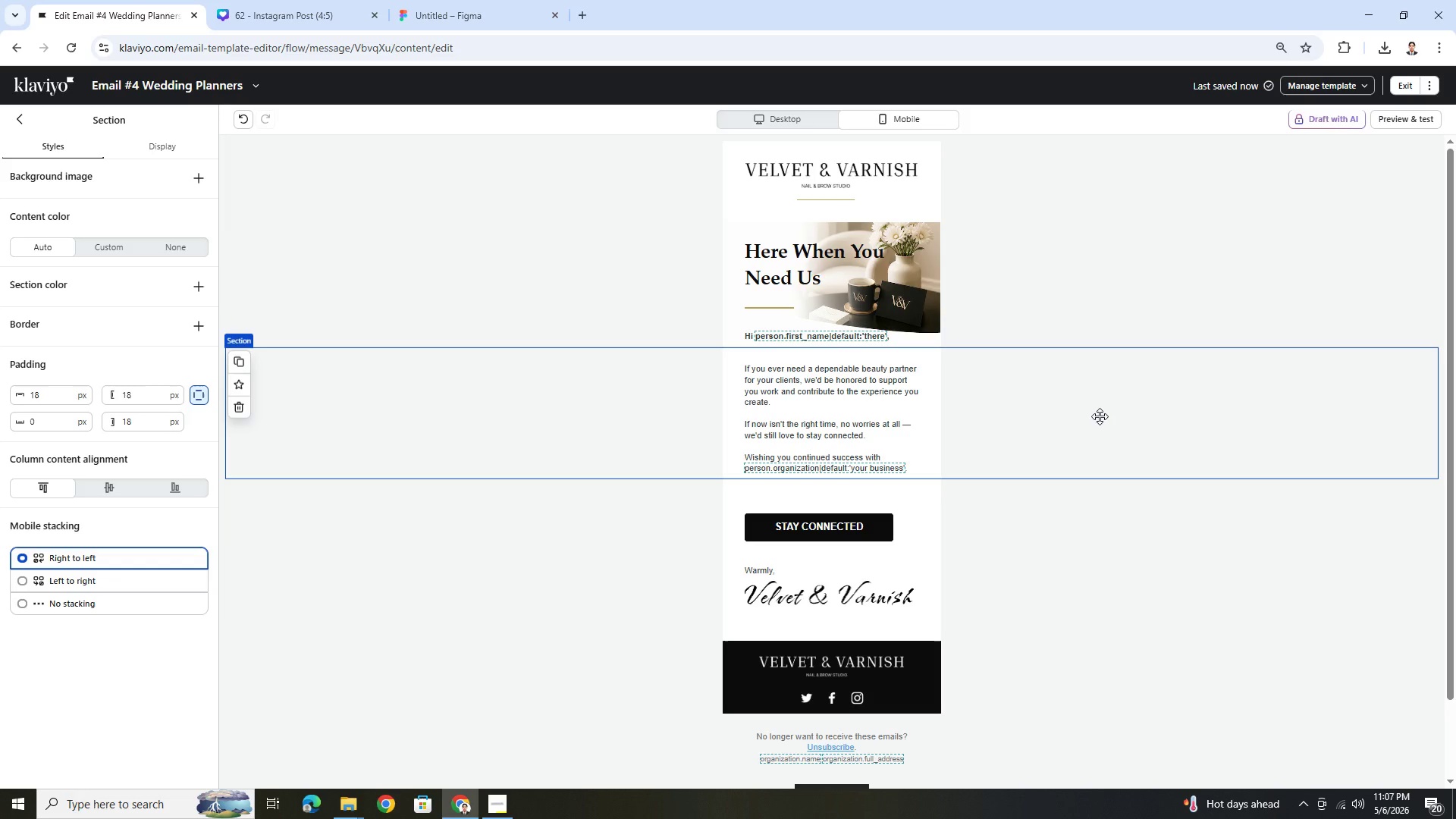 
left_click([800, 322])
 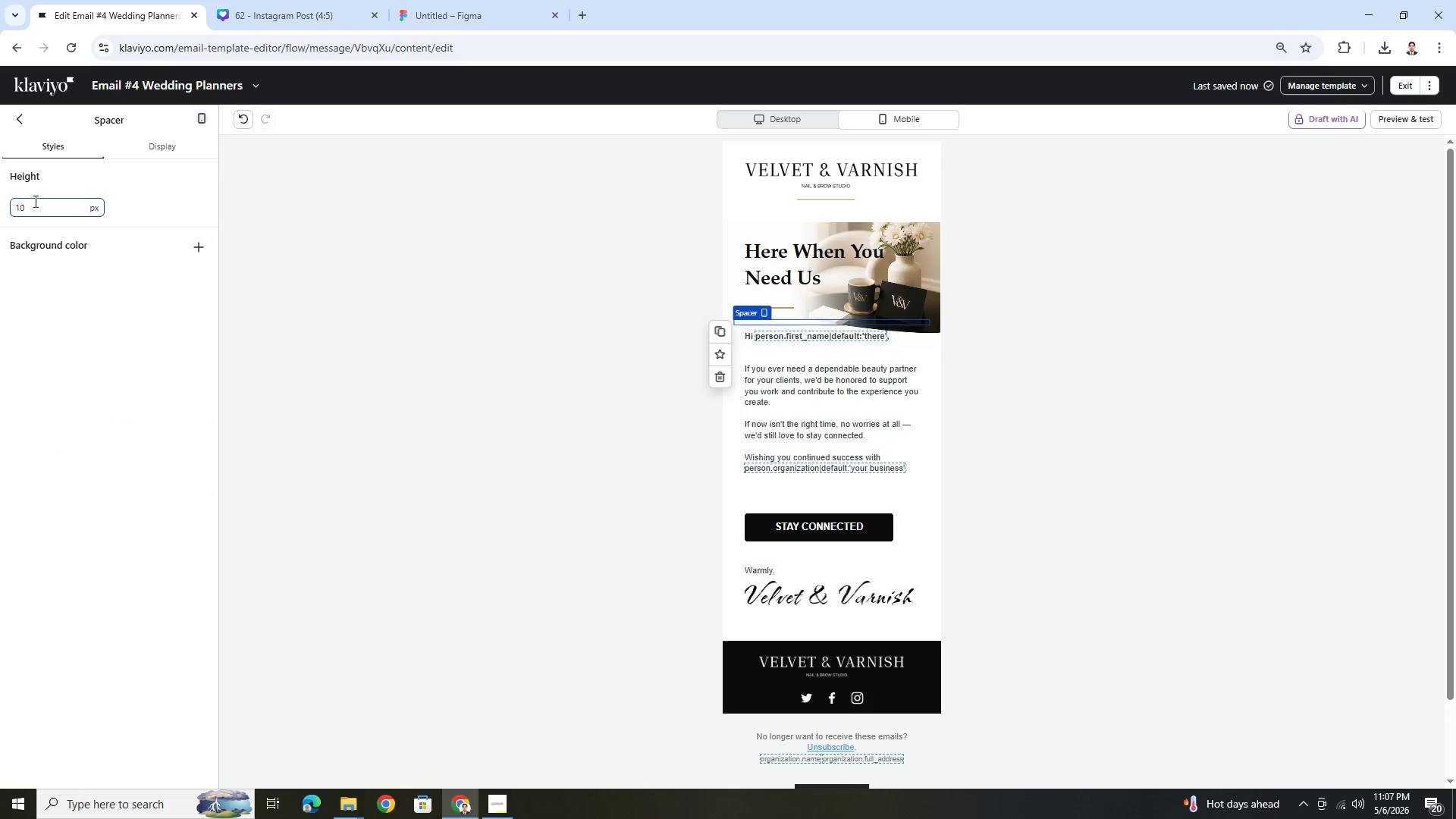 
double_click([37, 206])
 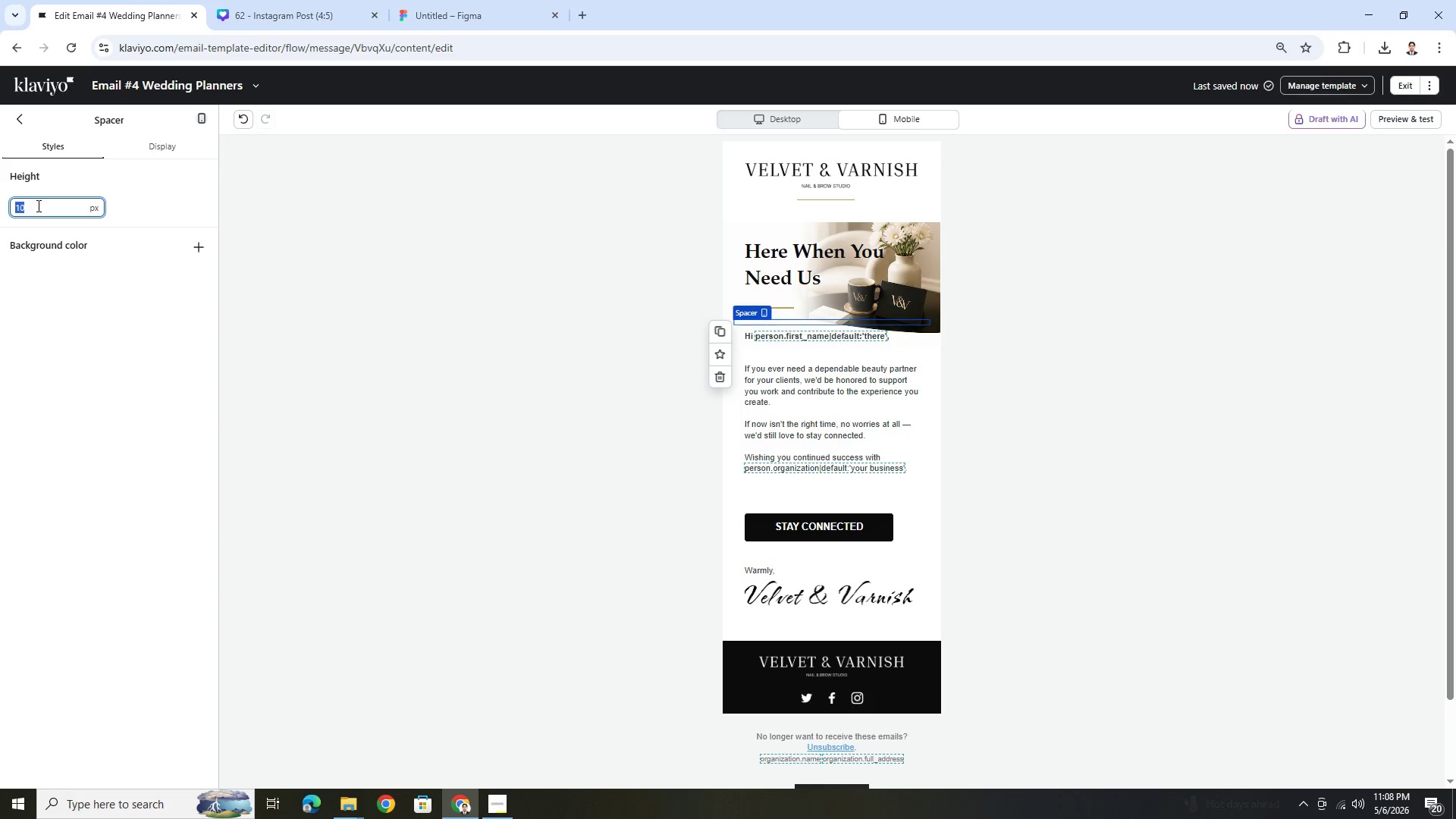 
key(Numpad3)
 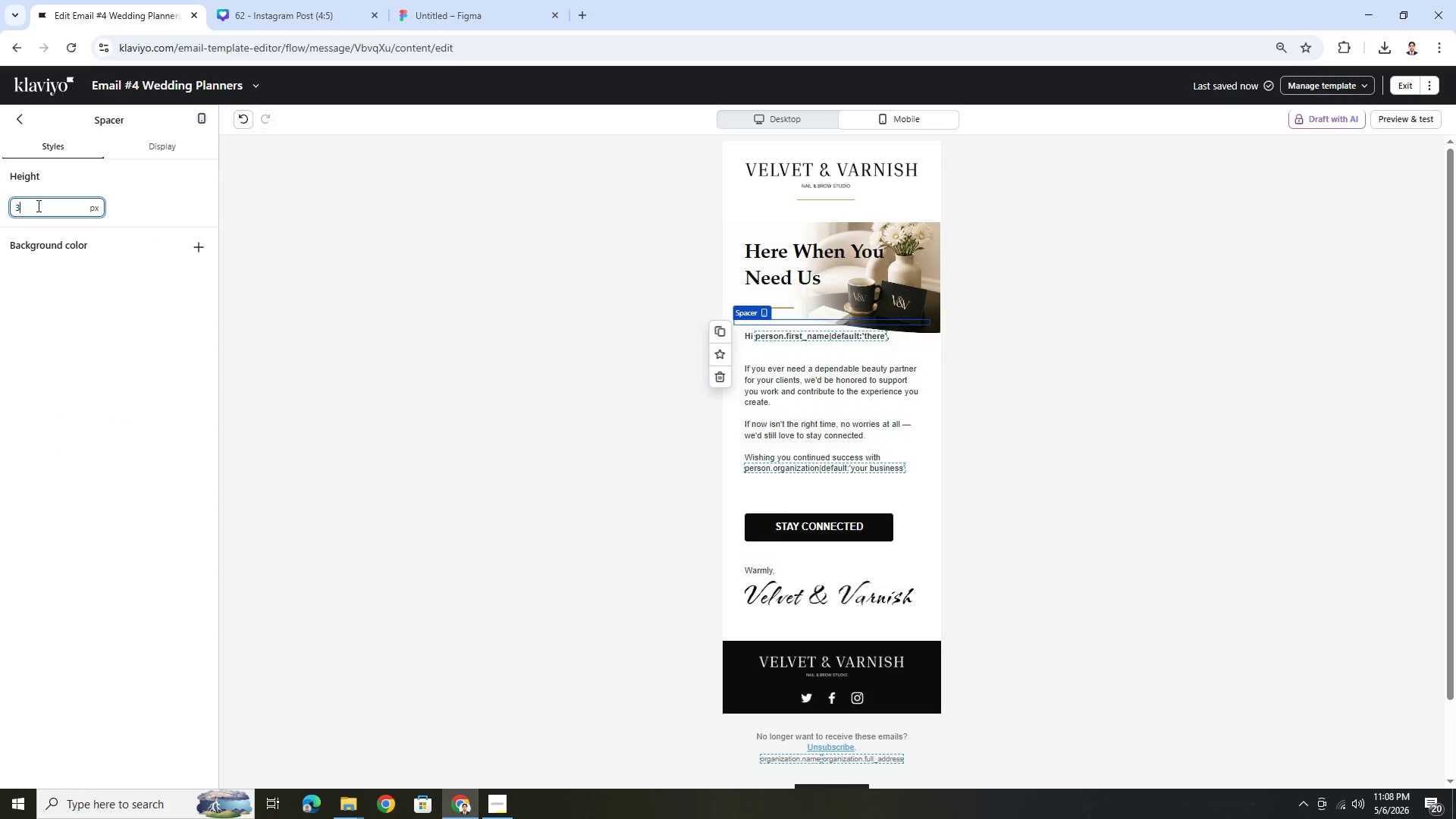 
key(Numpad0)
 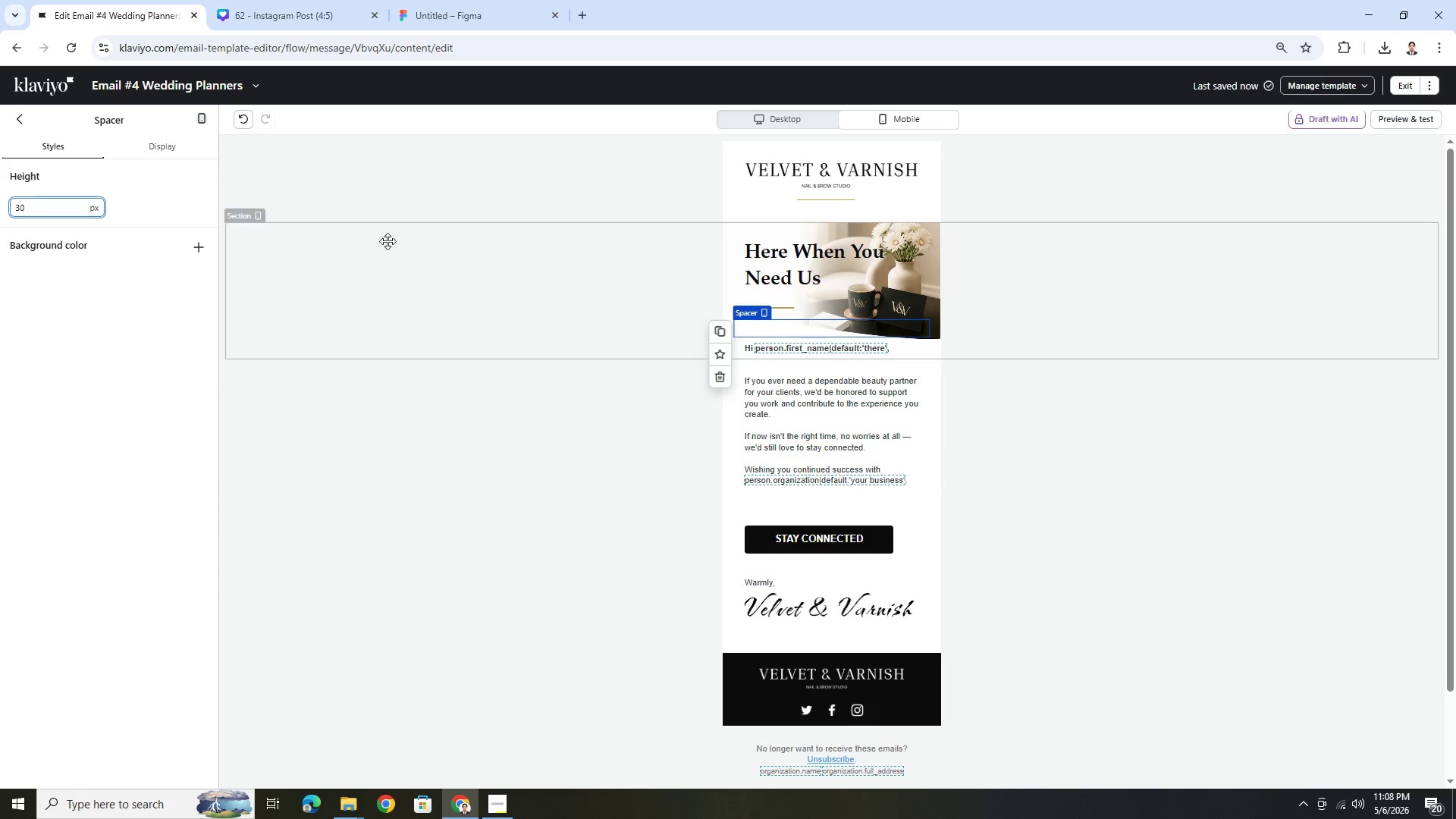 
left_click([1075, 529])
 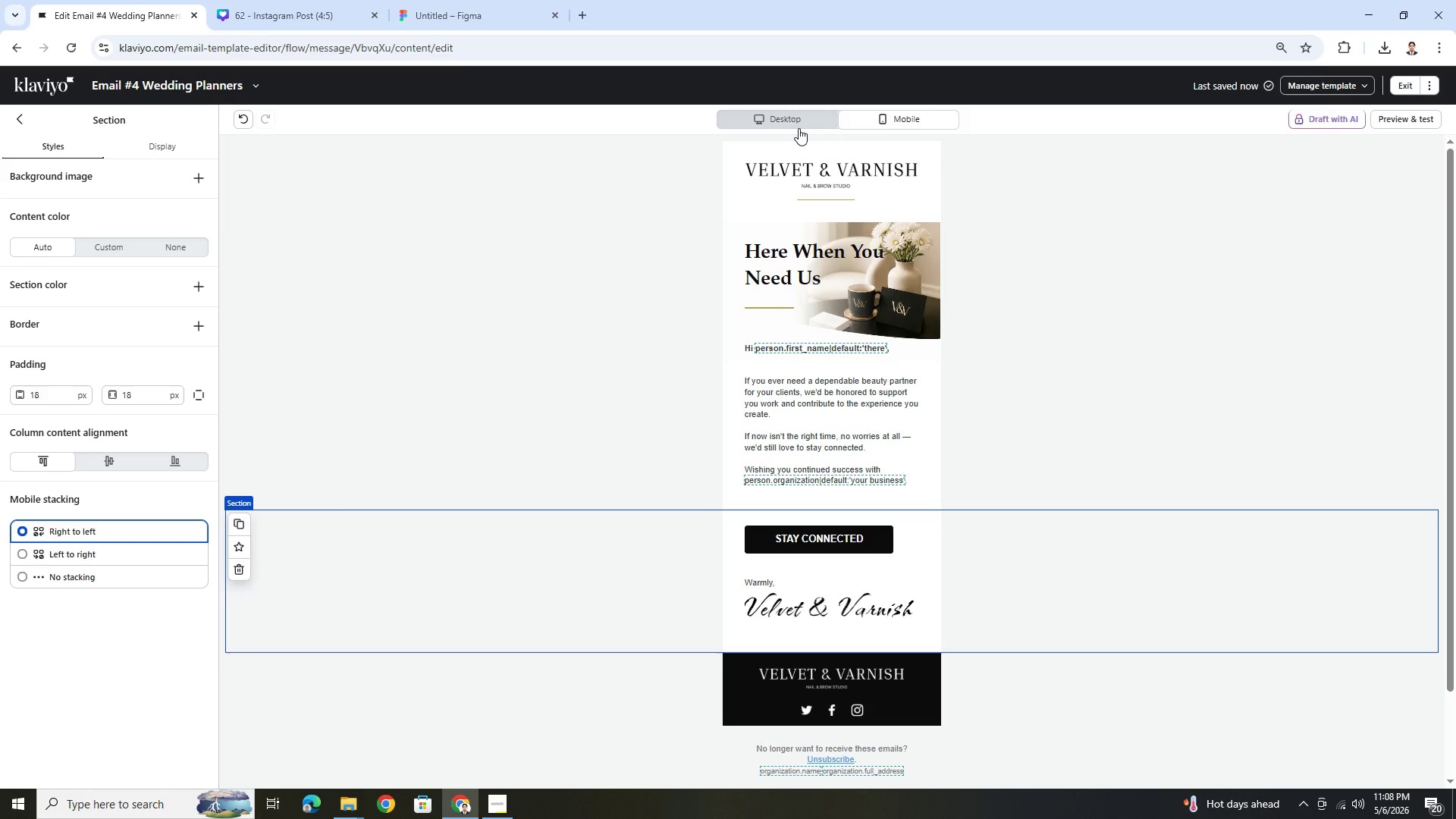 
wait(17.75)
 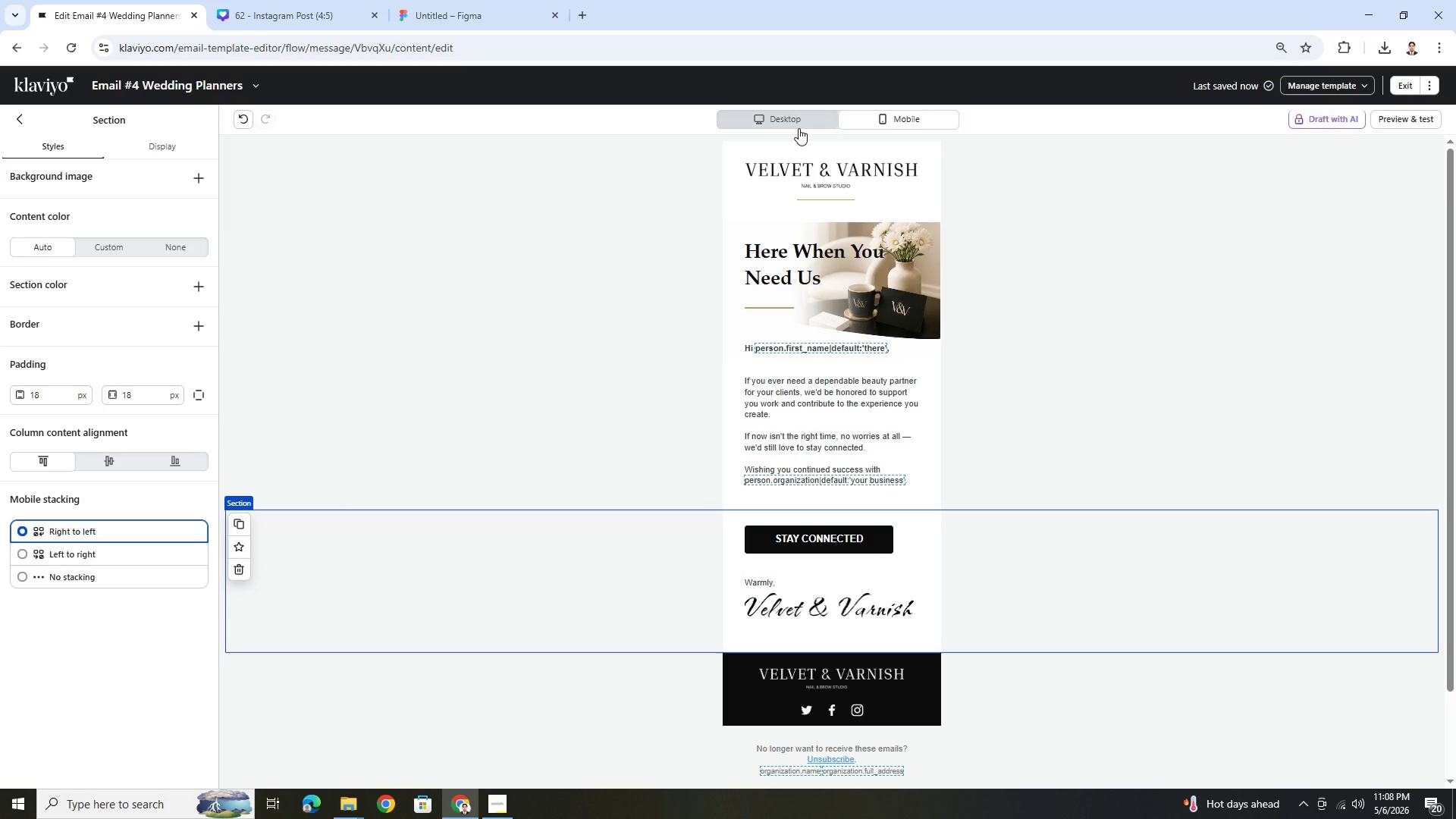 
left_click([799, 128])
 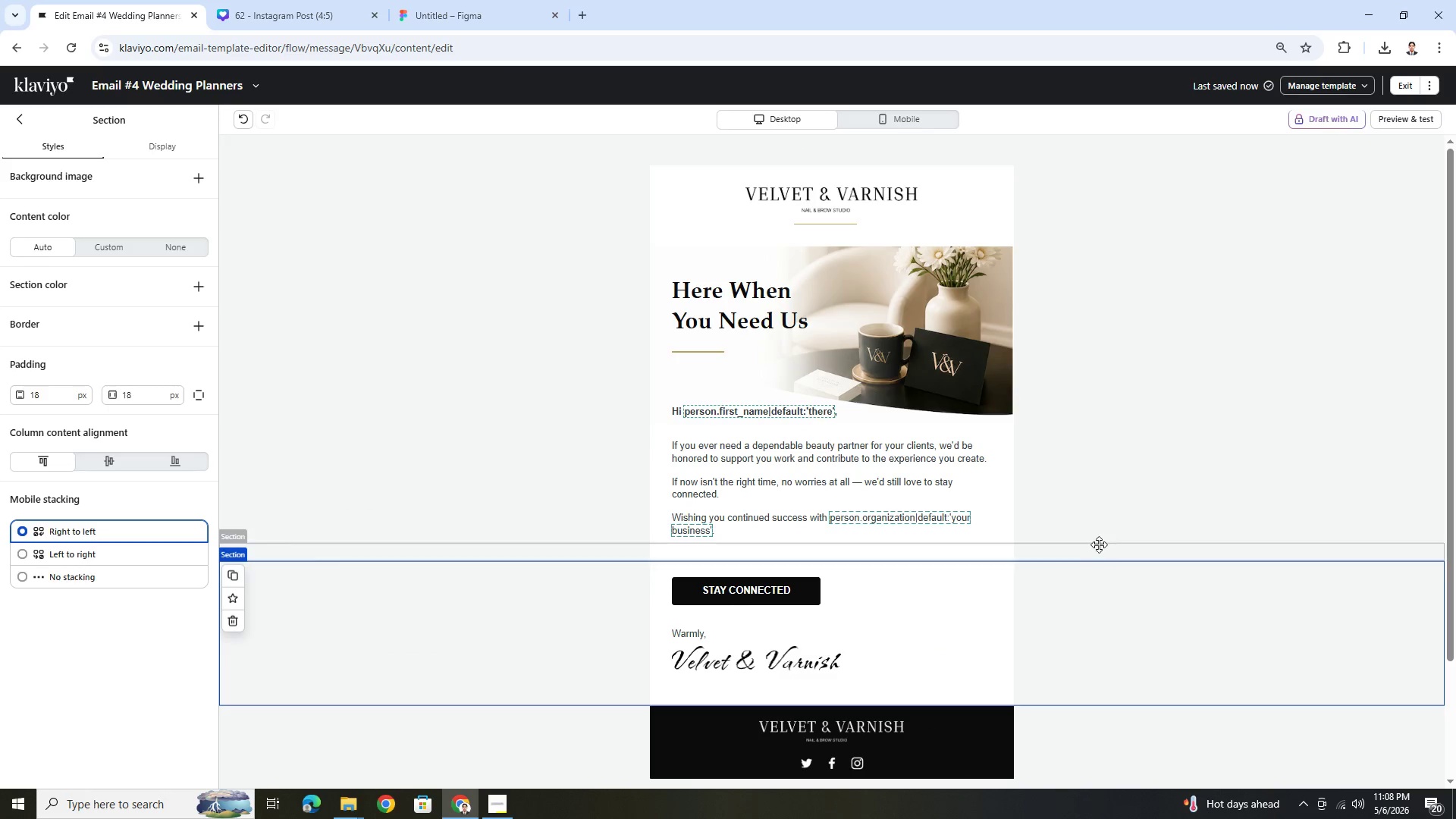 
scroll: coordinate [1099, 544], scroll_direction: down, amount: 1.0
 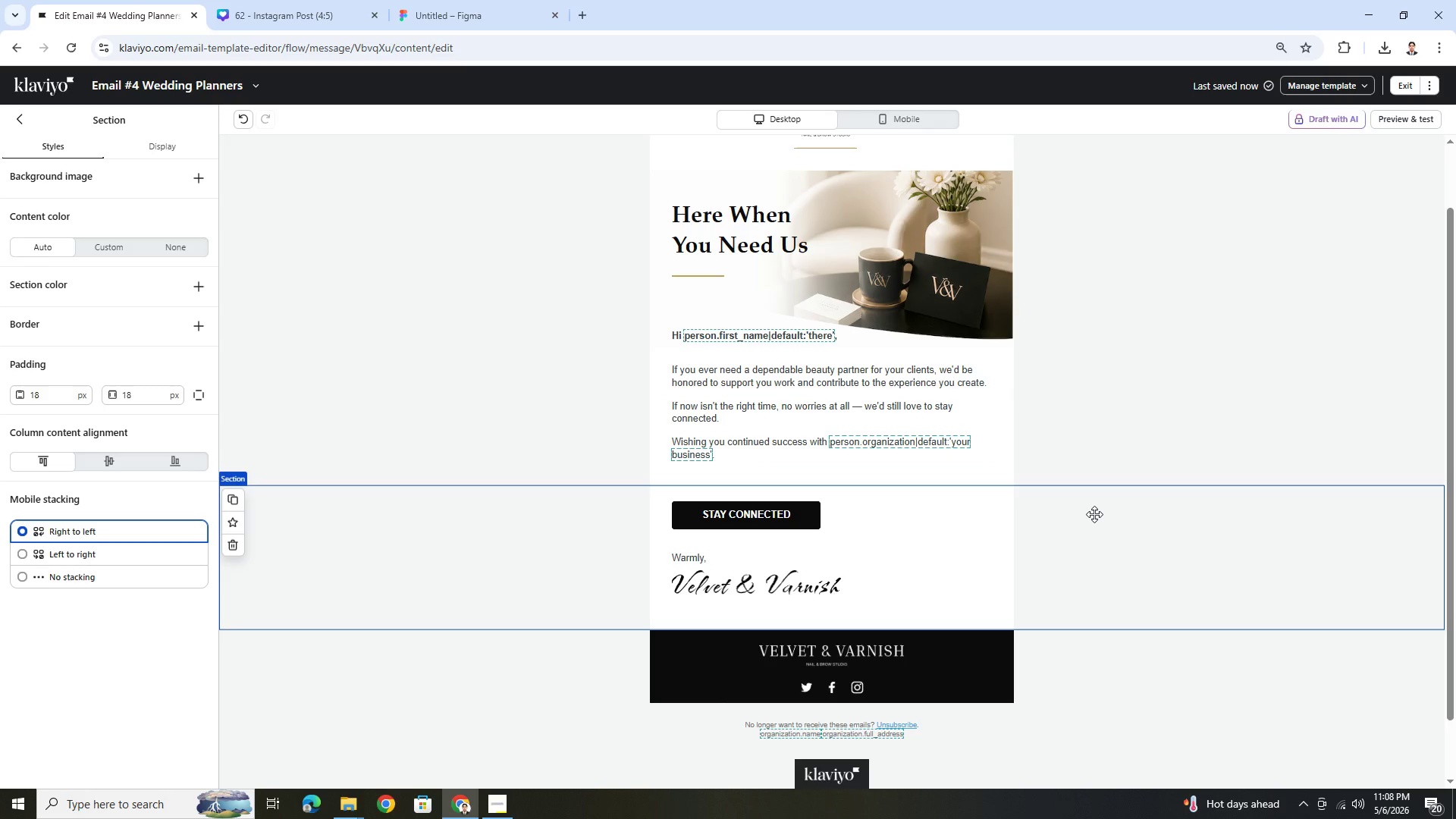 
wait(14.45)
 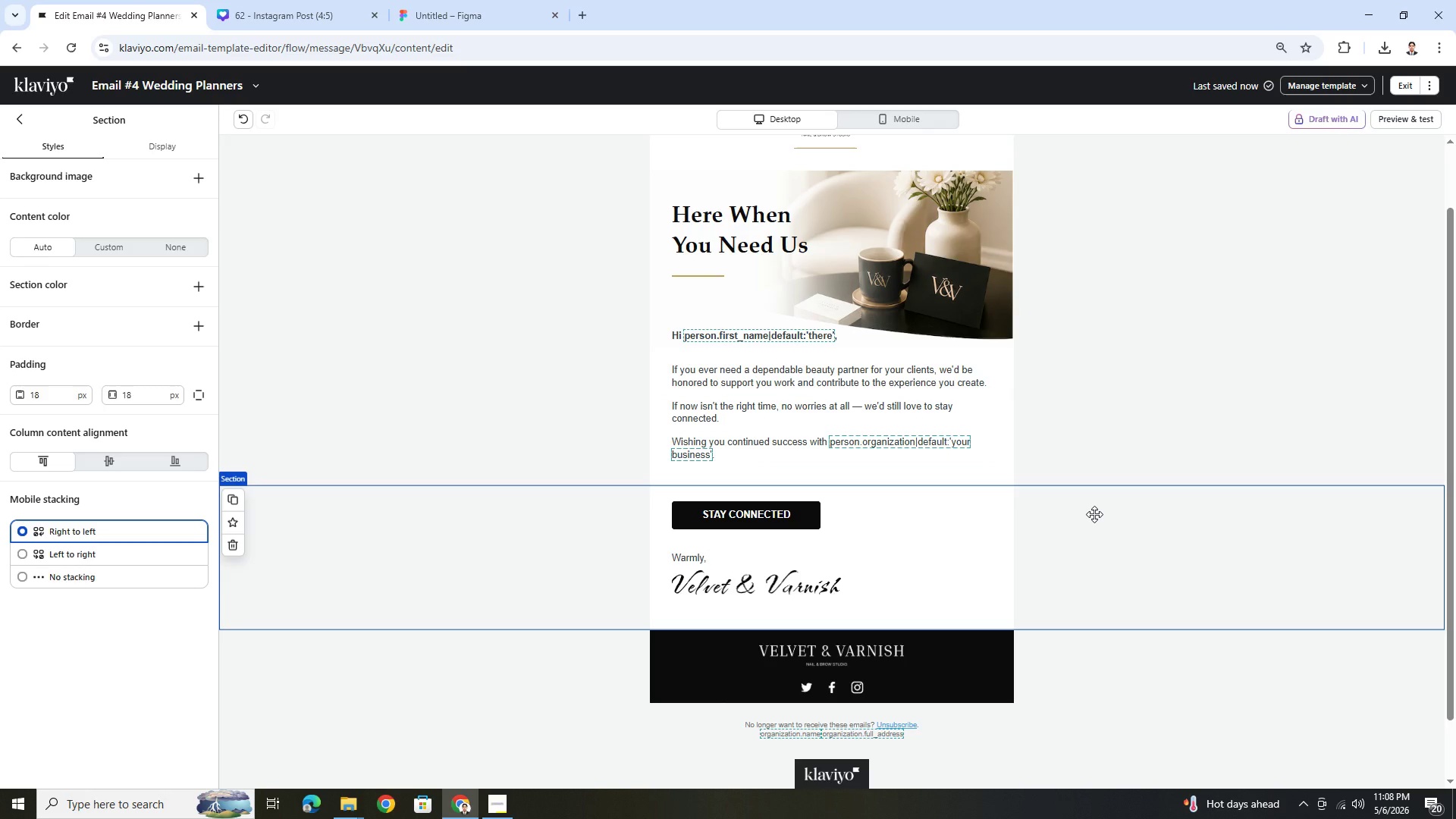 
scroll: coordinate [1094, 514], scroll_direction: down, amount: 1.0
 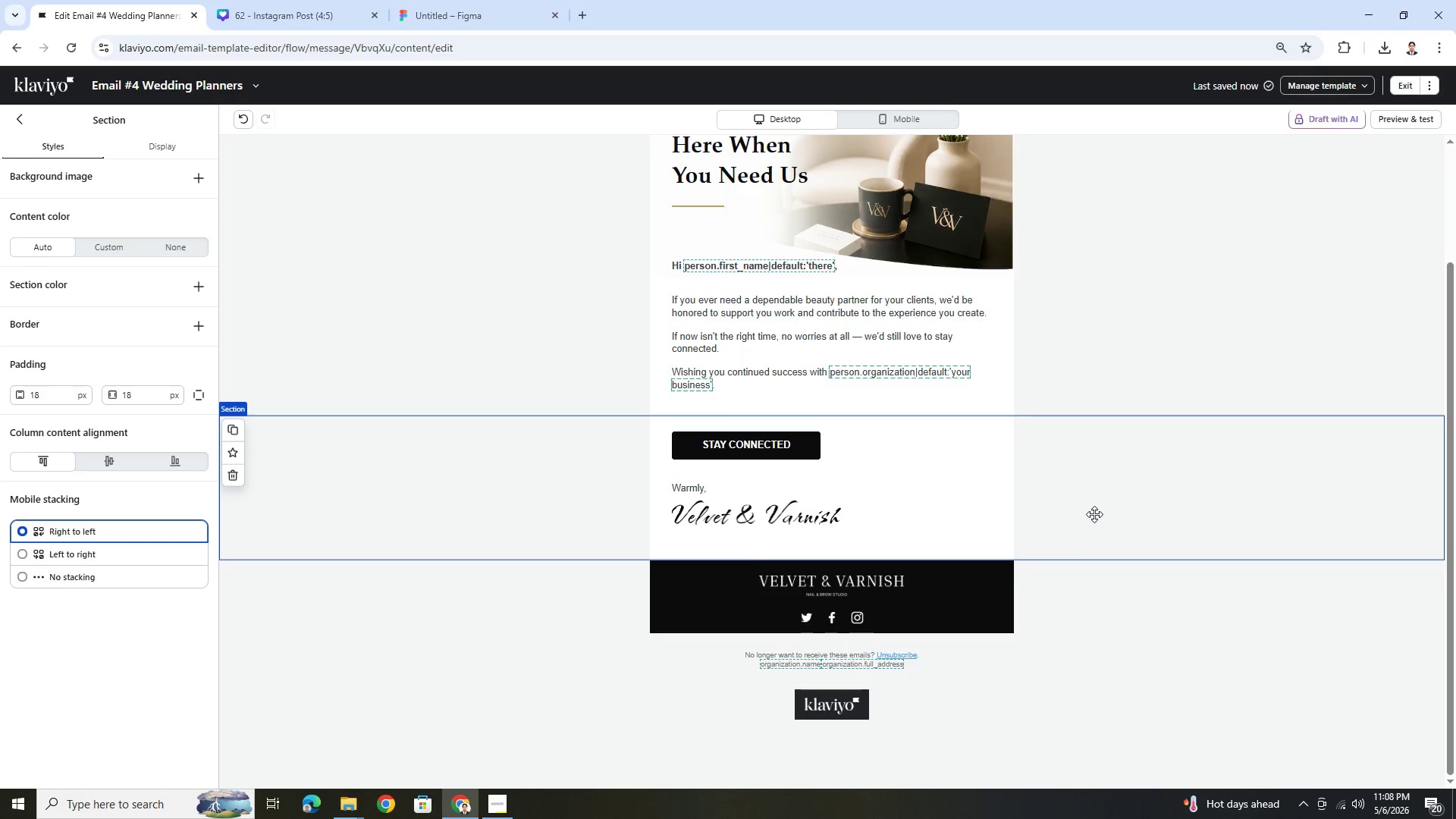 
scroll: coordinate [1094, 514], scroll_direction: up, amount: 1.0
 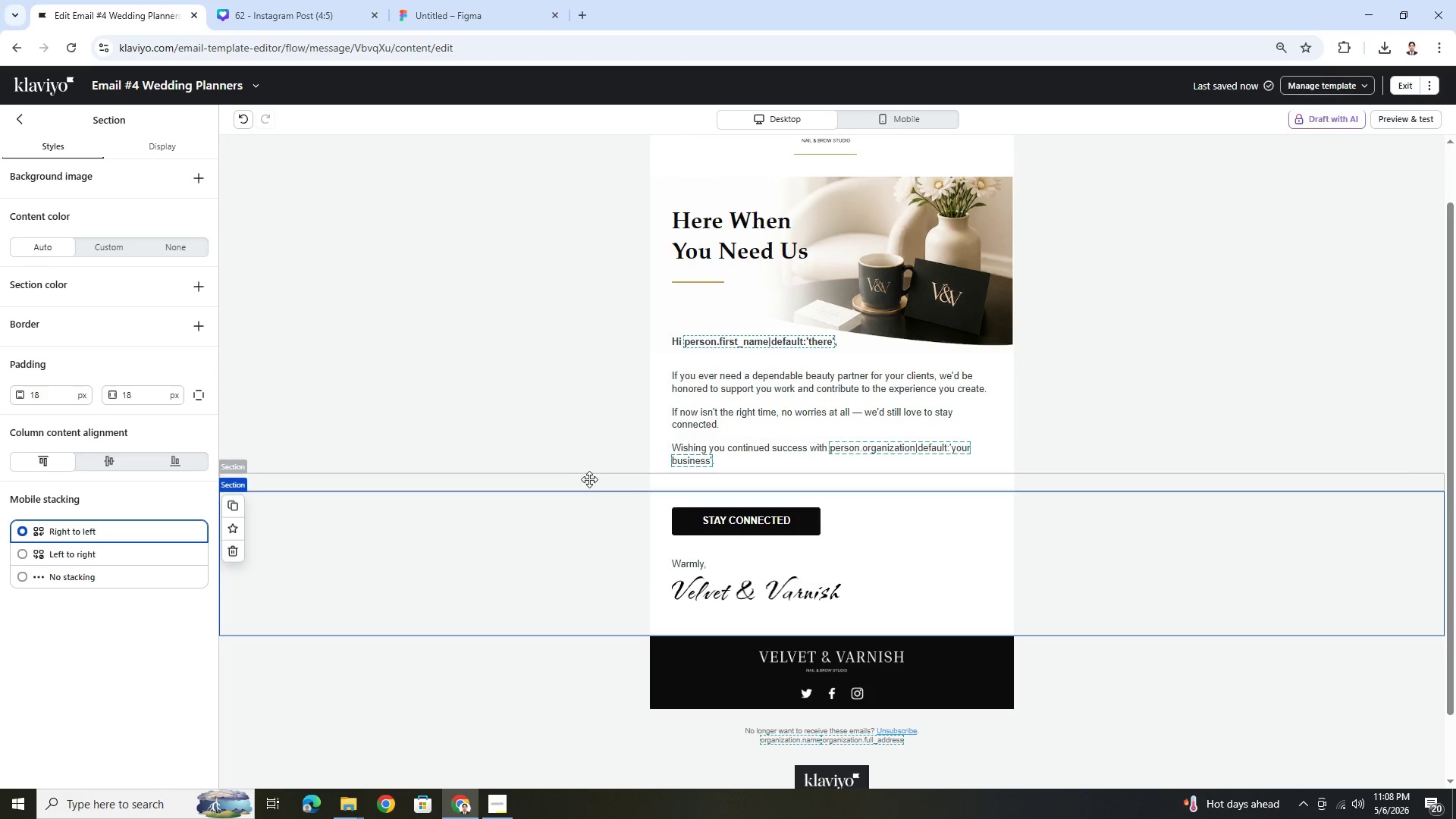 
left_click([715, 479])
 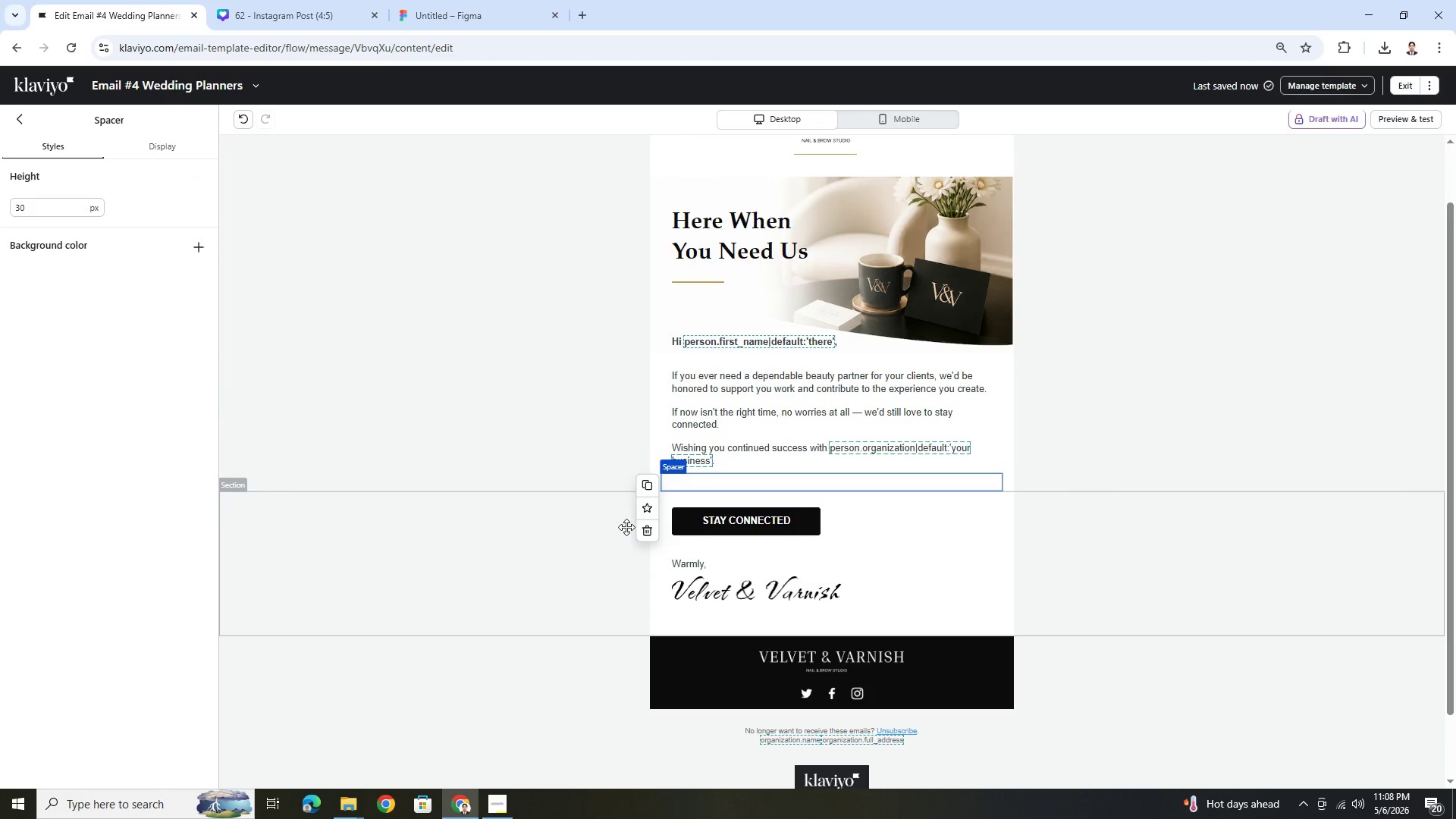 
left_click([643, 531])
 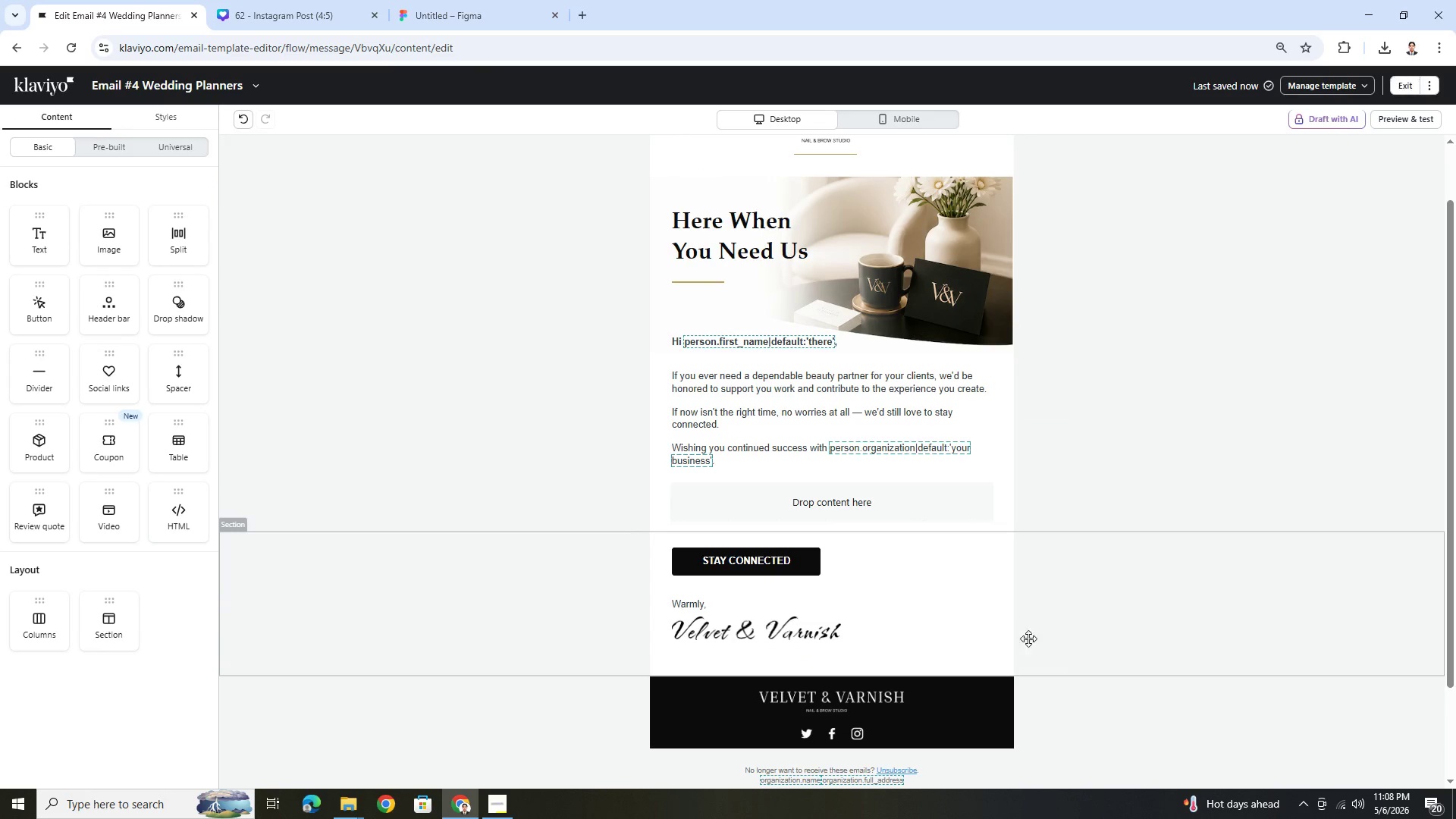 
left_click([620, 491])
 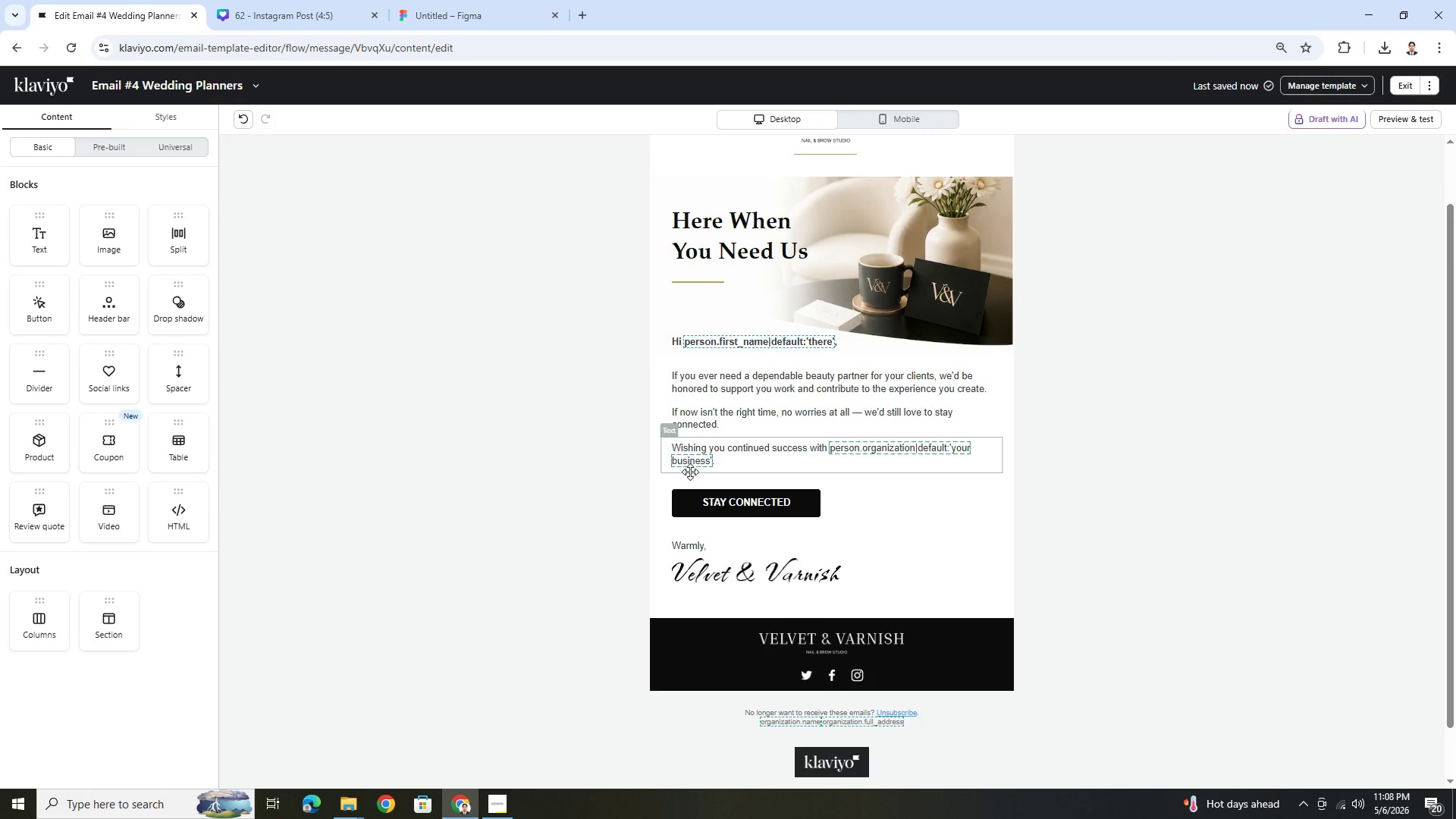 
wait(7.16)
 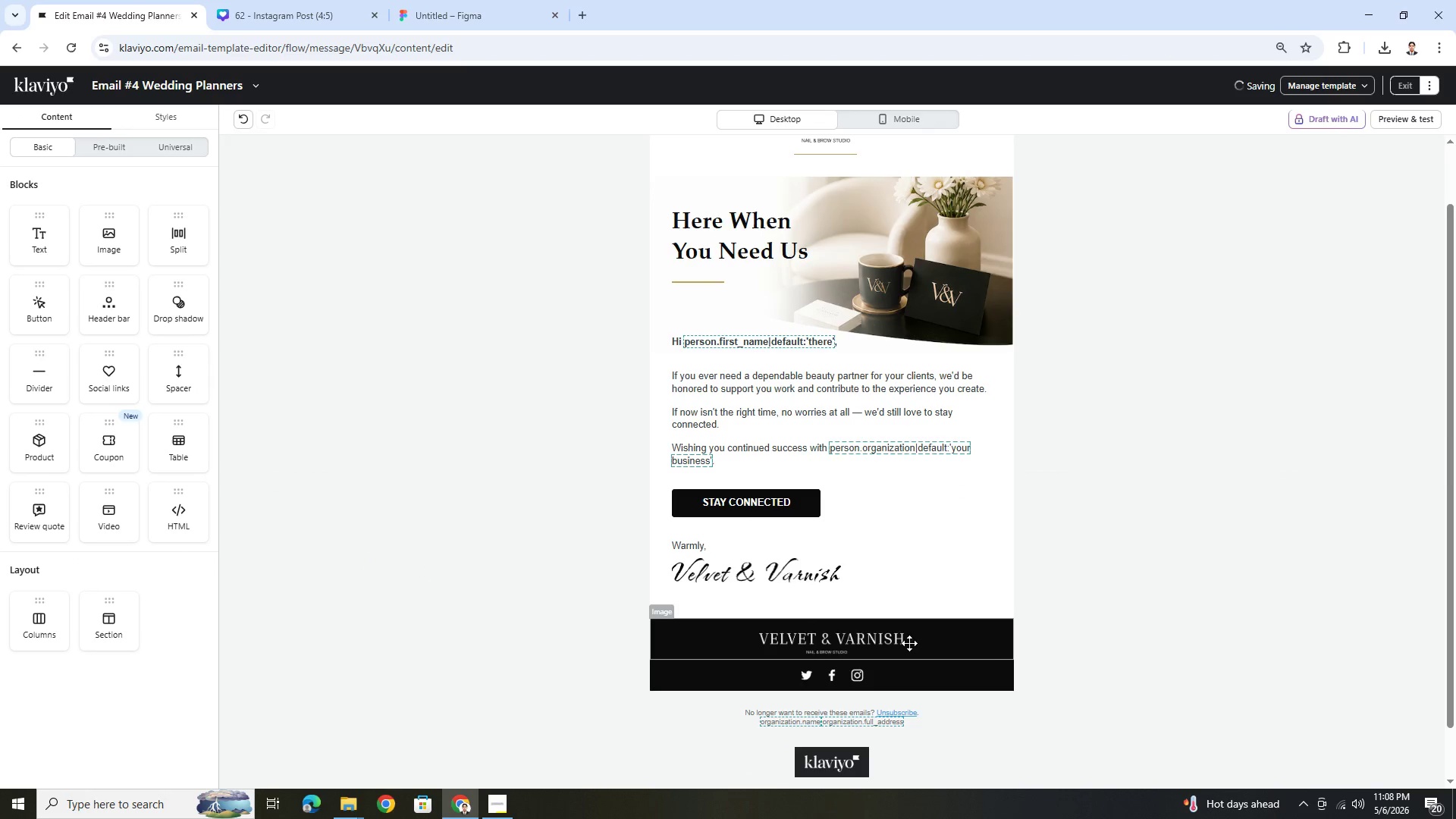 
left_click_drag(start_coordinate=[190, 375], to_coordinate=[766, 502])
 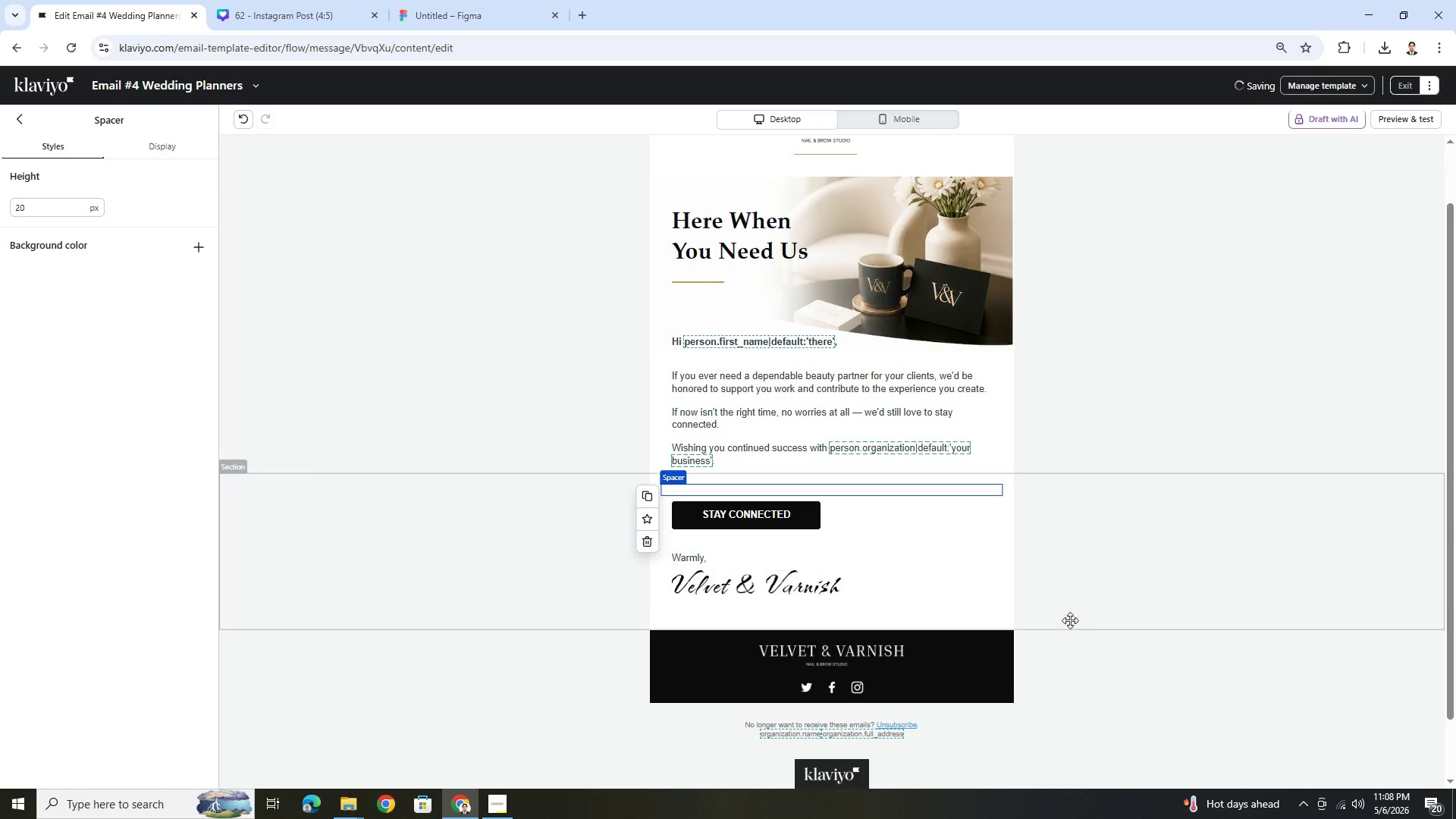 
left_click([1147, 670])
 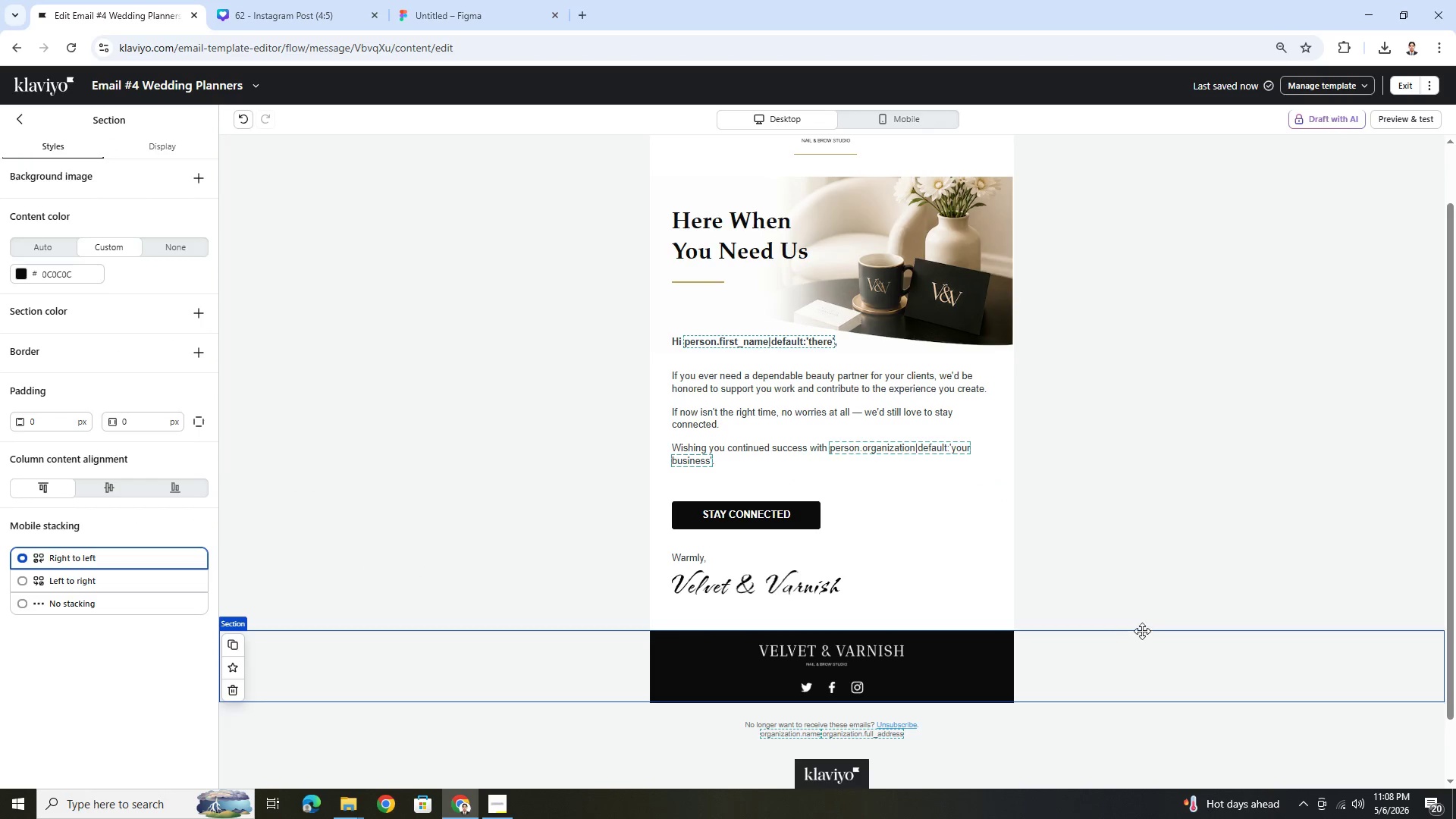 
scroll: coordinate [1200, 585], scroll_direction: up, amount: 1.0
 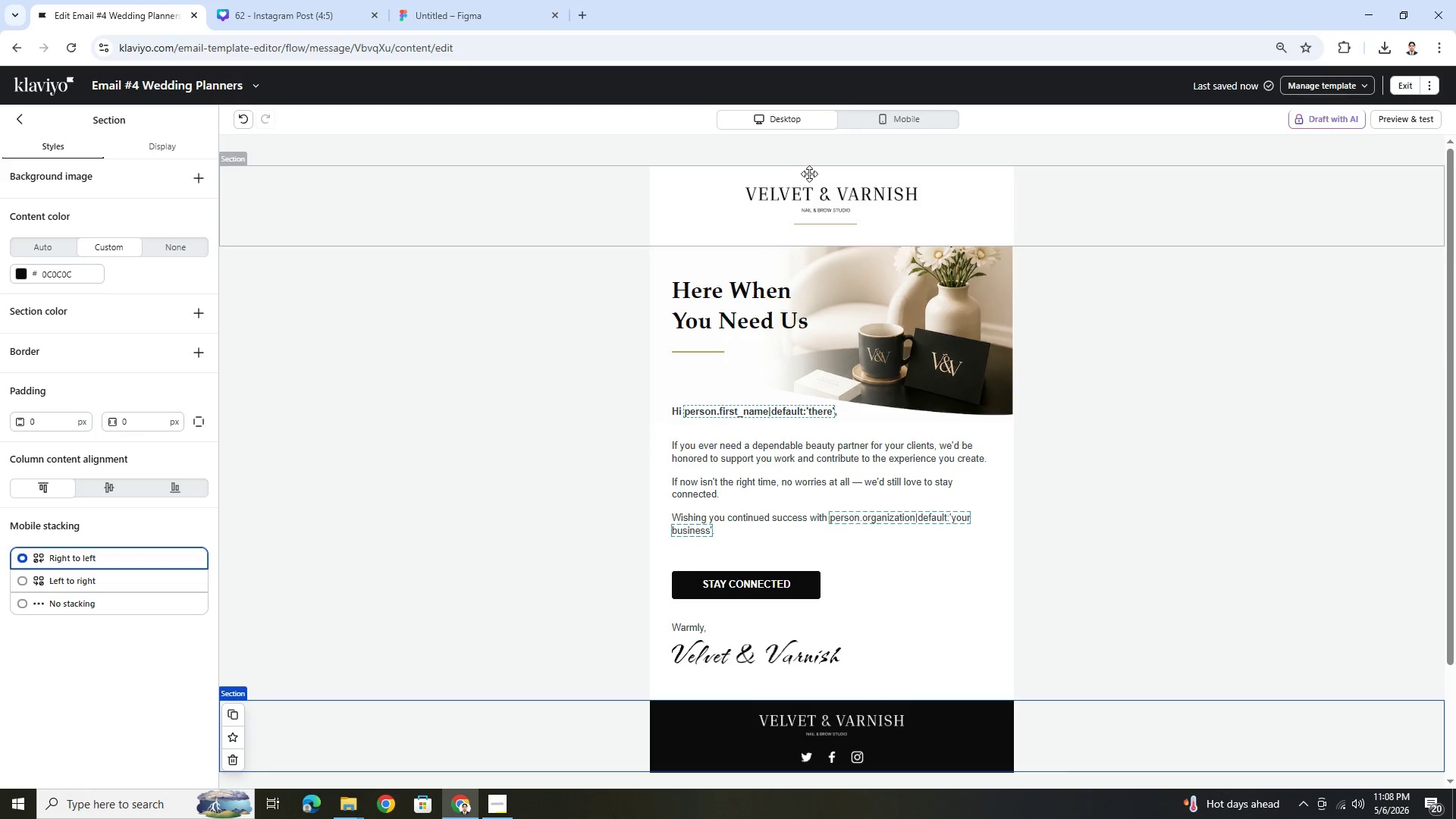 
left_click([865, 125])
 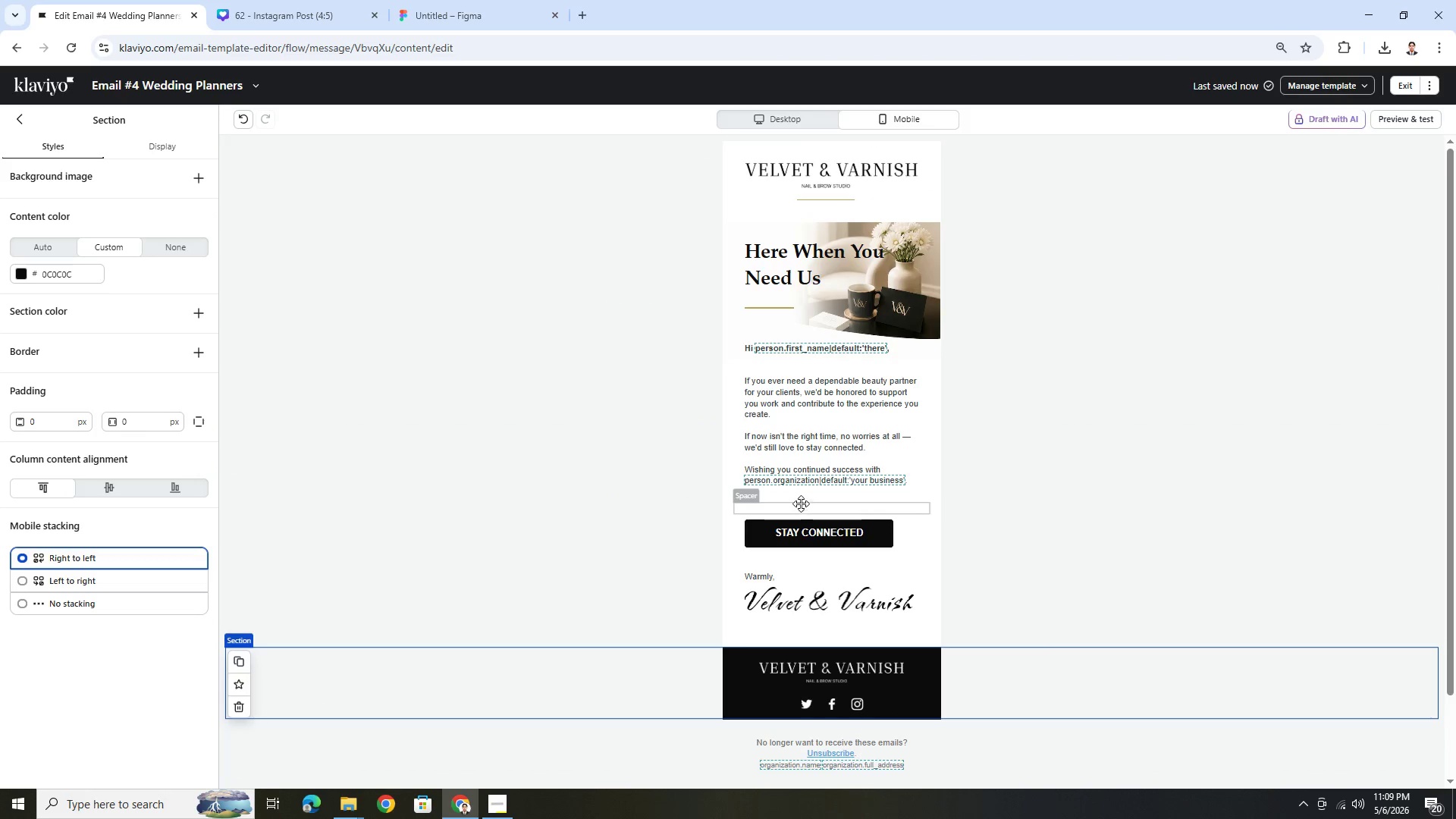 
wait(10.62)
 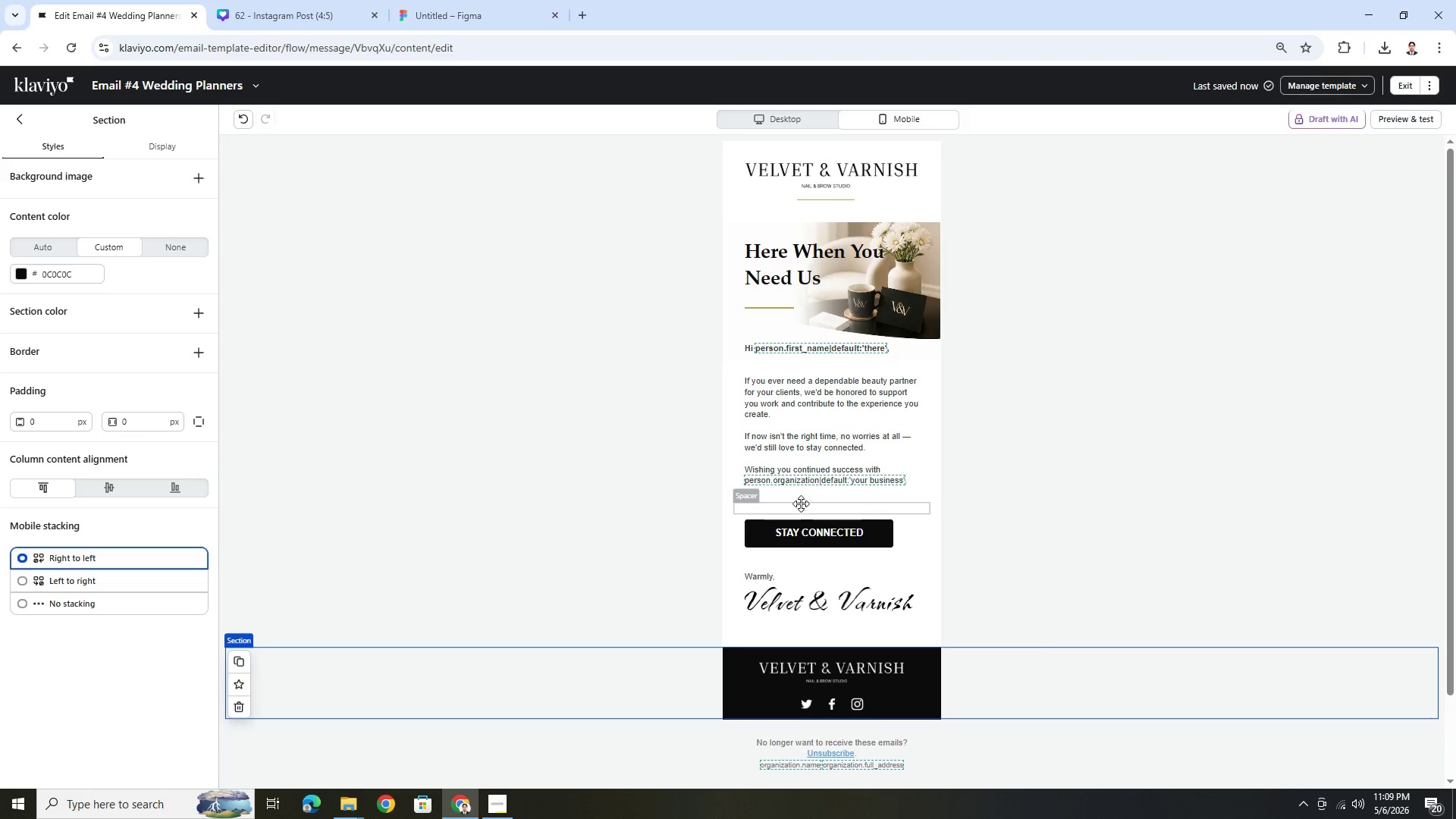 
left_click([790, 116])
 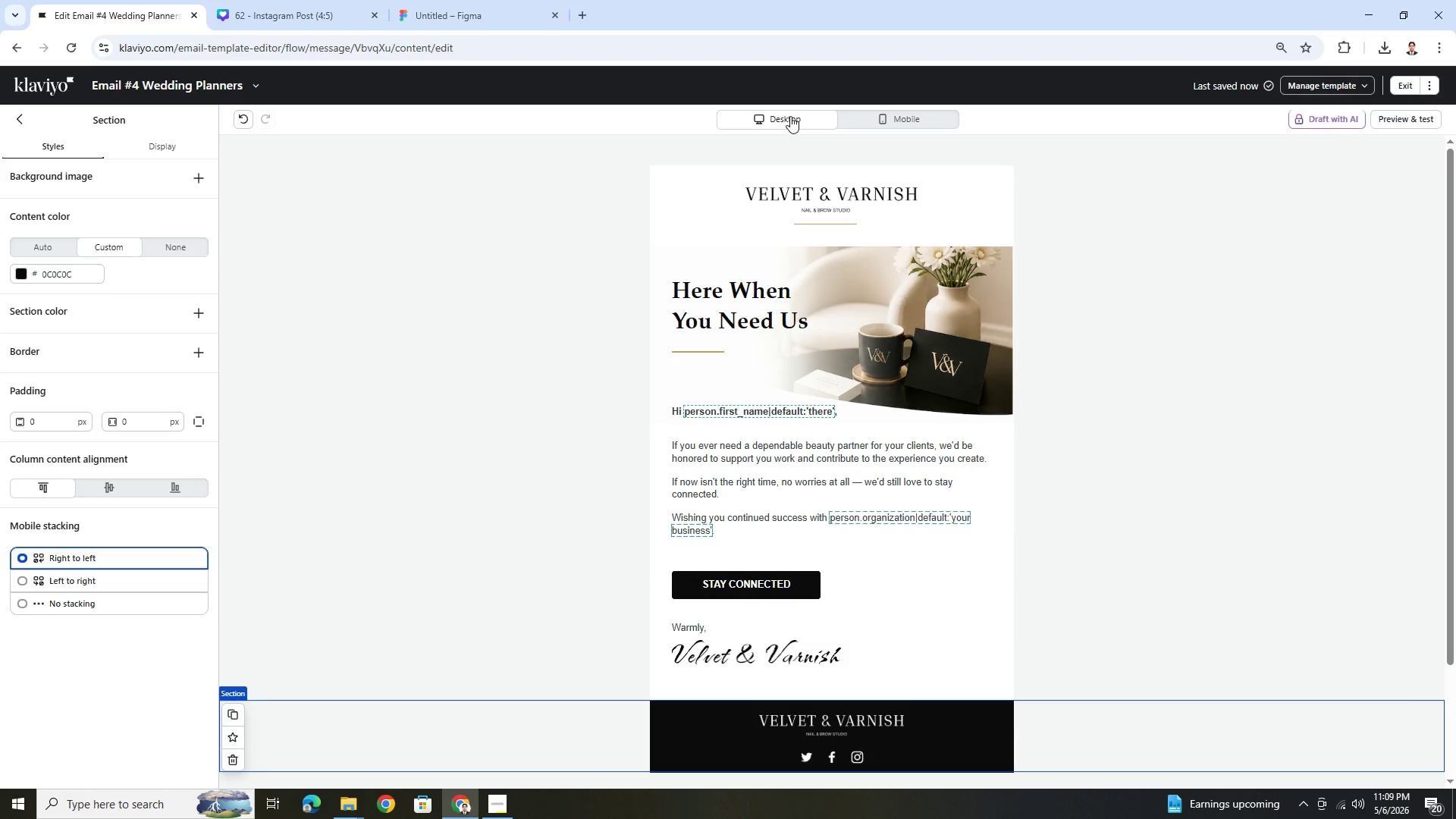 
wait(21.09)
 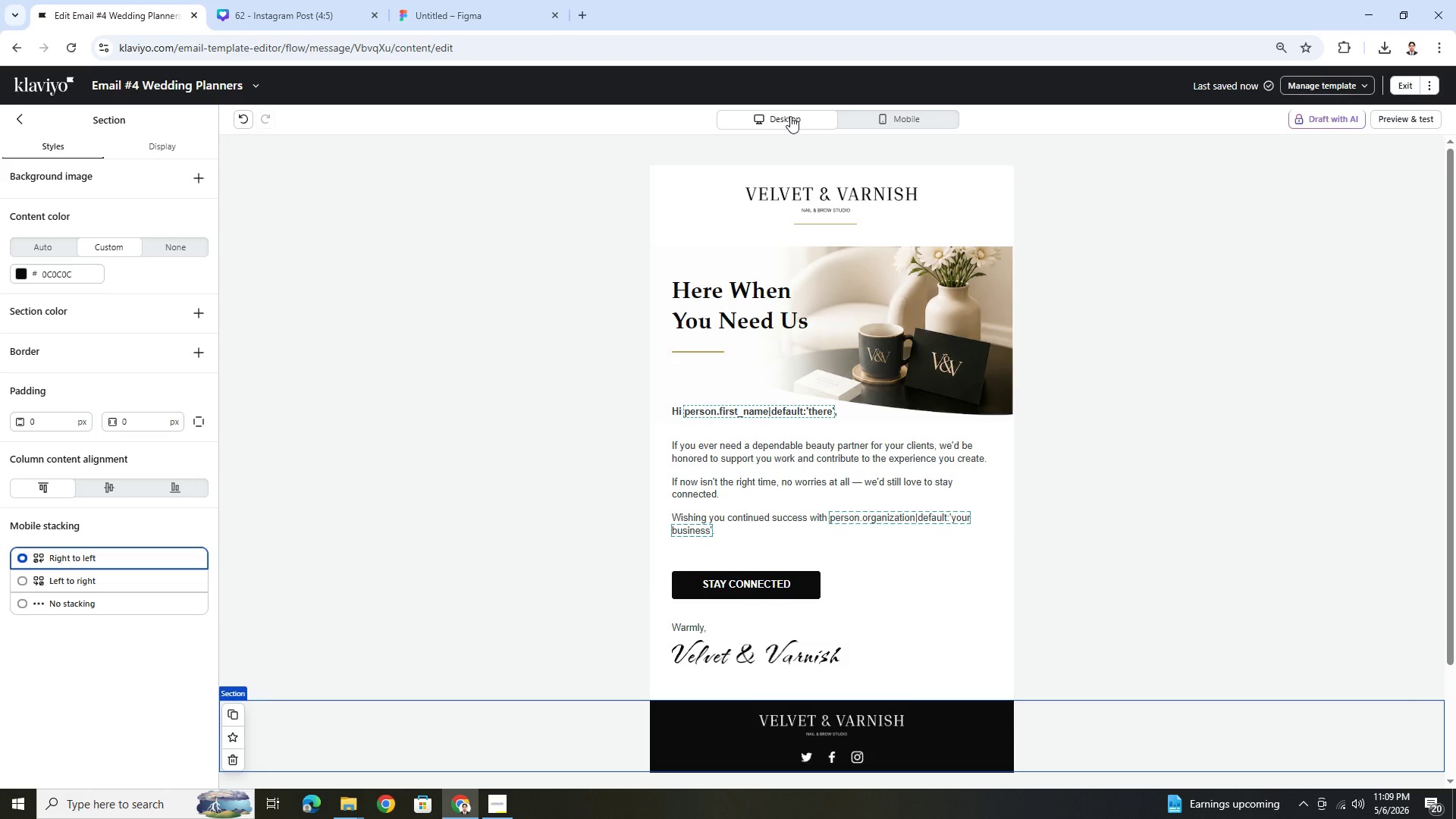 
scroll: coordinate [492, 413], scroll_direction: up, amount: 2.0
 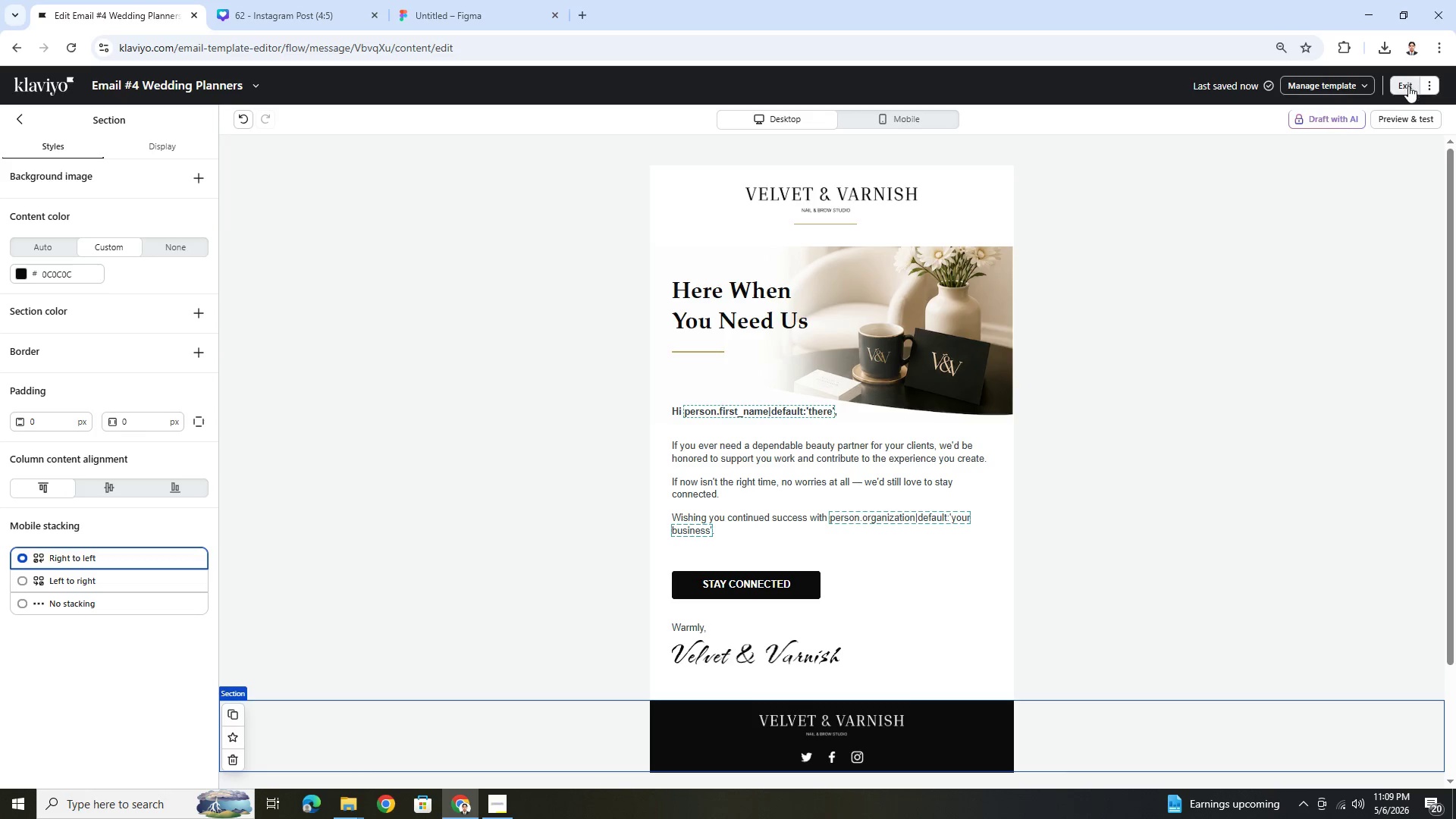 
left_click([1408, 86])
 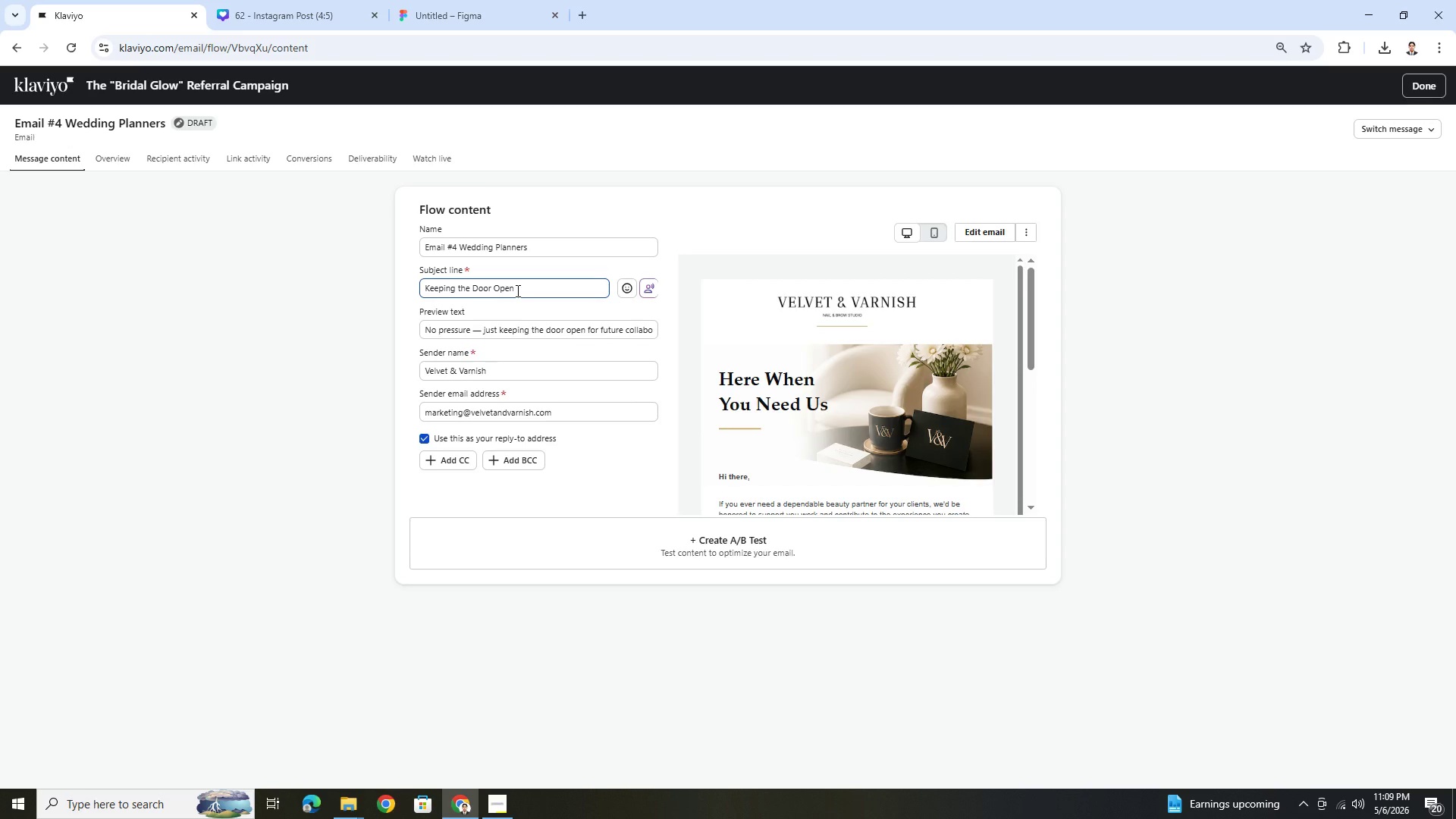 
wait(23.34)
 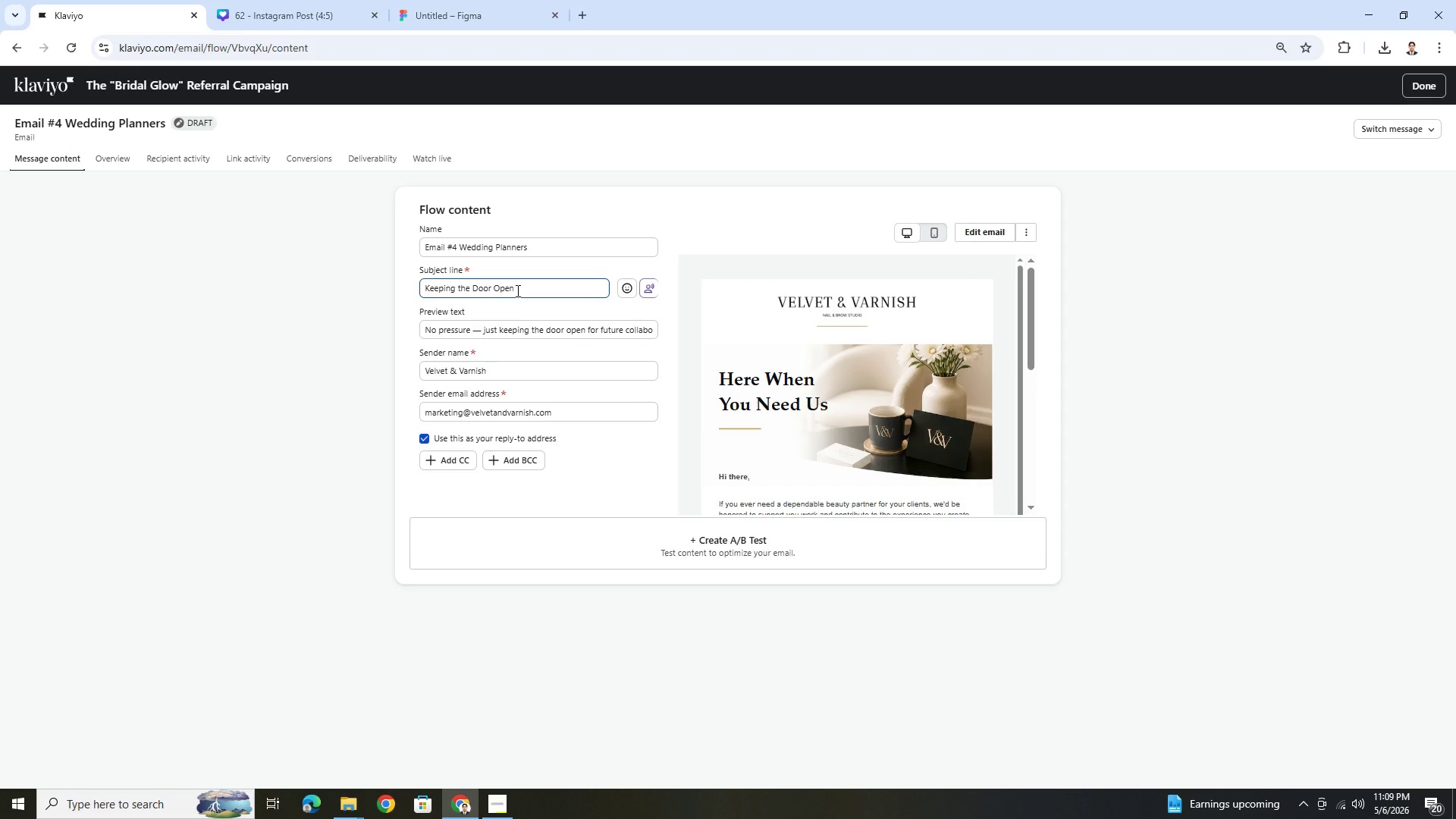 
scroll: coordinate [723, 295], scroll_direction: down, amount: 3.0
 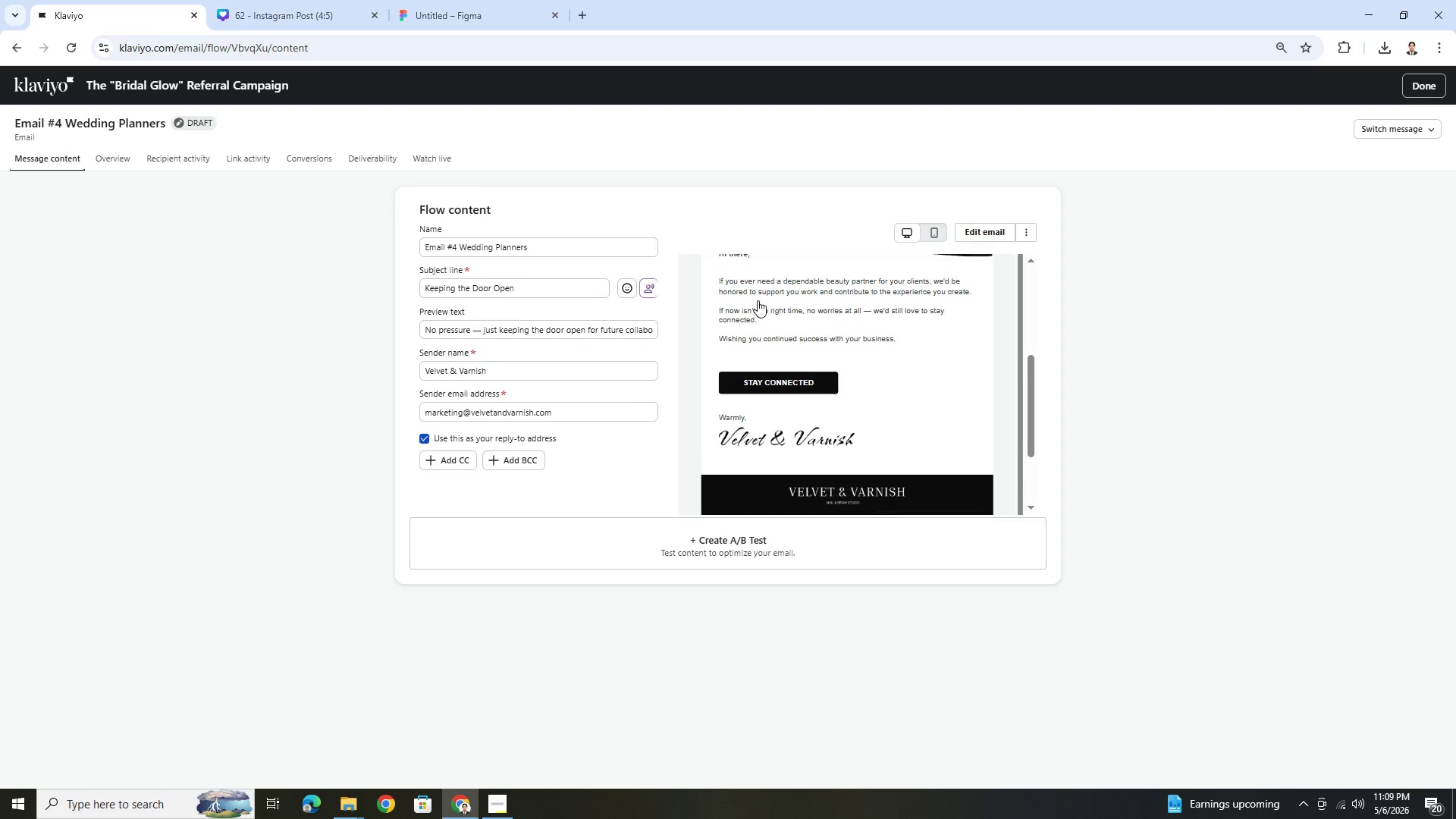 
scroll: coordinate [758, 300], scroll_direction: up, amount: 2.0
 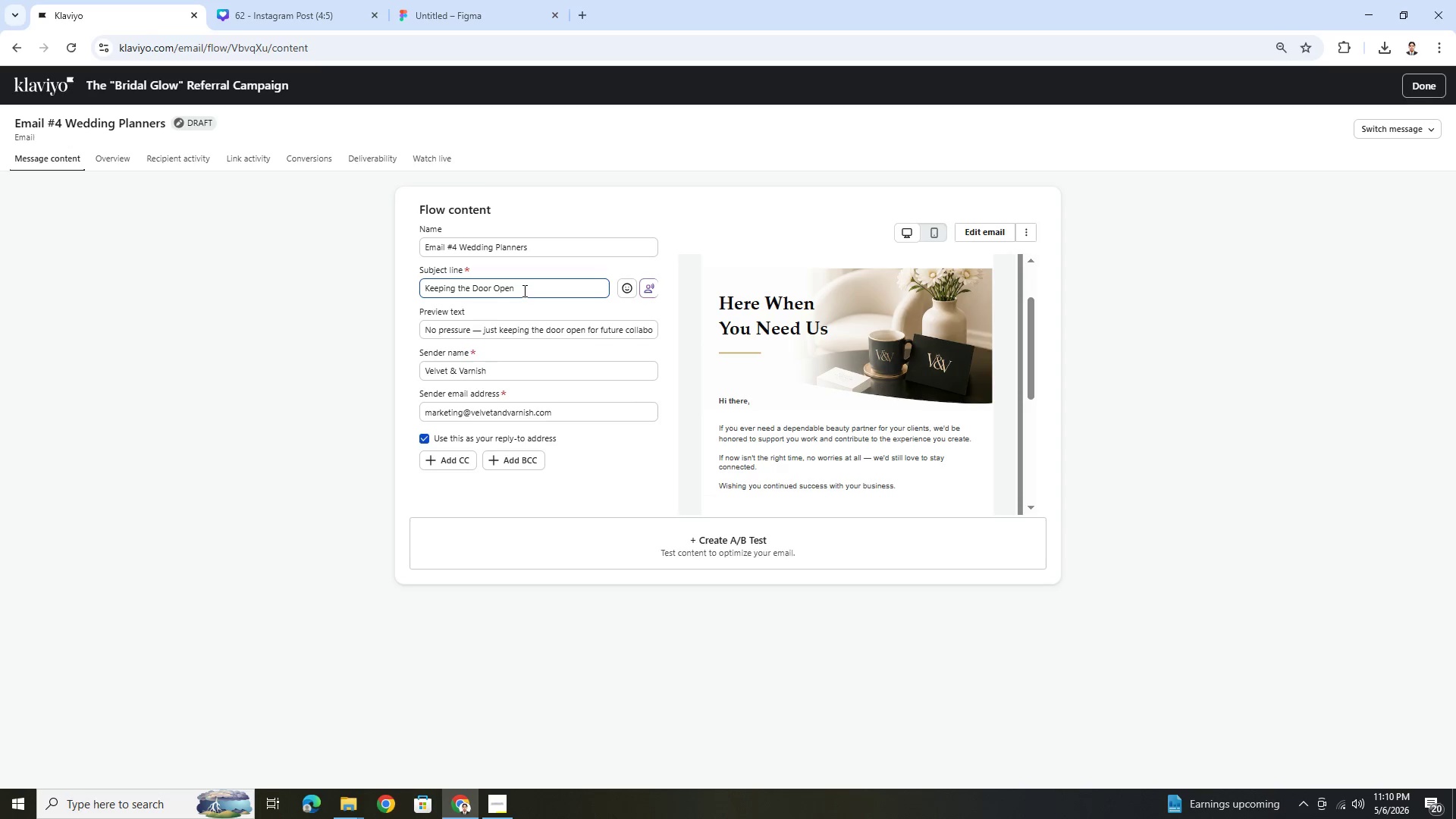 
wait(12.17)
 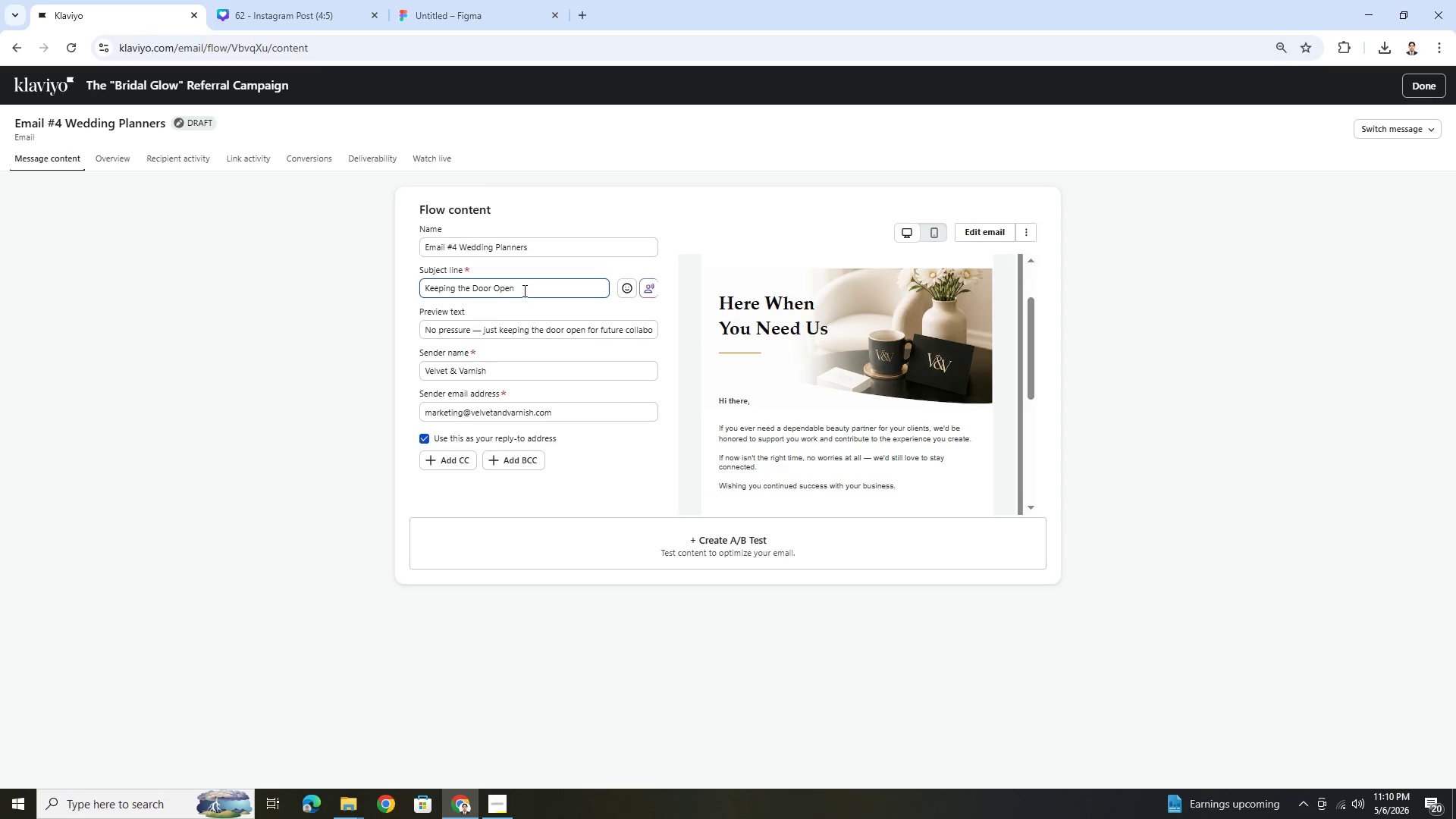 
double_click([523, 290])
 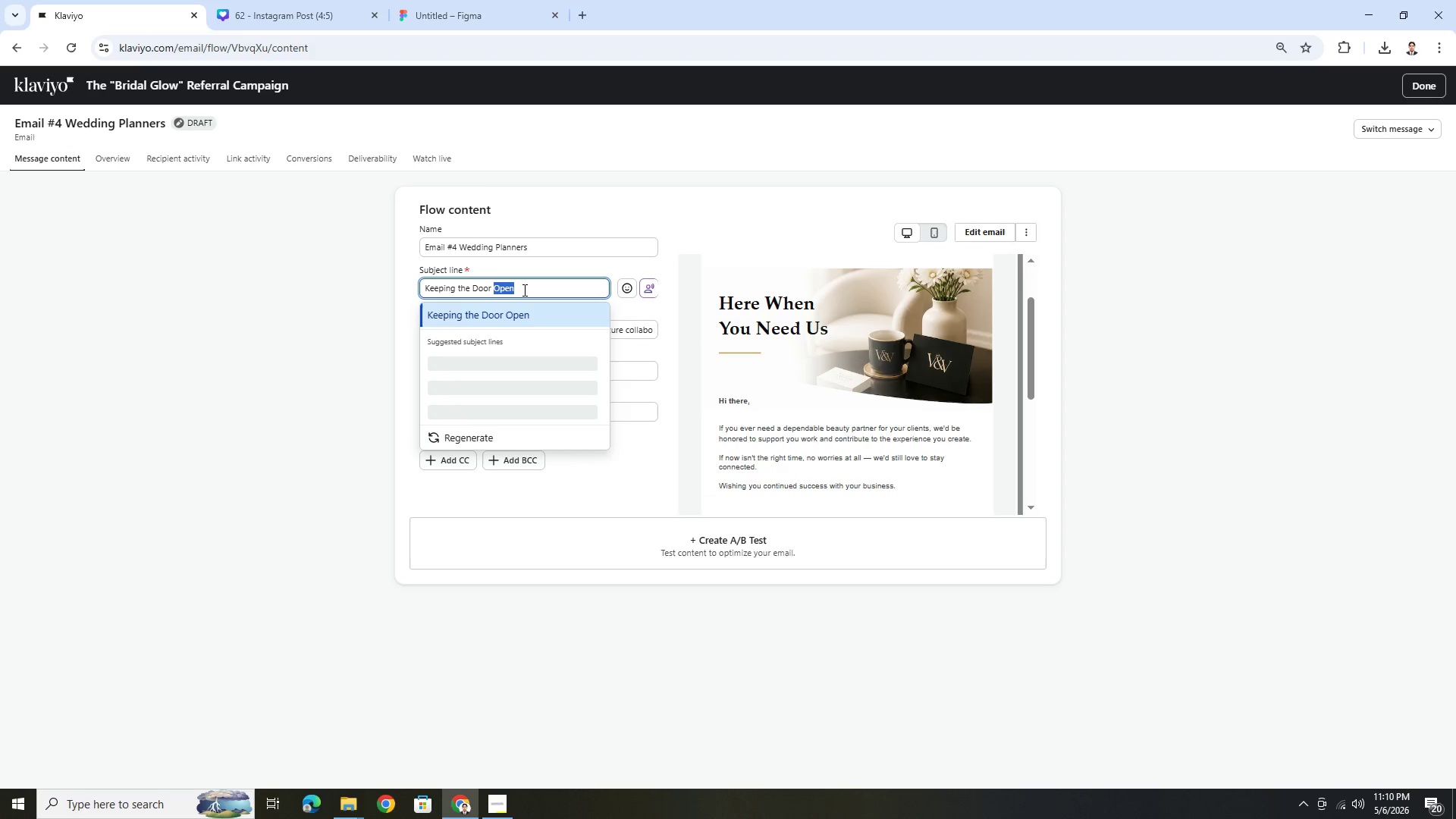 
triple_click([523, 290])
 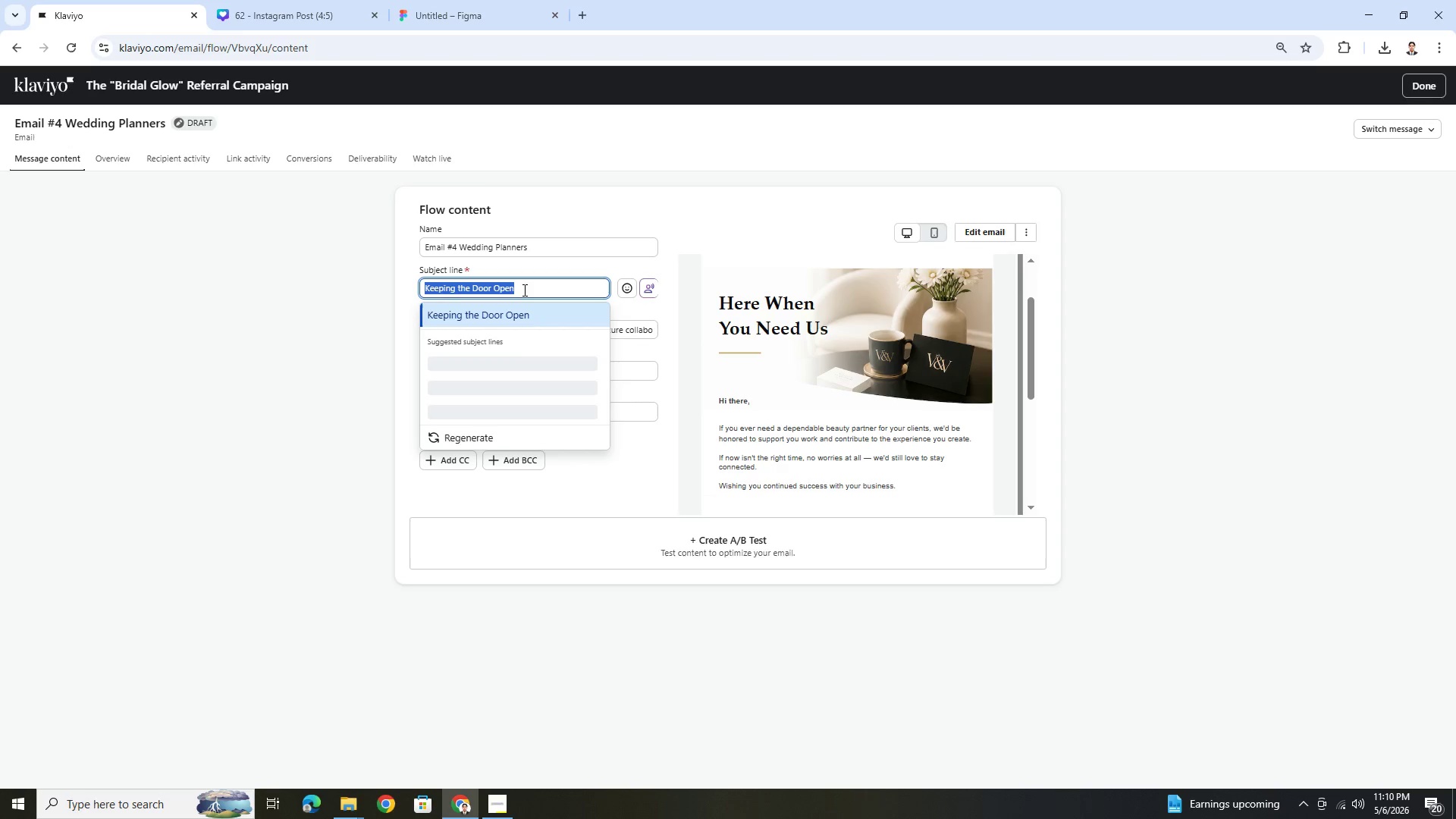 
type(Just a quicj)
key(Backspace)
type(k final mn)
key(Backspace)
type(ote)
 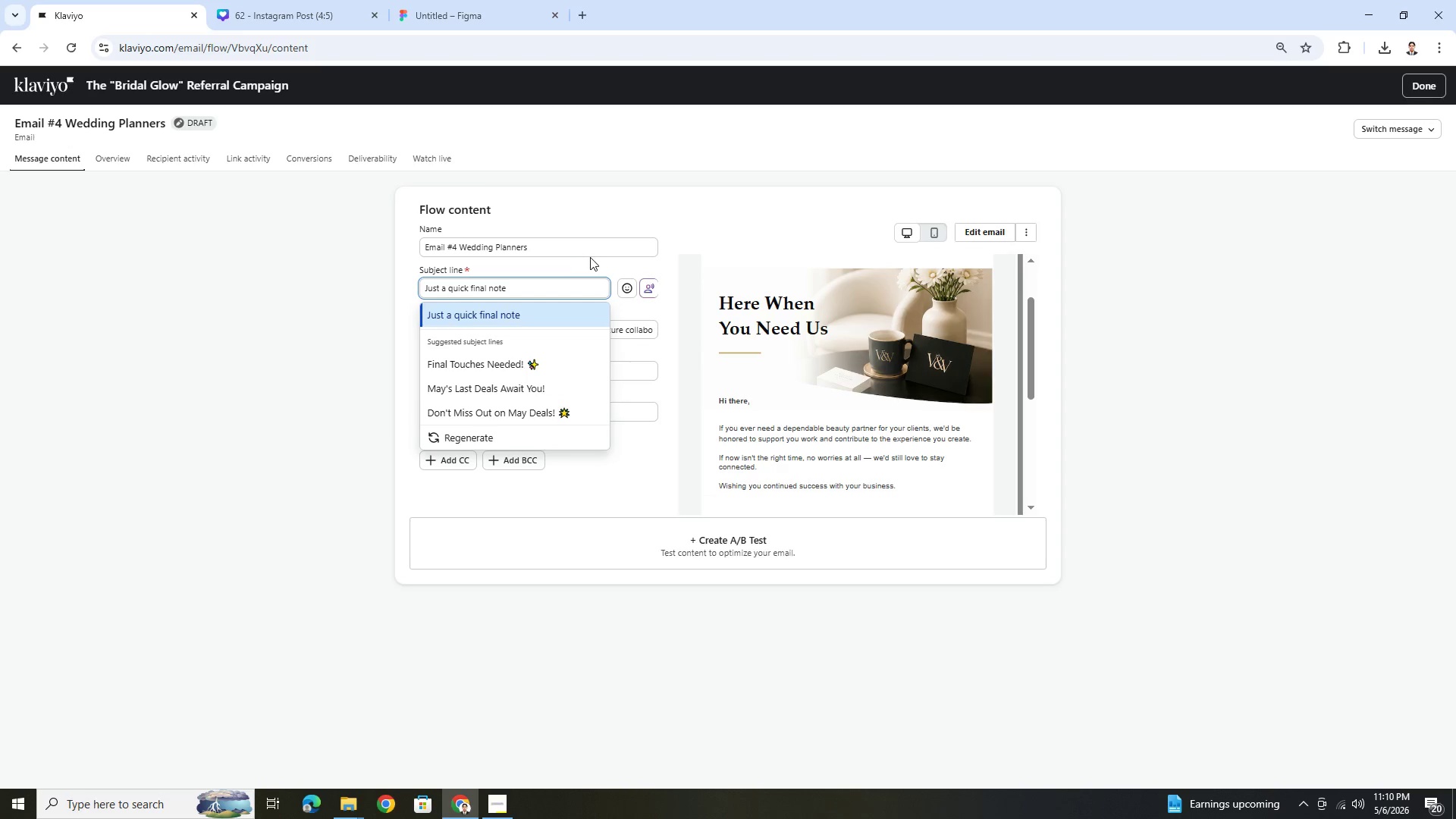 
left_click([749, 242])
 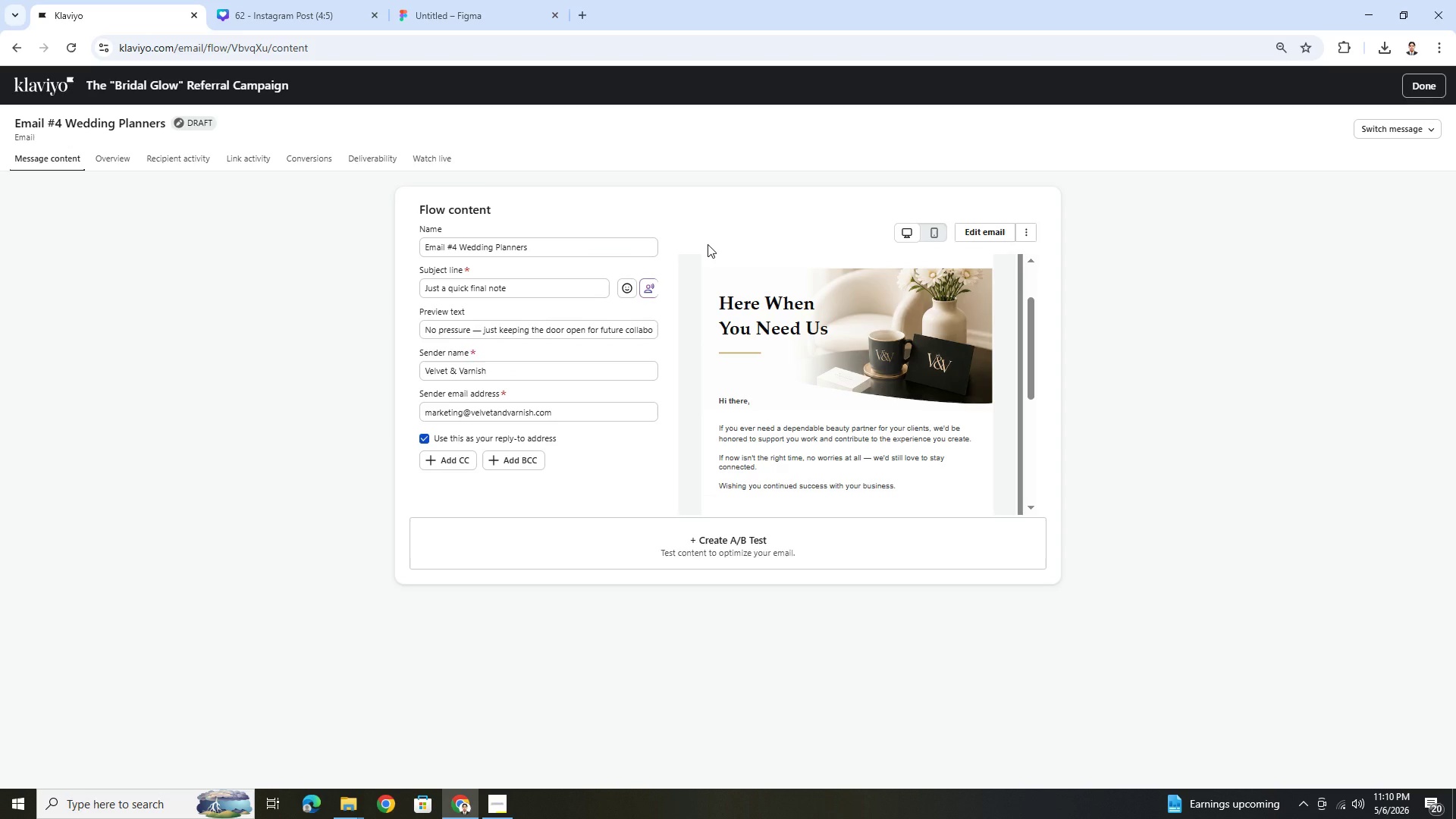 
wait(8.66)
 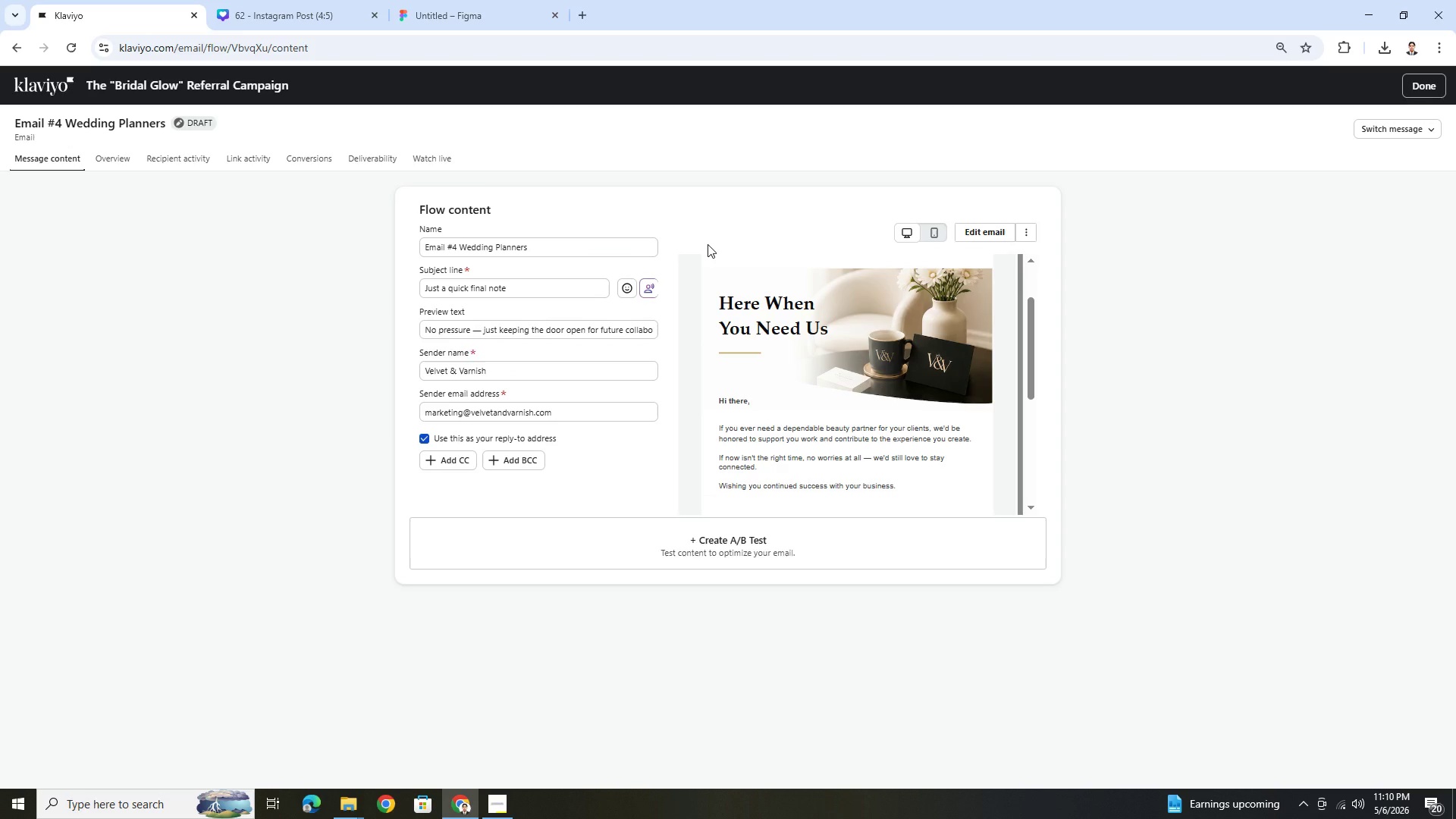 
scroll: coordinate [927, 376], scroll_direction: down, amount: 1.0
 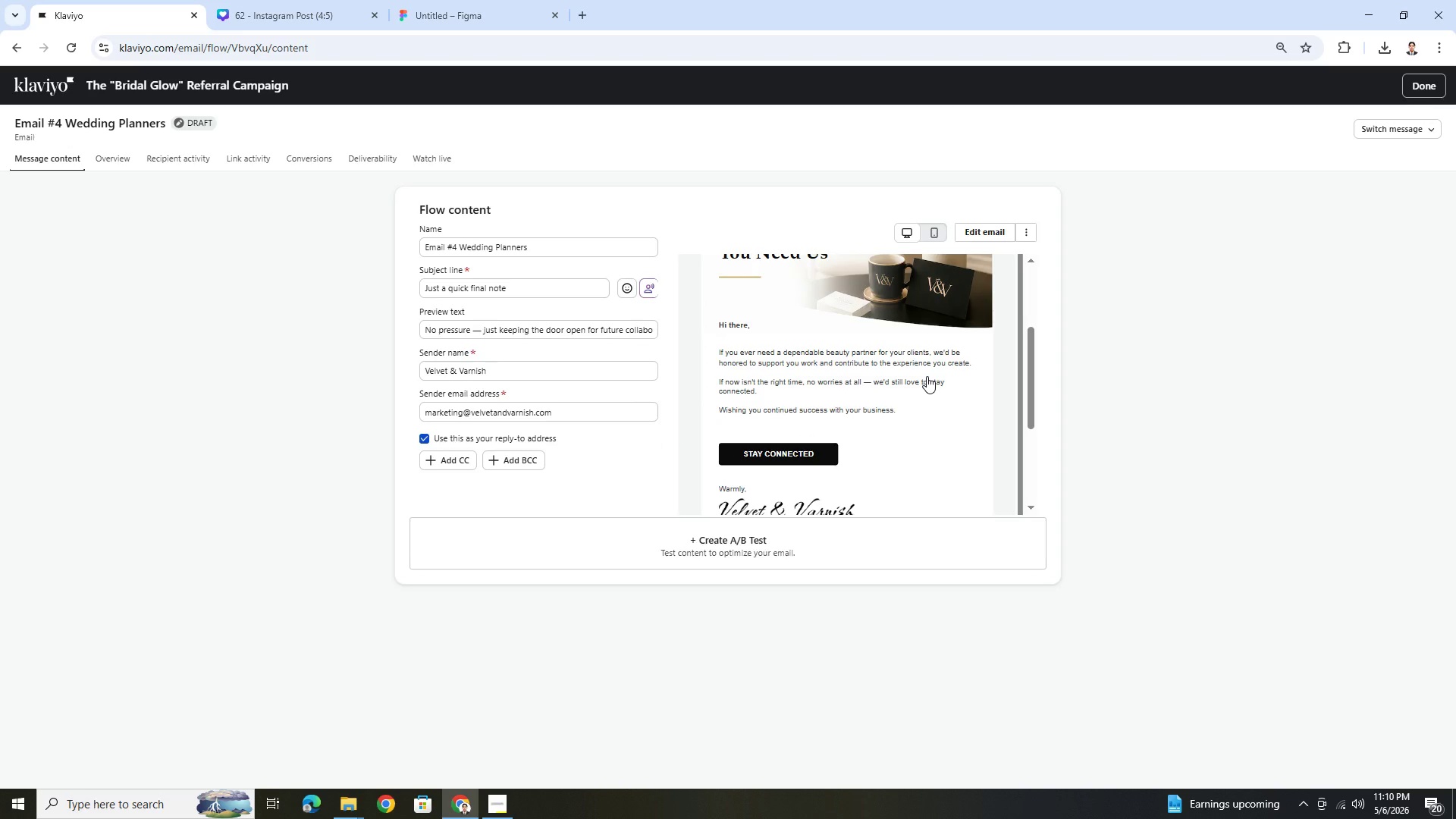 
scroll: coordinate [927, 376], scroll_direction: up, amount: 2.0
 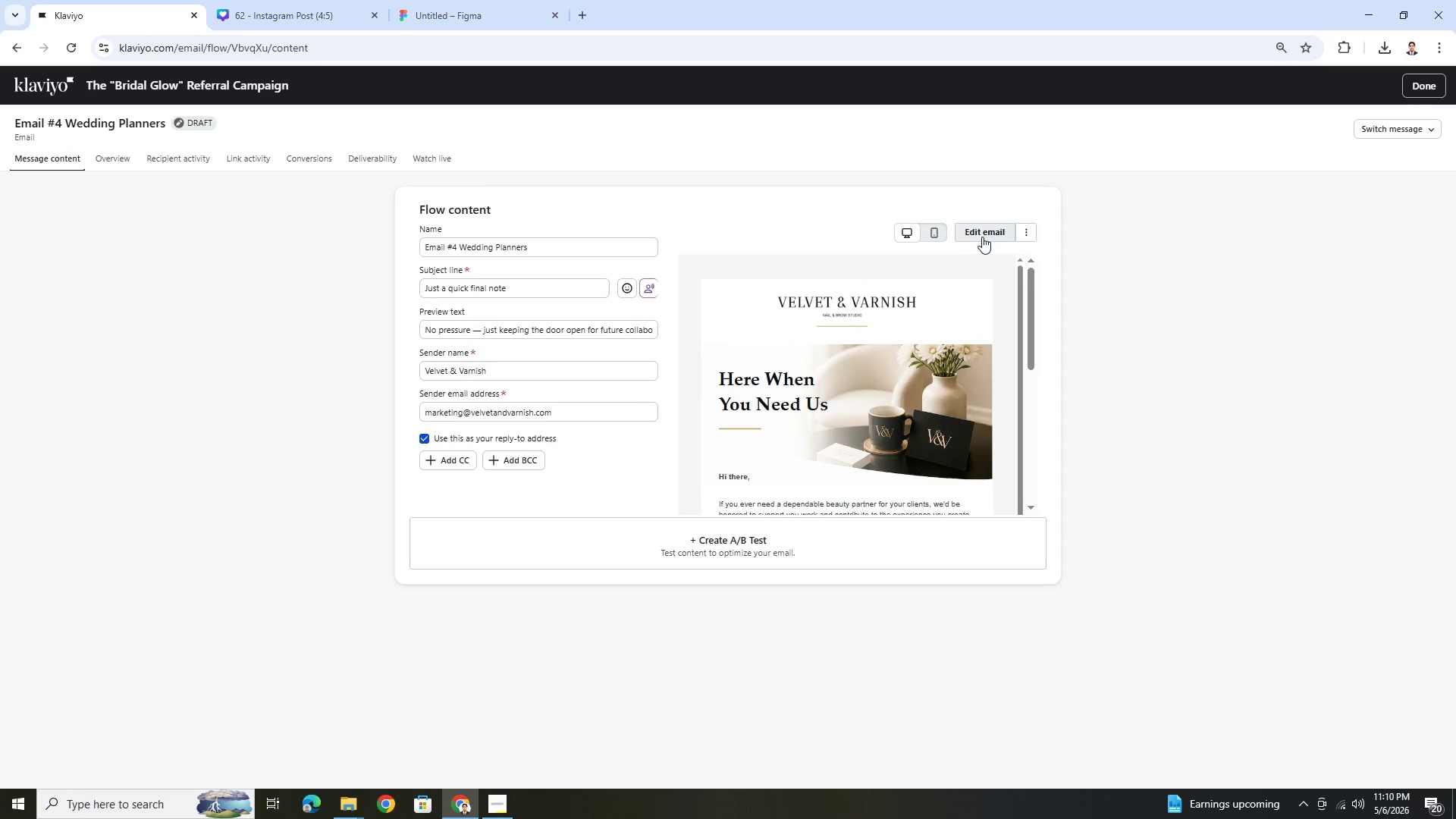 
left_click([968, 232])
 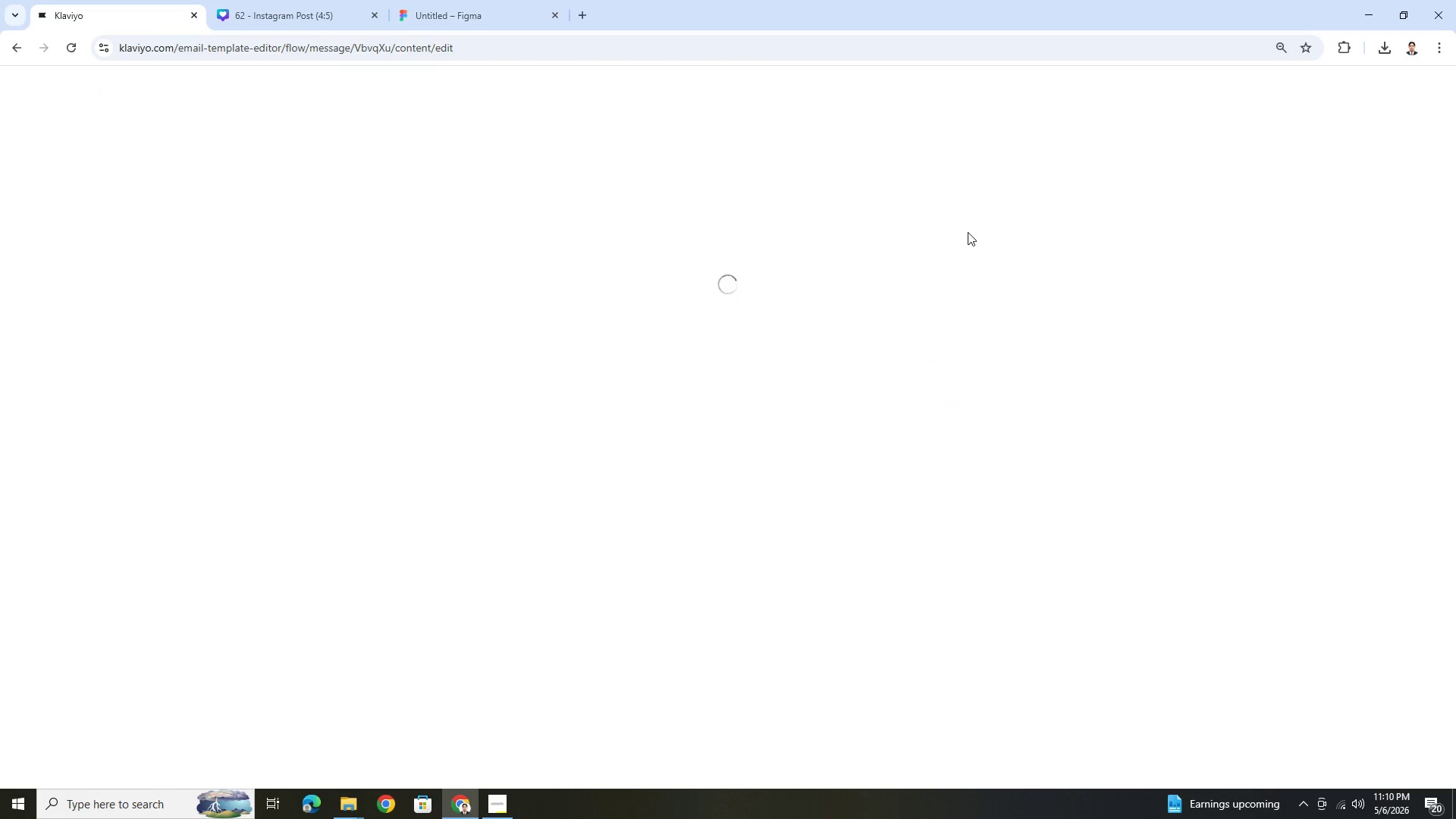 
wait(10.27)
 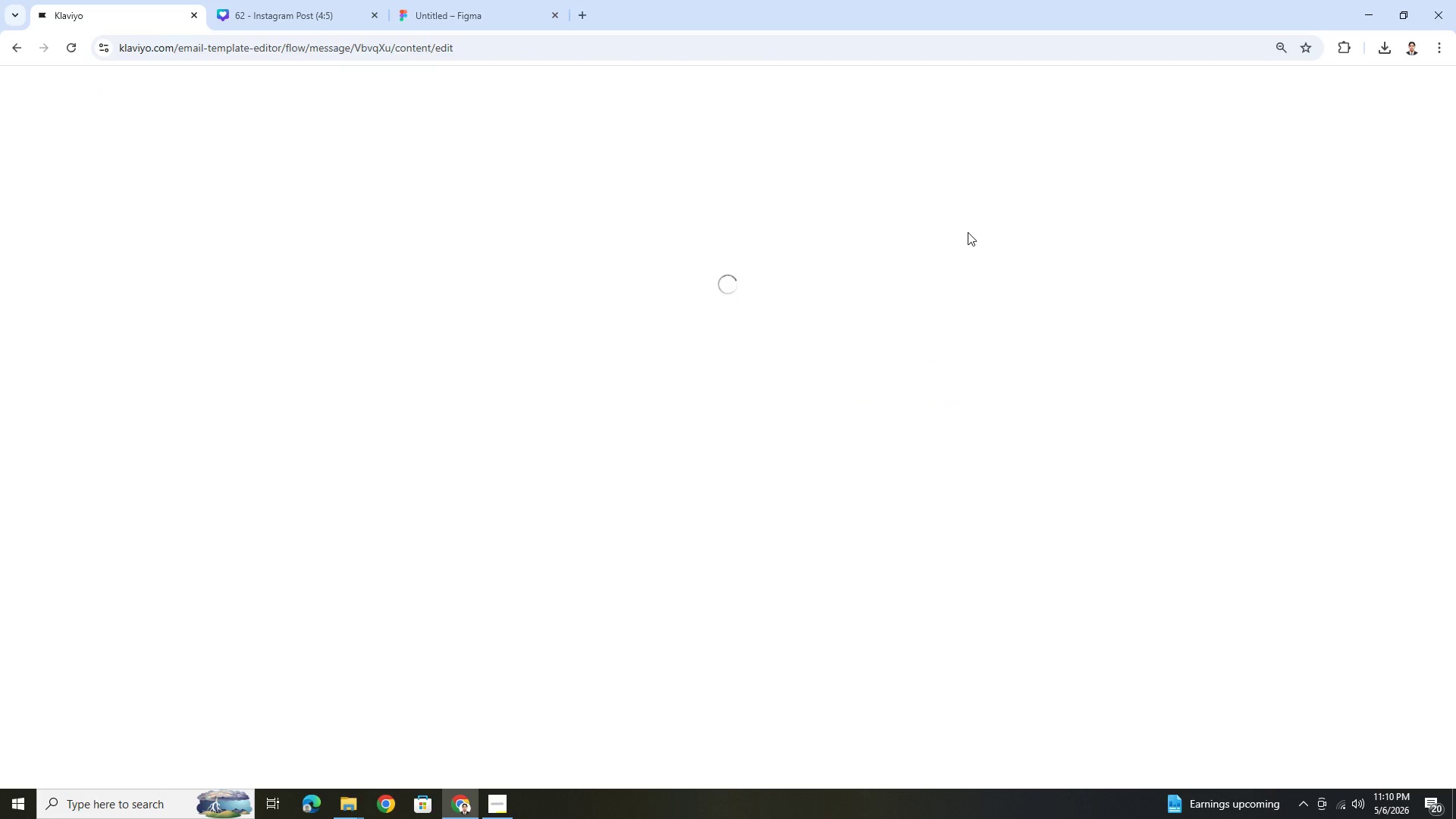 
left_click([329, 328])
 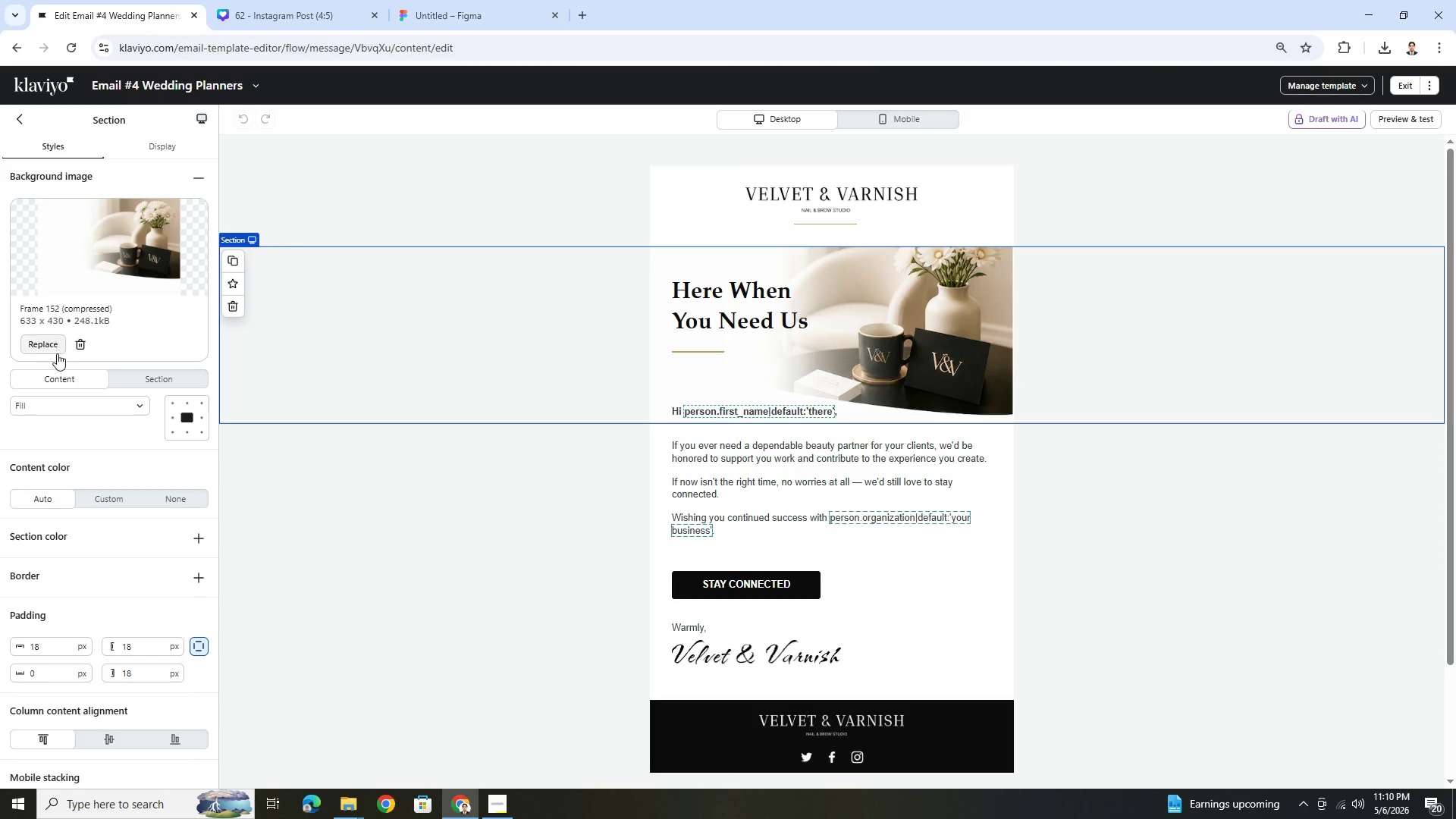 
left_click([50, 347])
 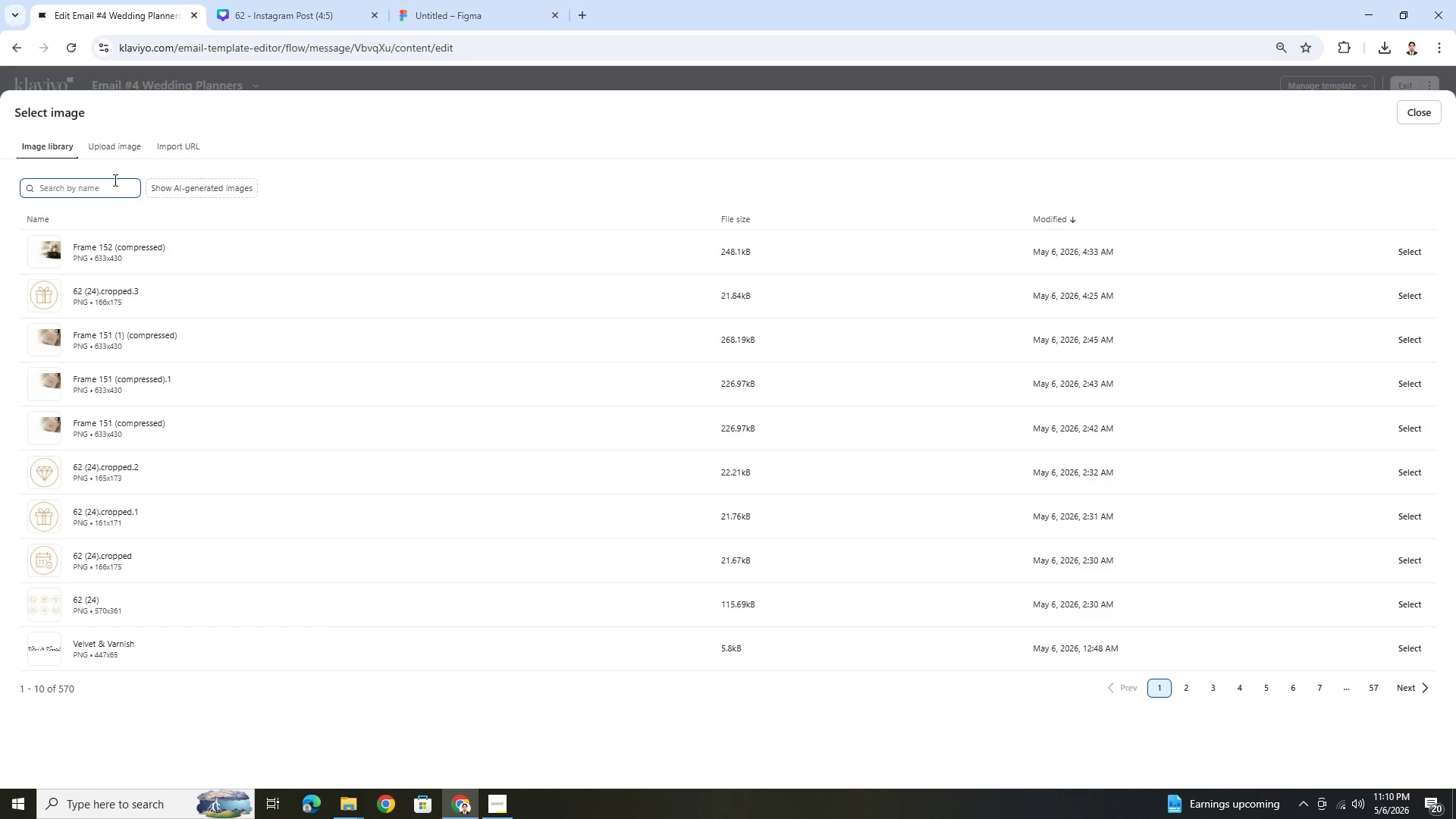 
left_click([102, 152])
 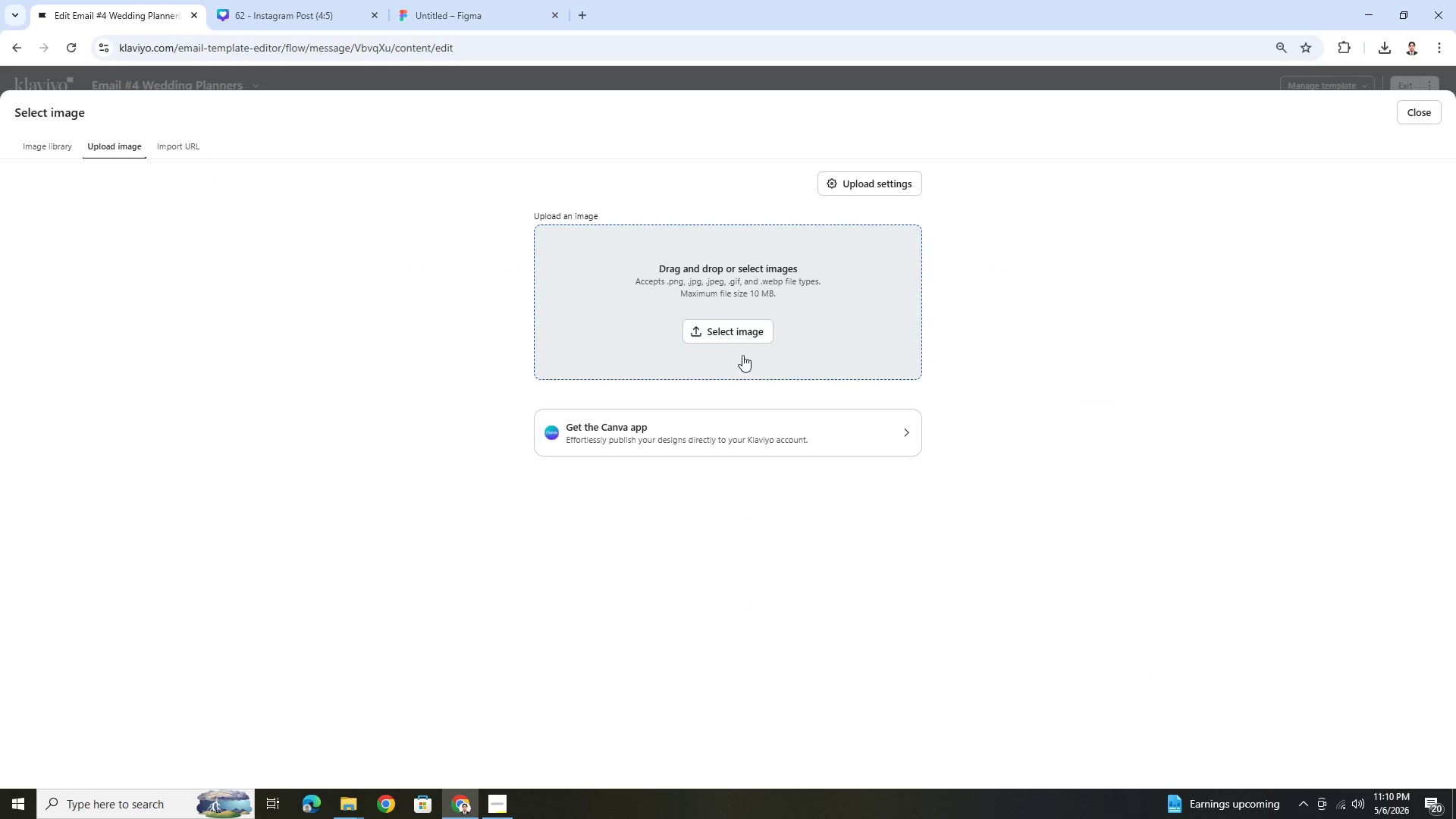 
left_click([736, 334])
 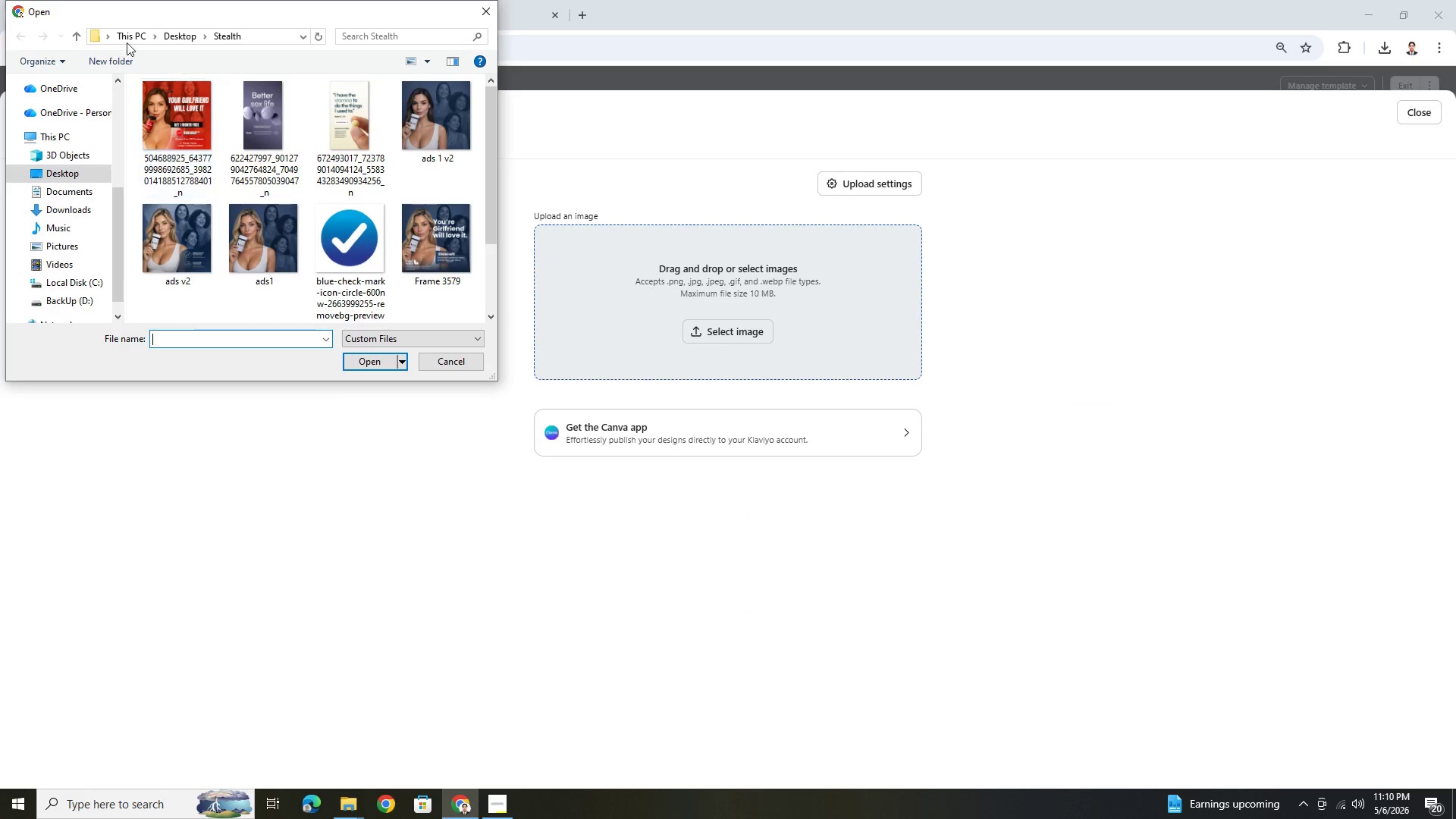 
scroll: coordinate [86, 143], scroll_direction: up, amount: 10.0
 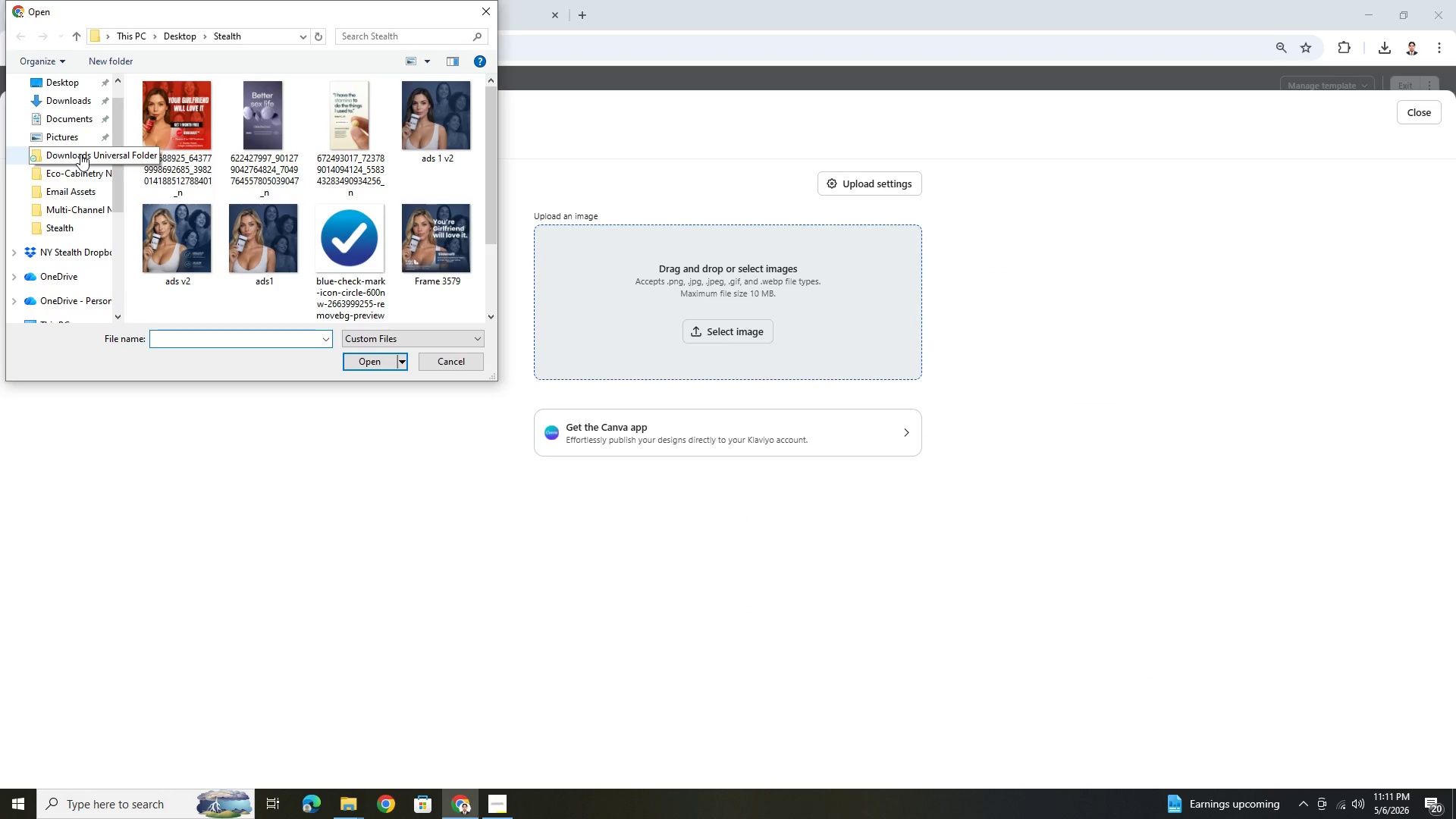 
left_click([80, 154])
 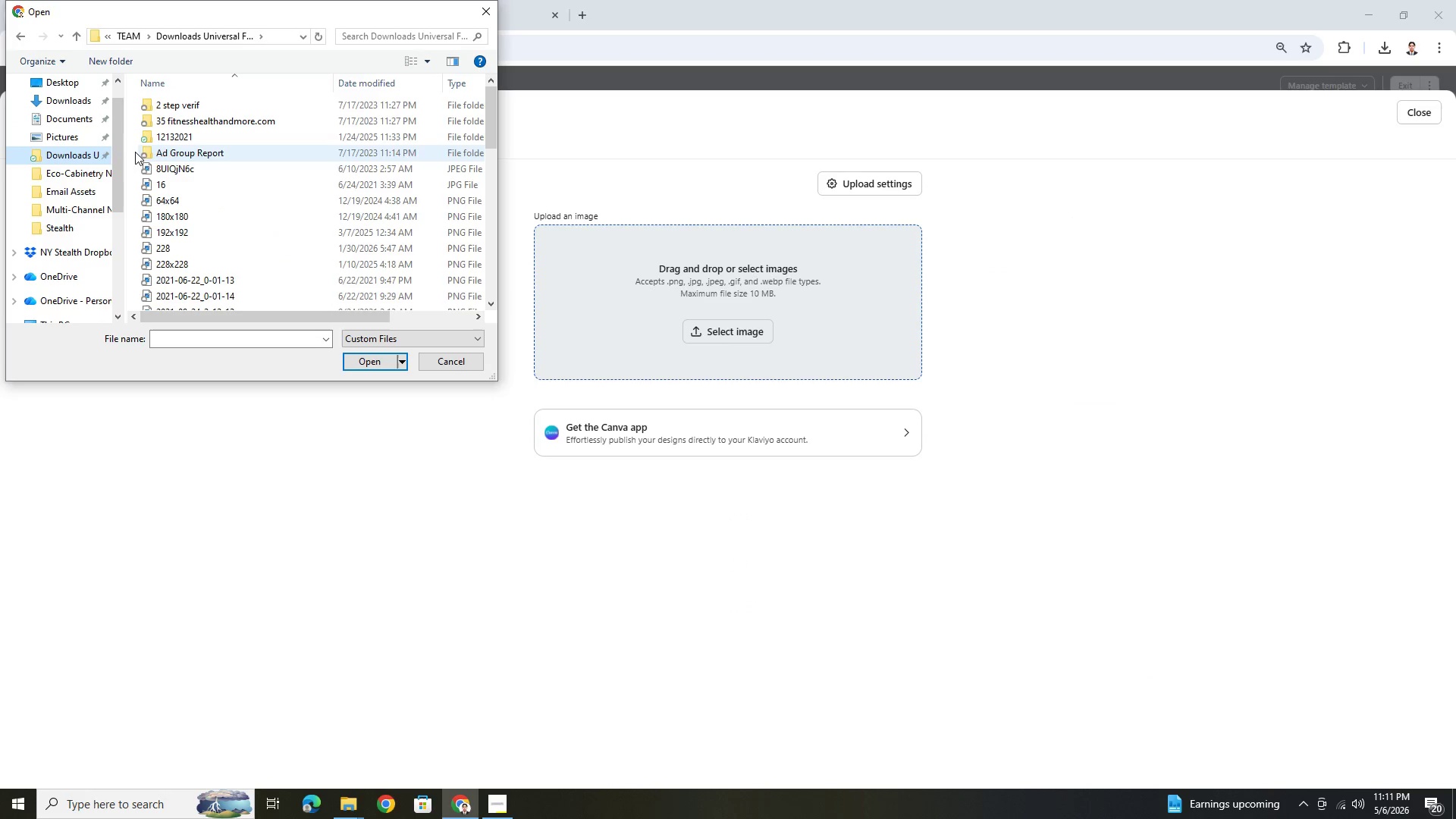 
scroll: coordinate [98, 149], scroll_direction: up, amount: 3.0
 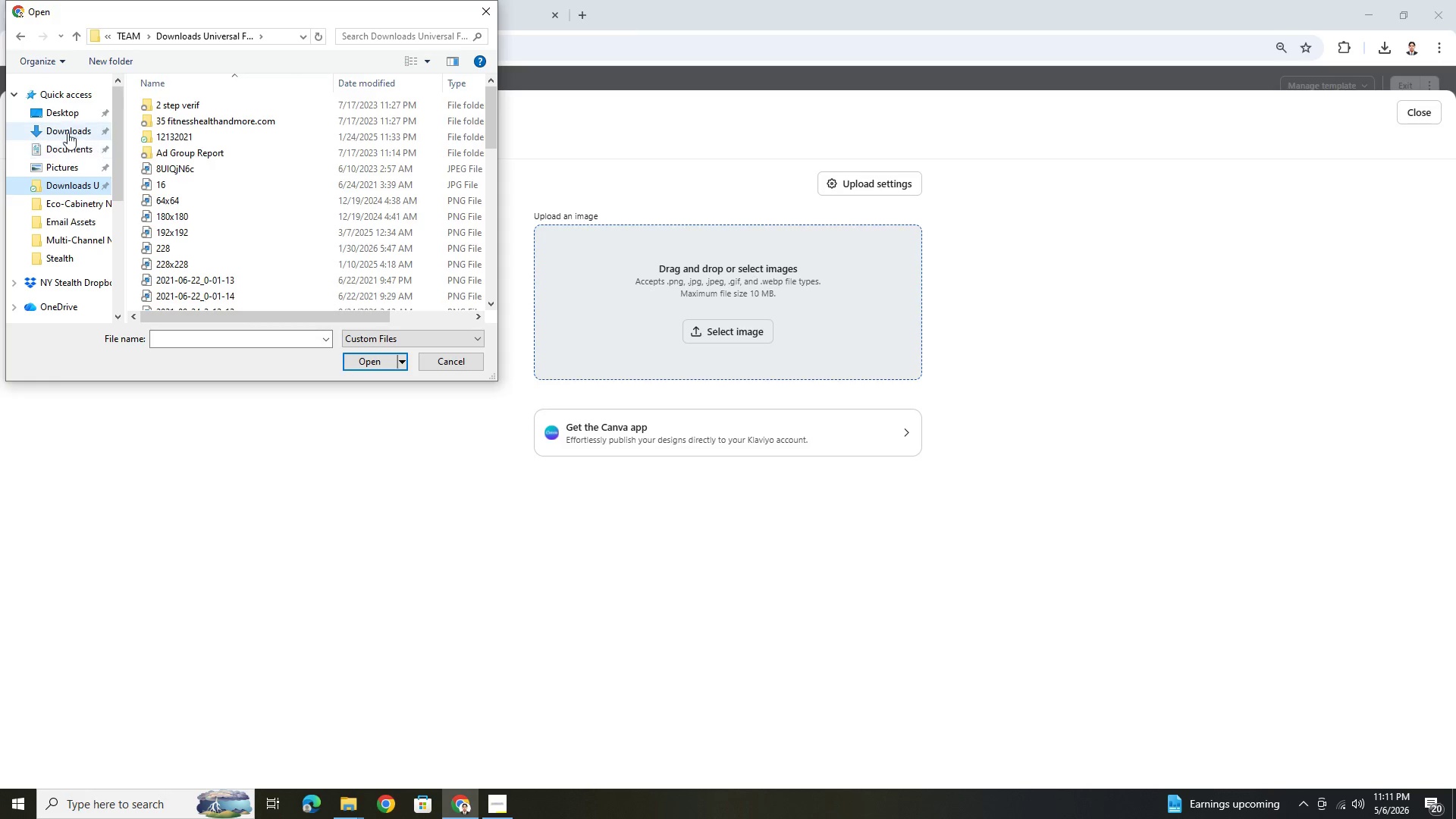 
left_click([63, 130])
 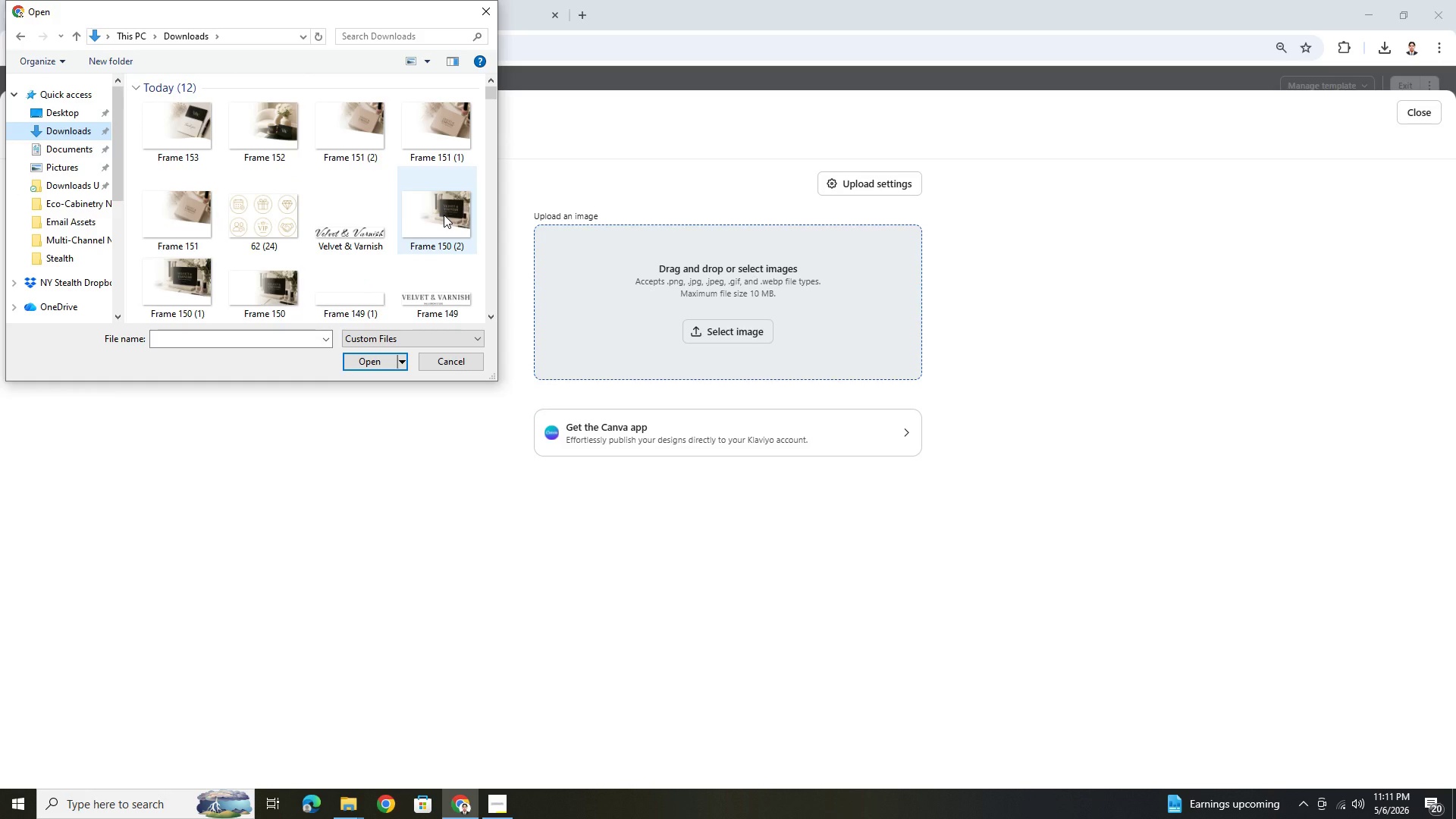 
double_click([165, 124])
 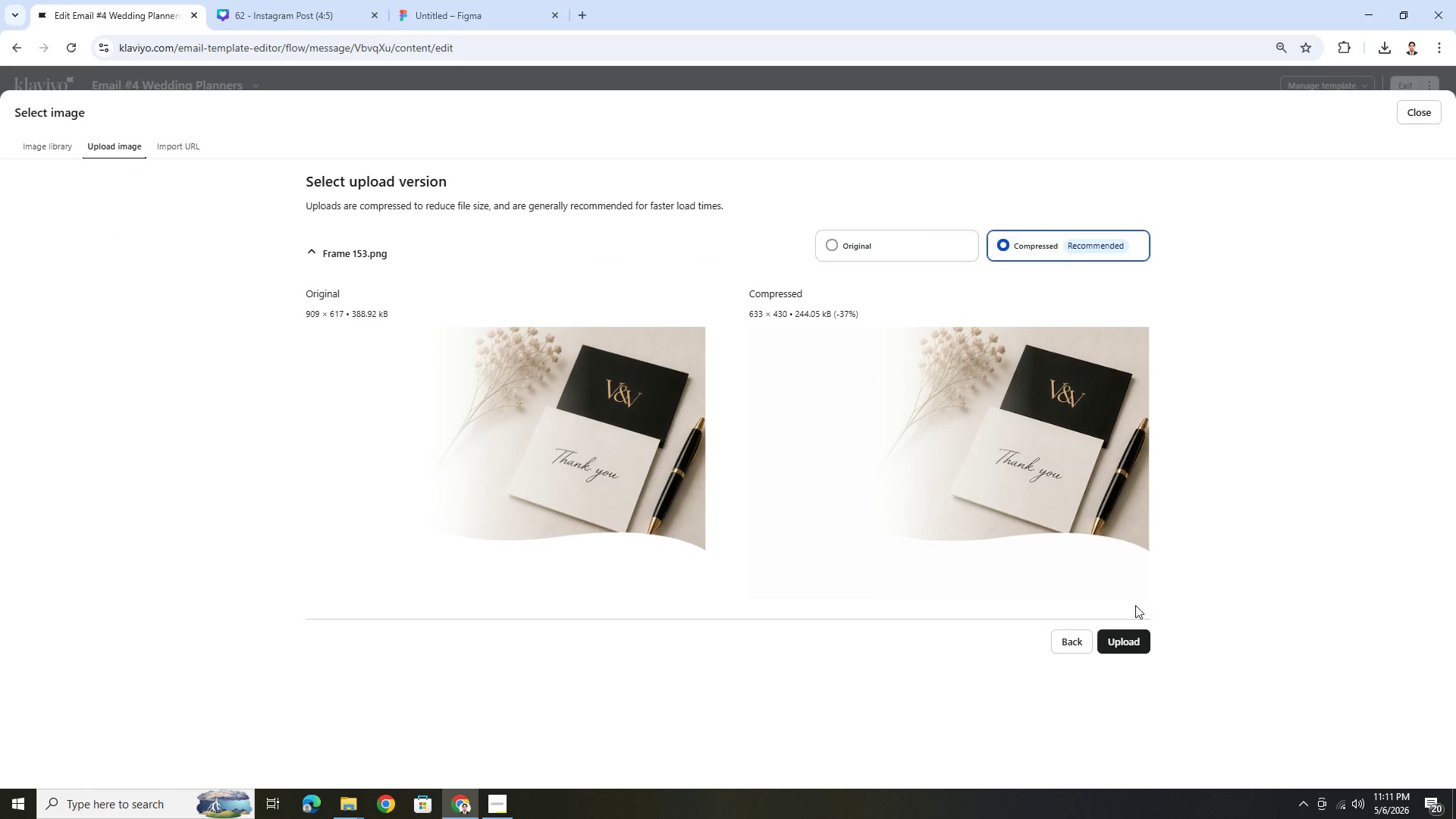 
left_click([1126, 638])
 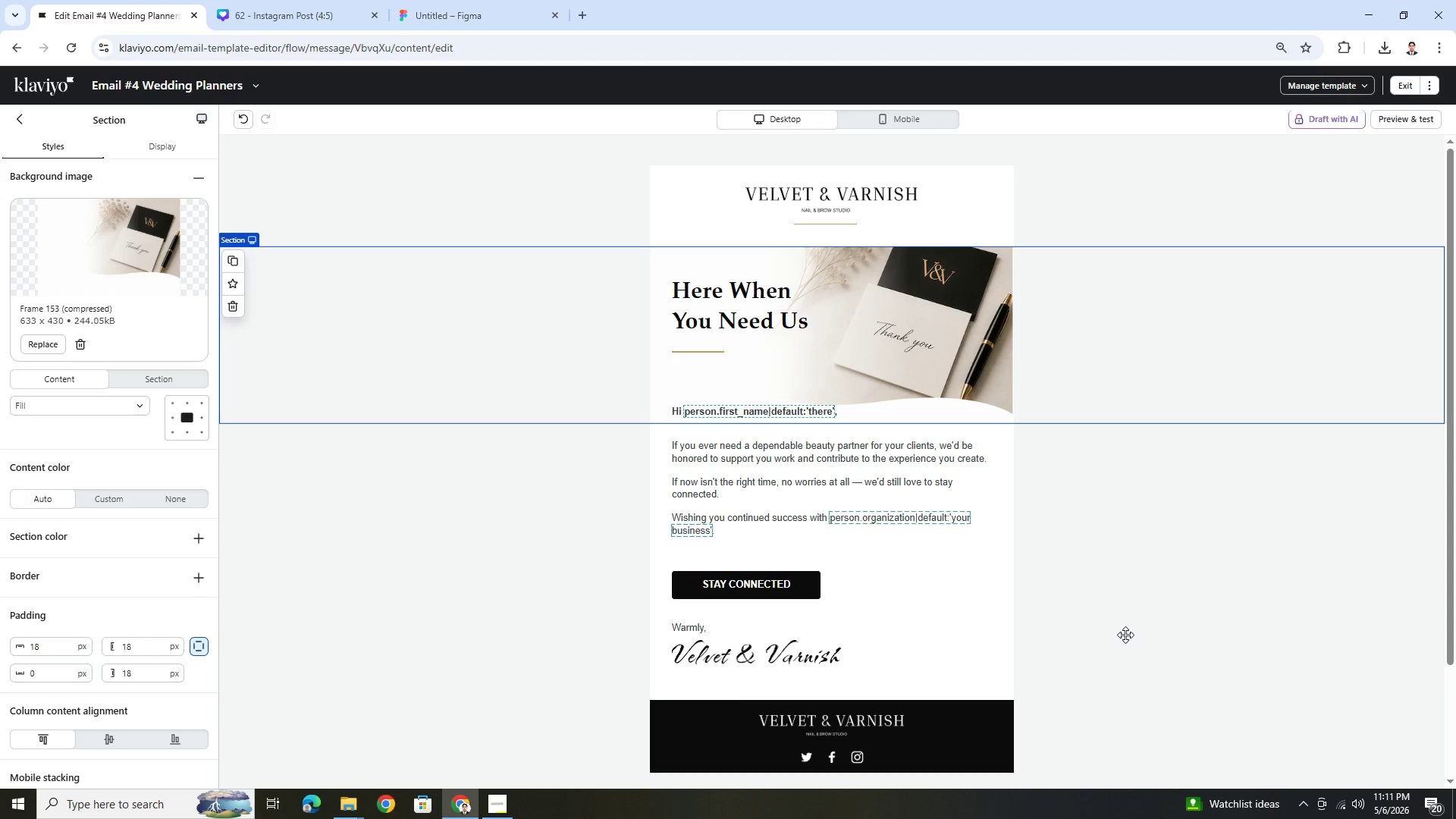 
wait(5.14)
 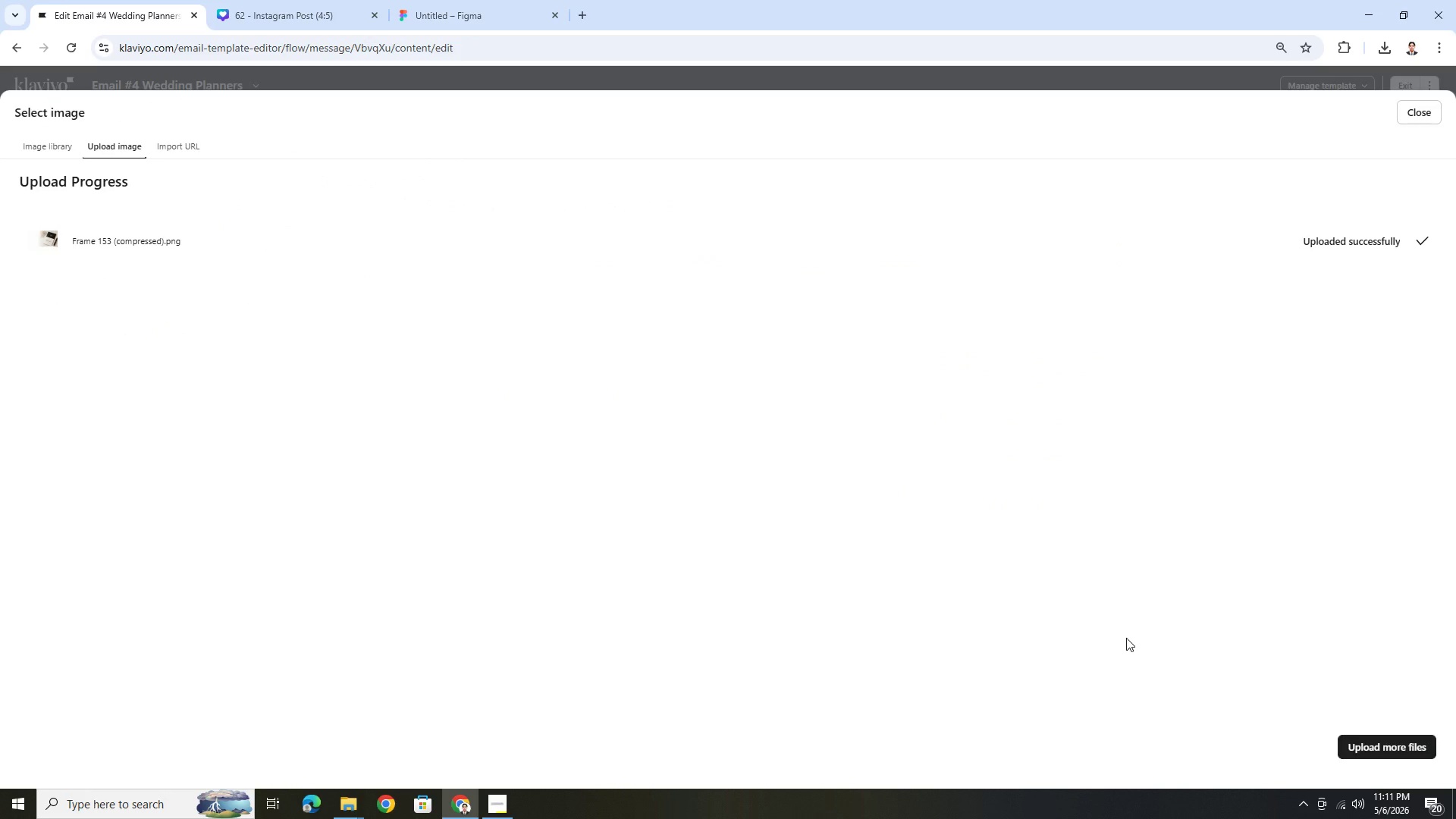 
left_click([1170, 647])
 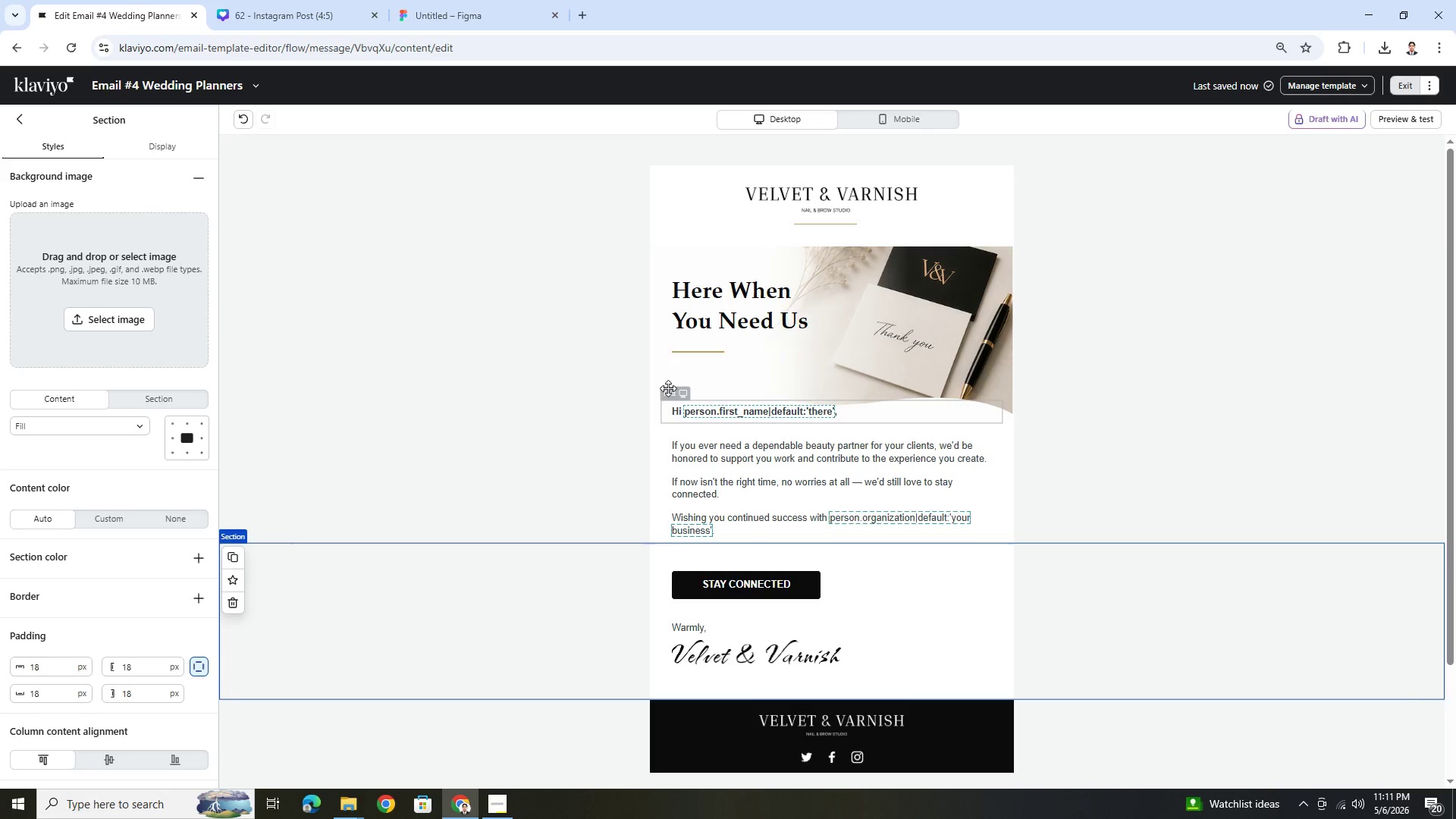 
left_click([535, 309])
 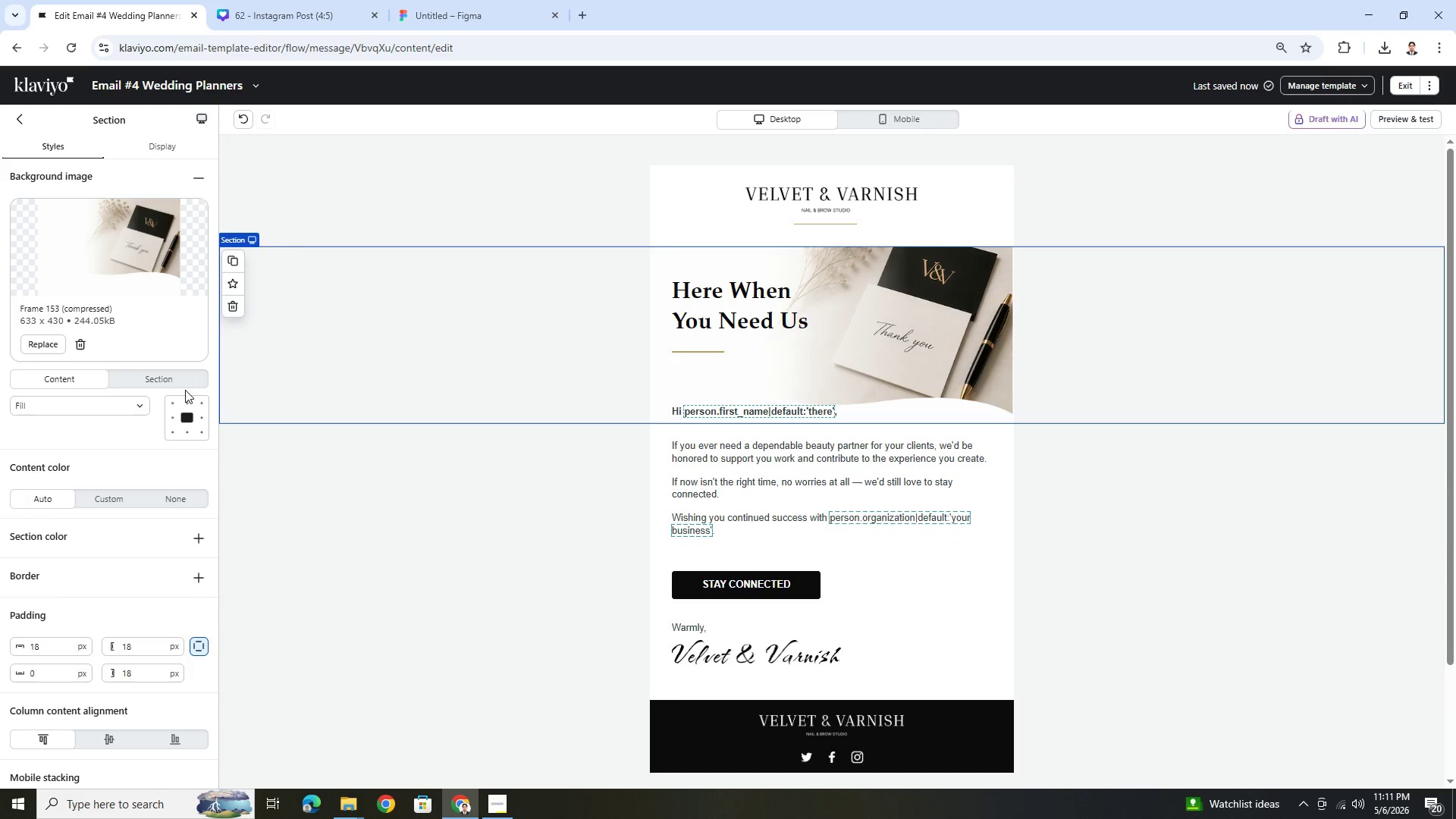 
left_click([186, 401])
 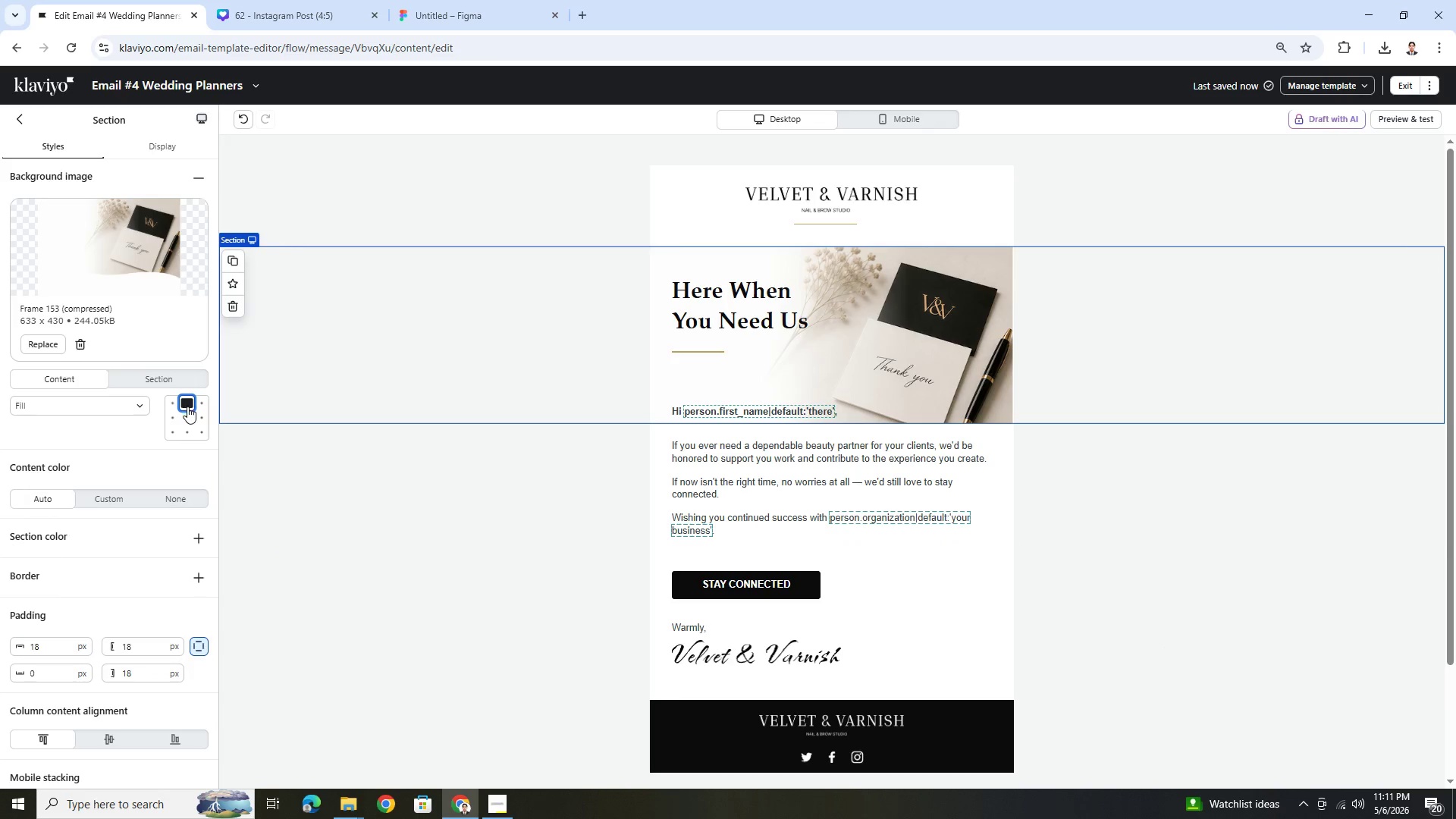 
left_click([190, 414])
 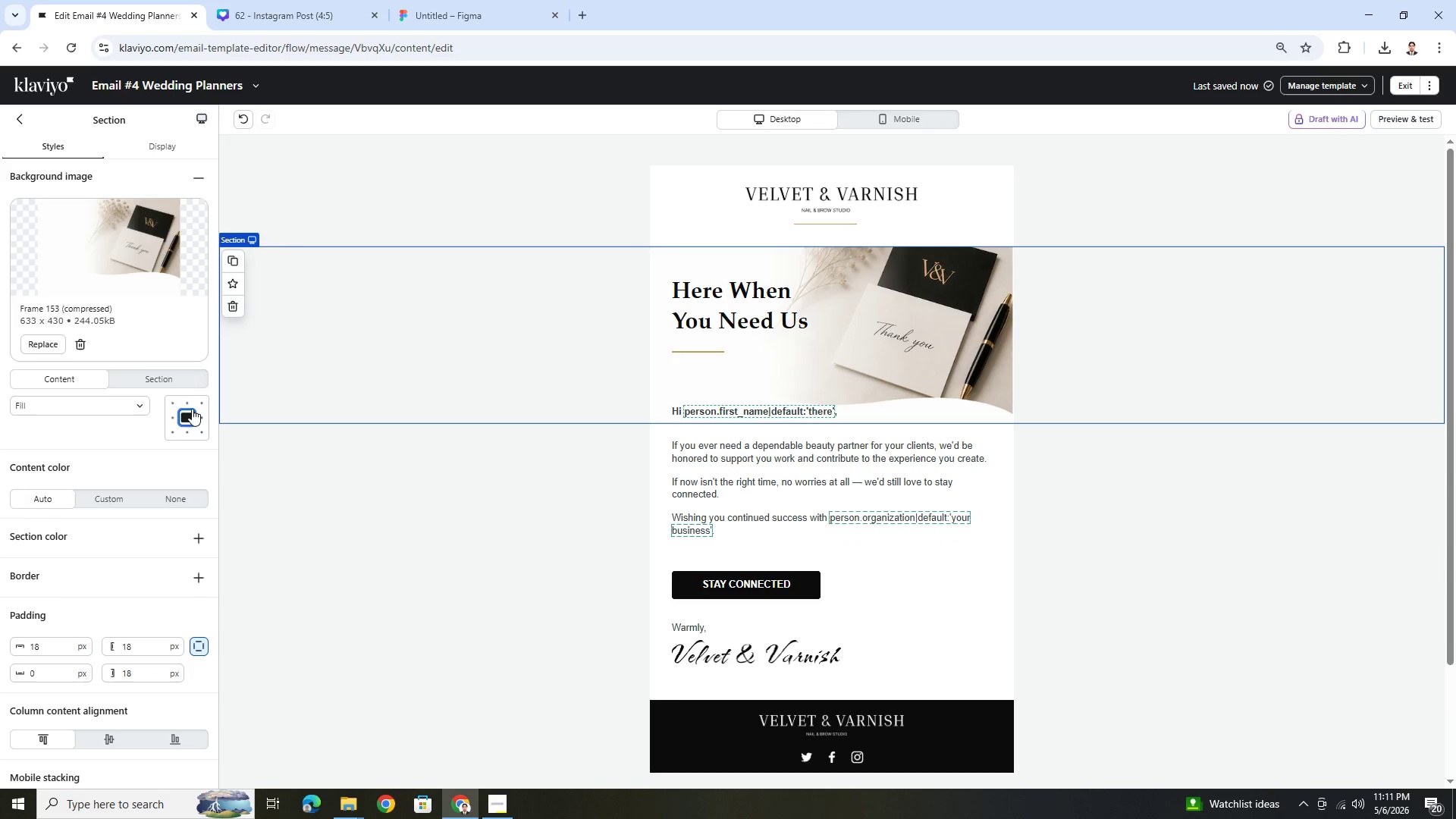 
left_click([194, 404])
 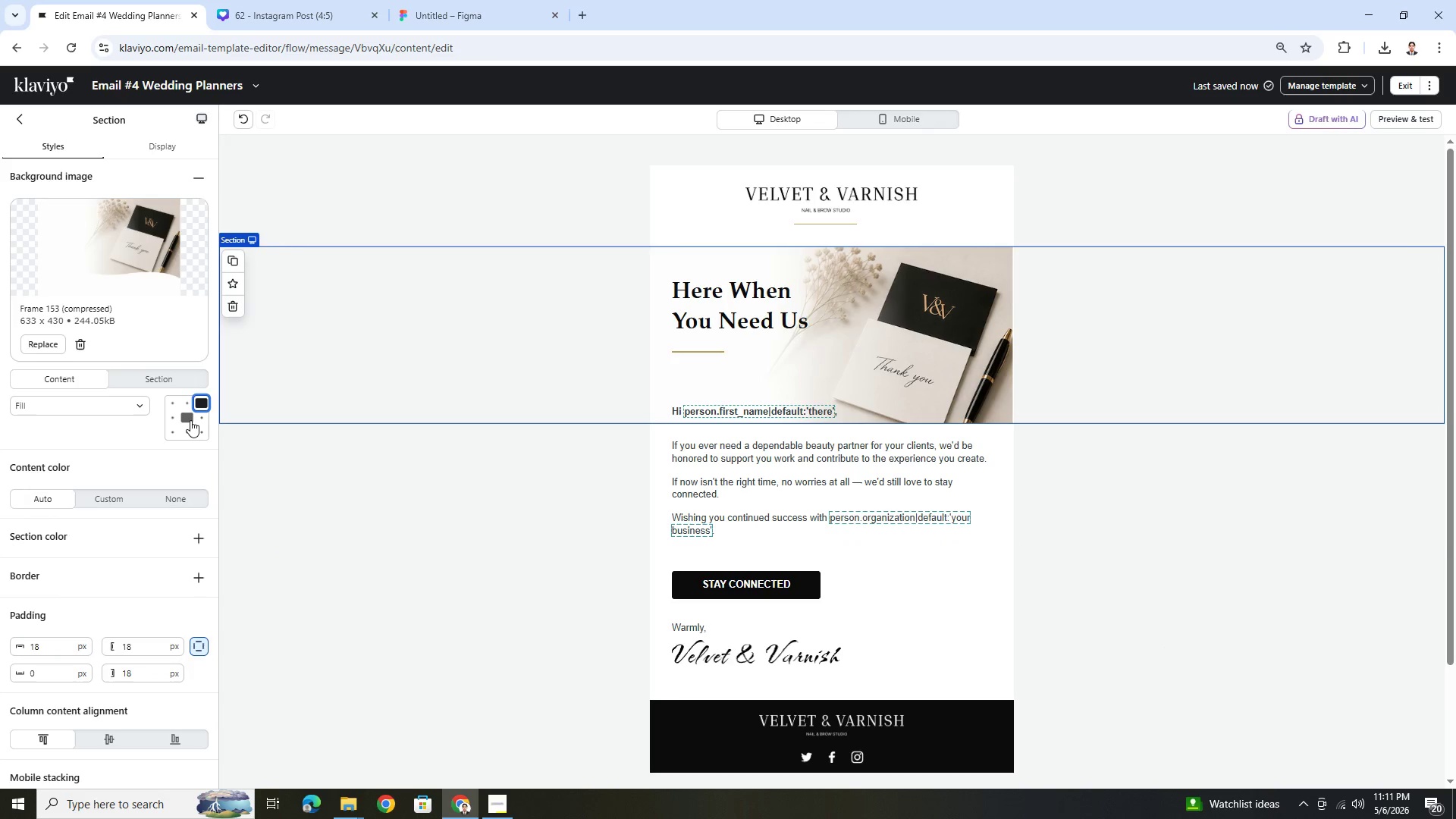 
left_click([185, 420])
 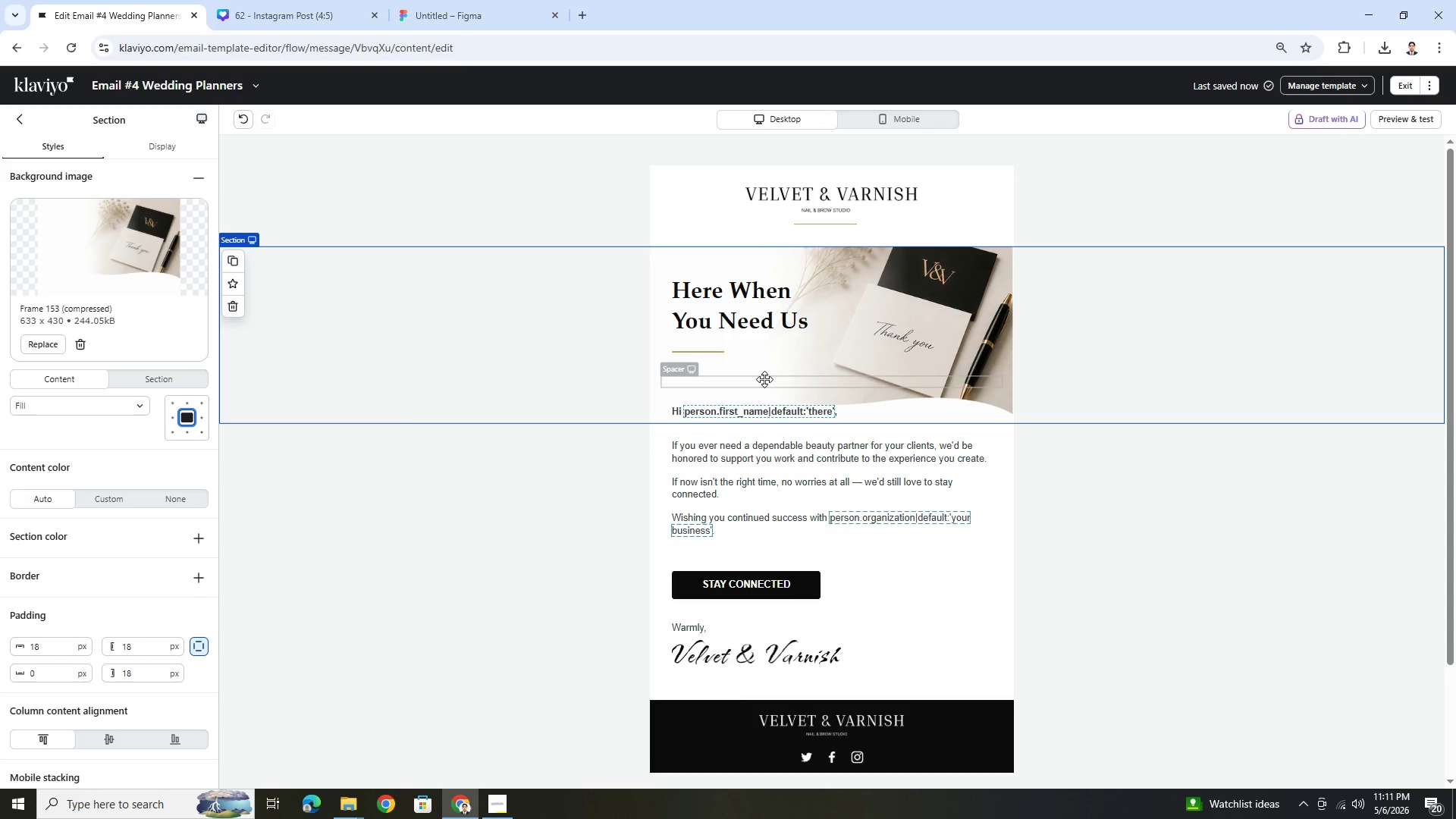 
left_click([764, 379])
 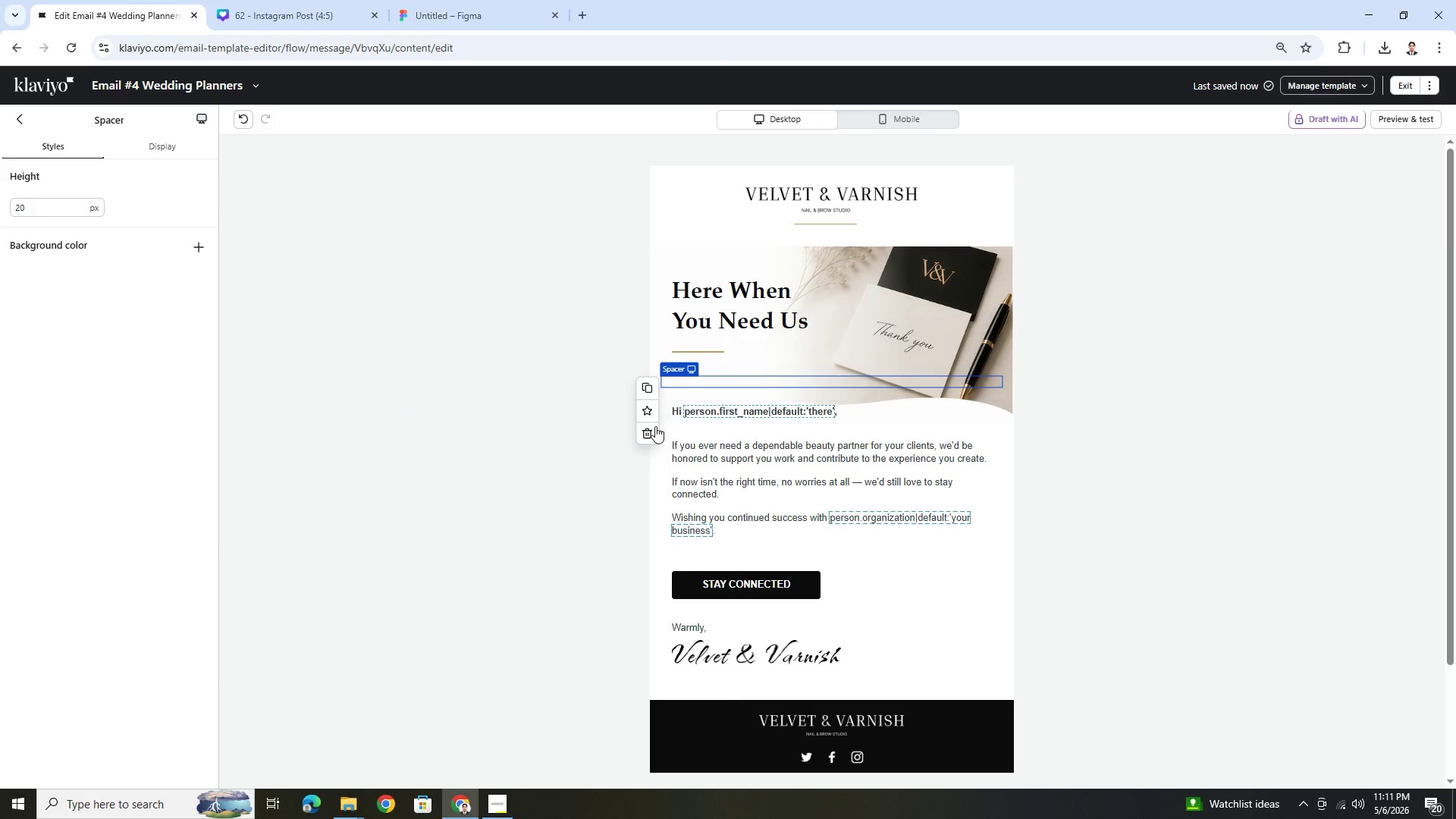 
left_click([651, 430])
 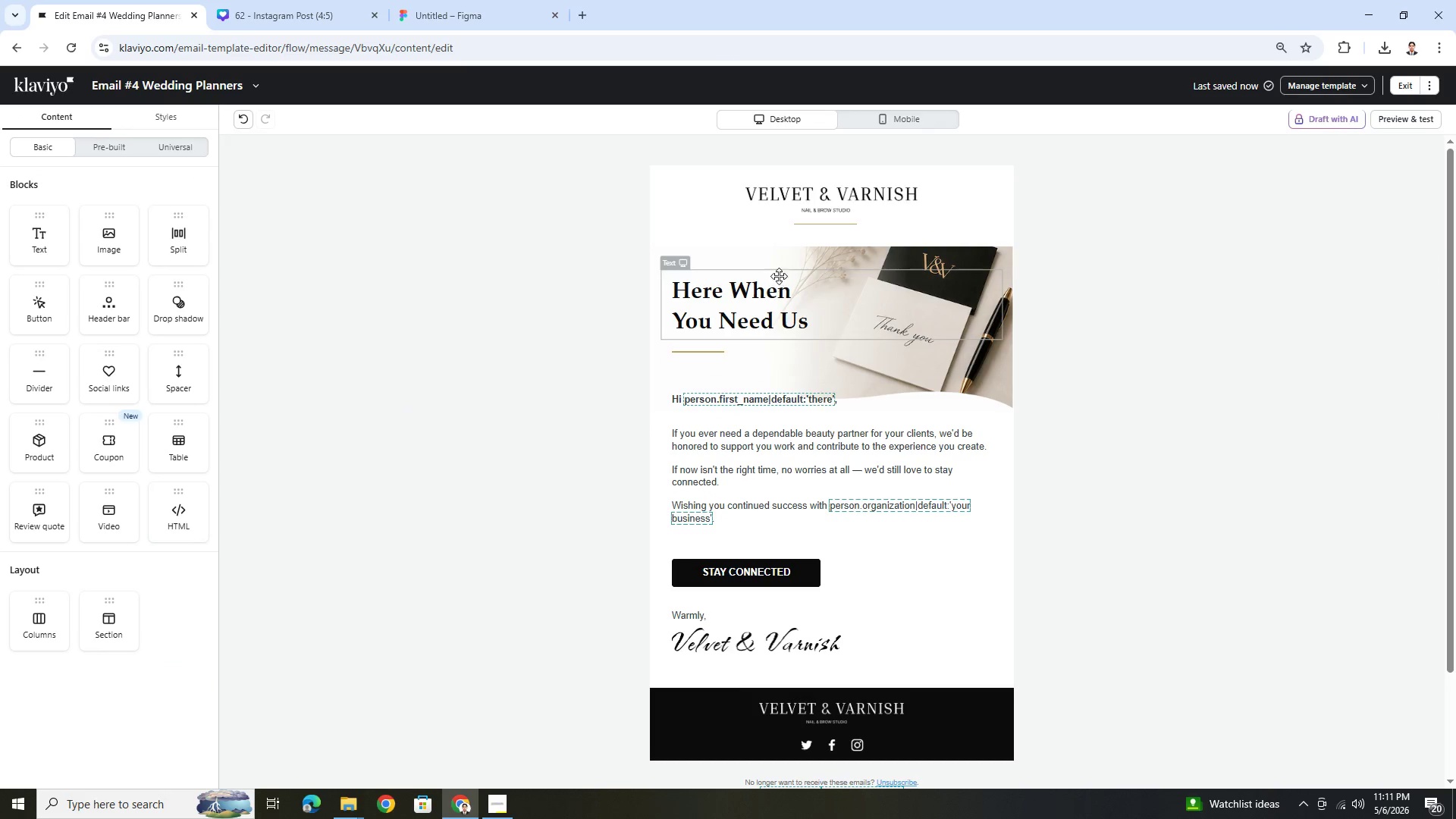 
left_click([779, 258])
 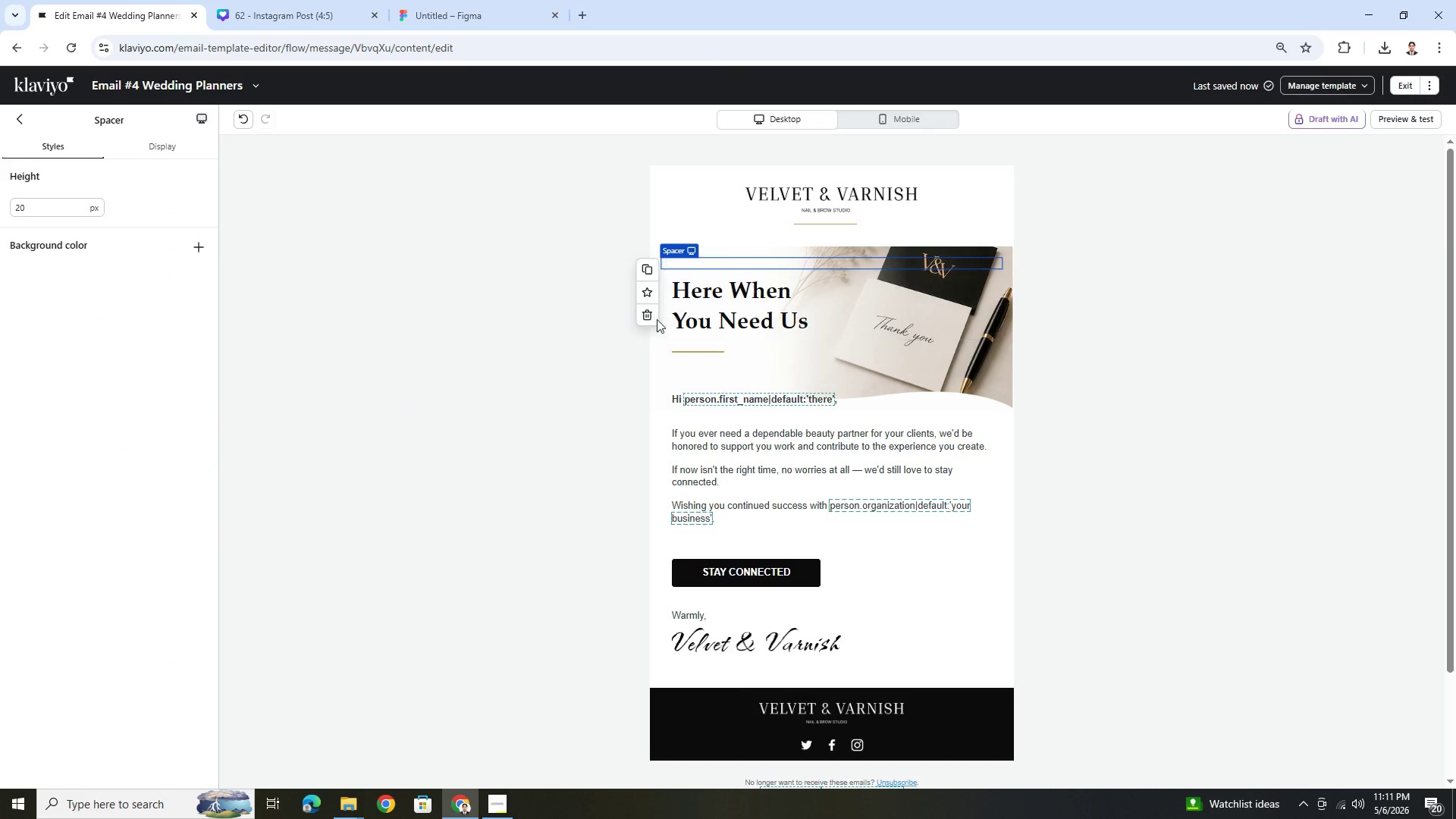 
left_click([645, 317])
 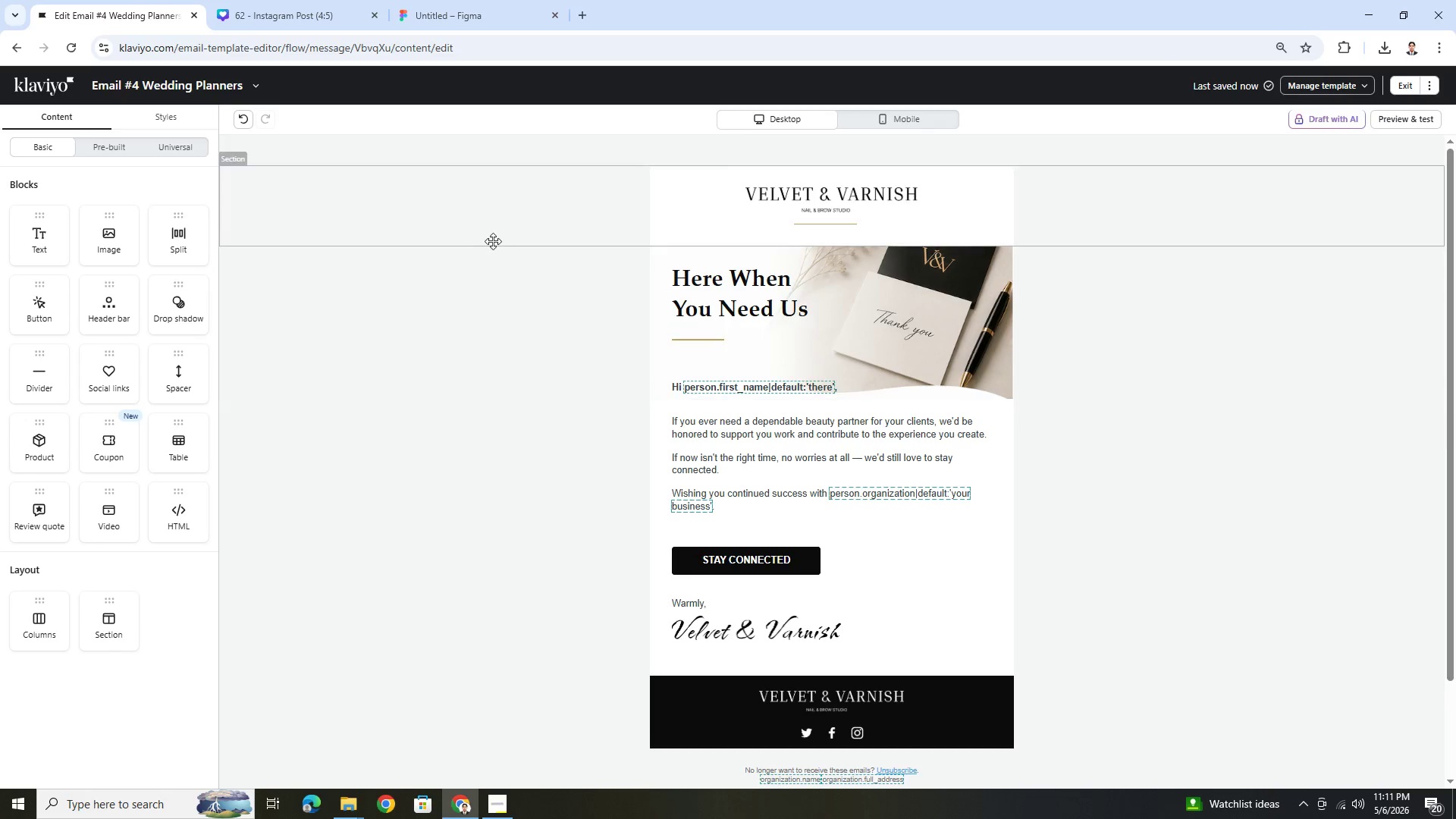 
wait(6.77)
 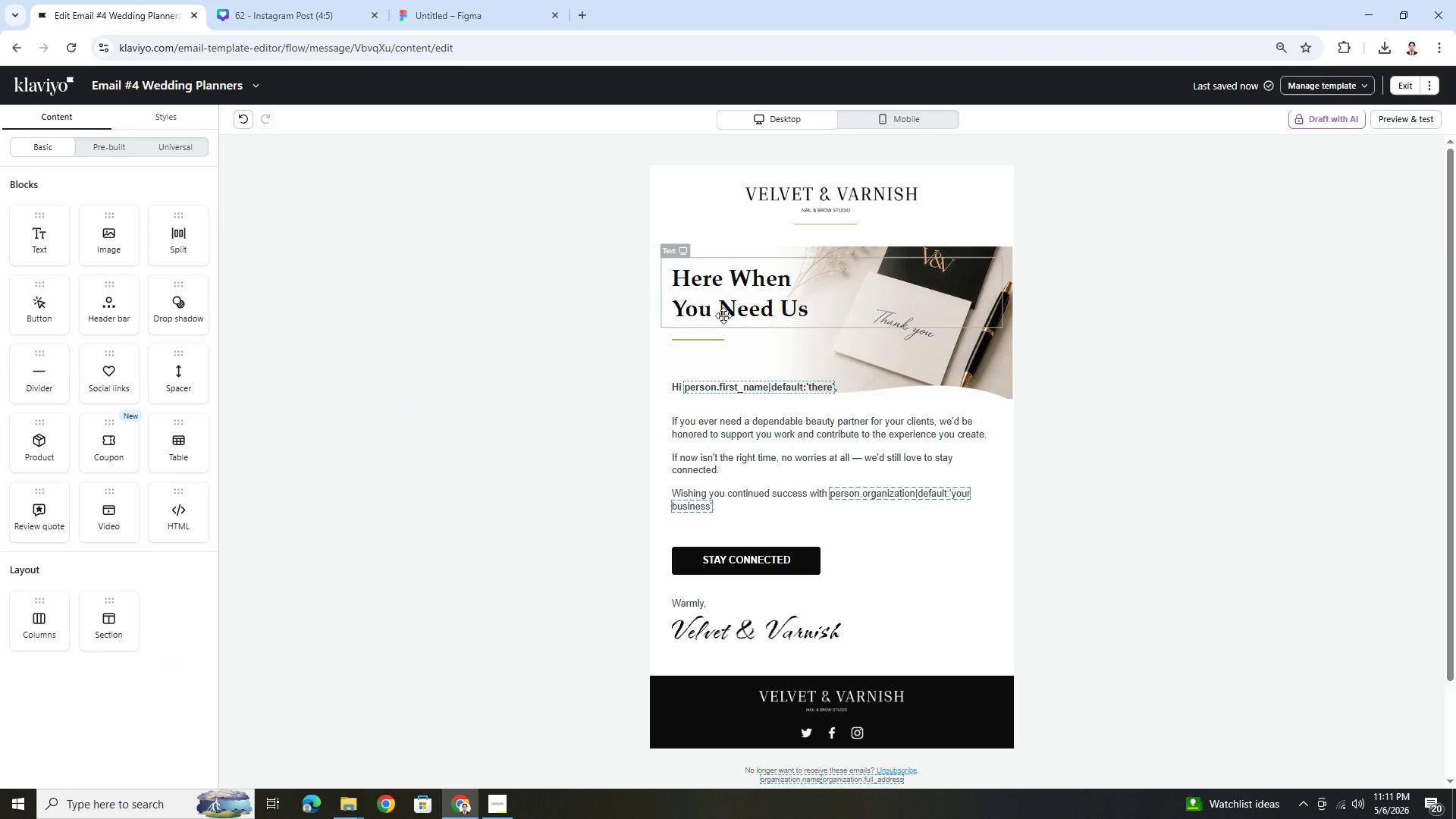 
left_click([764, 369])
 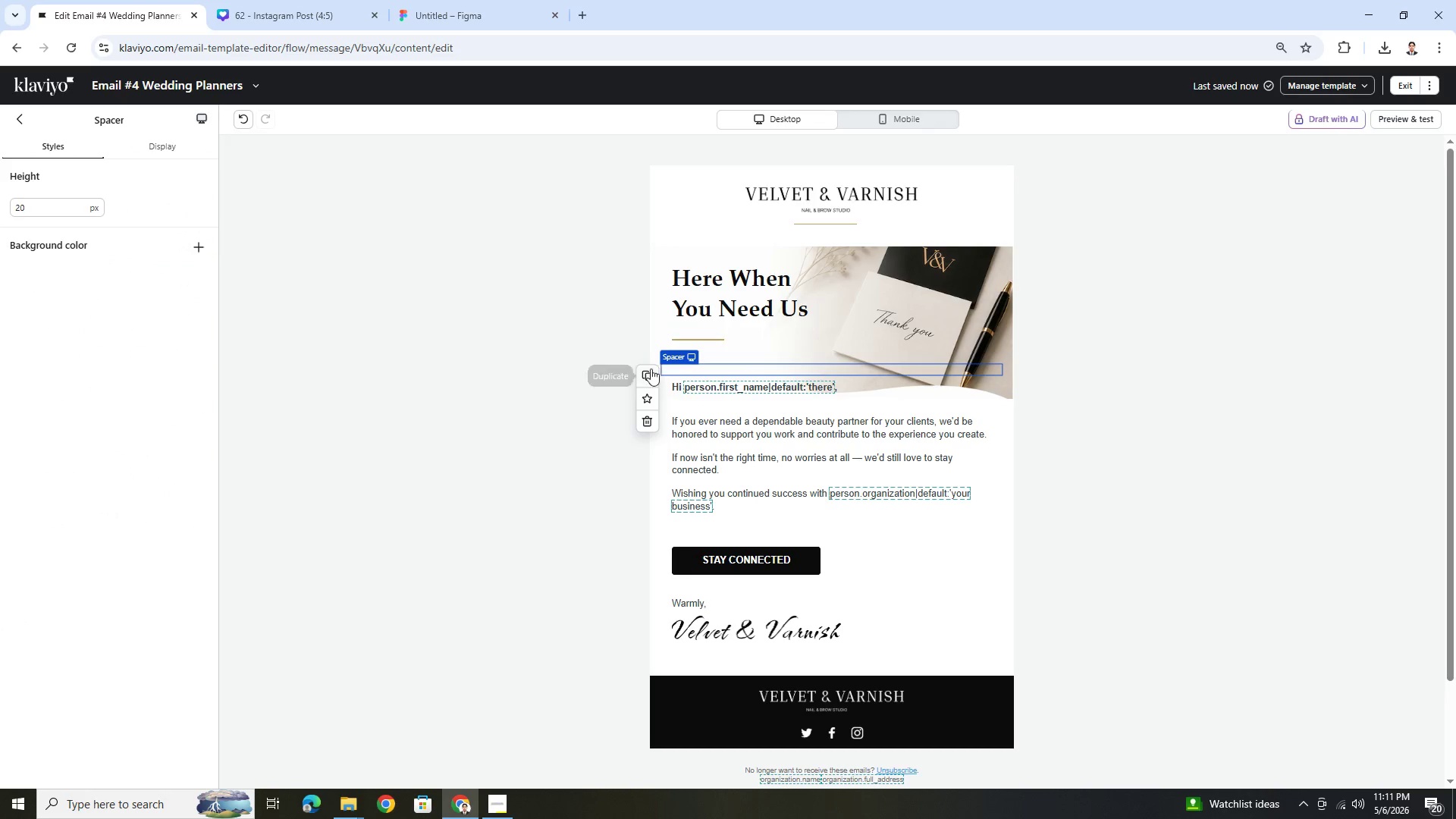 
left_click([650, 369])
 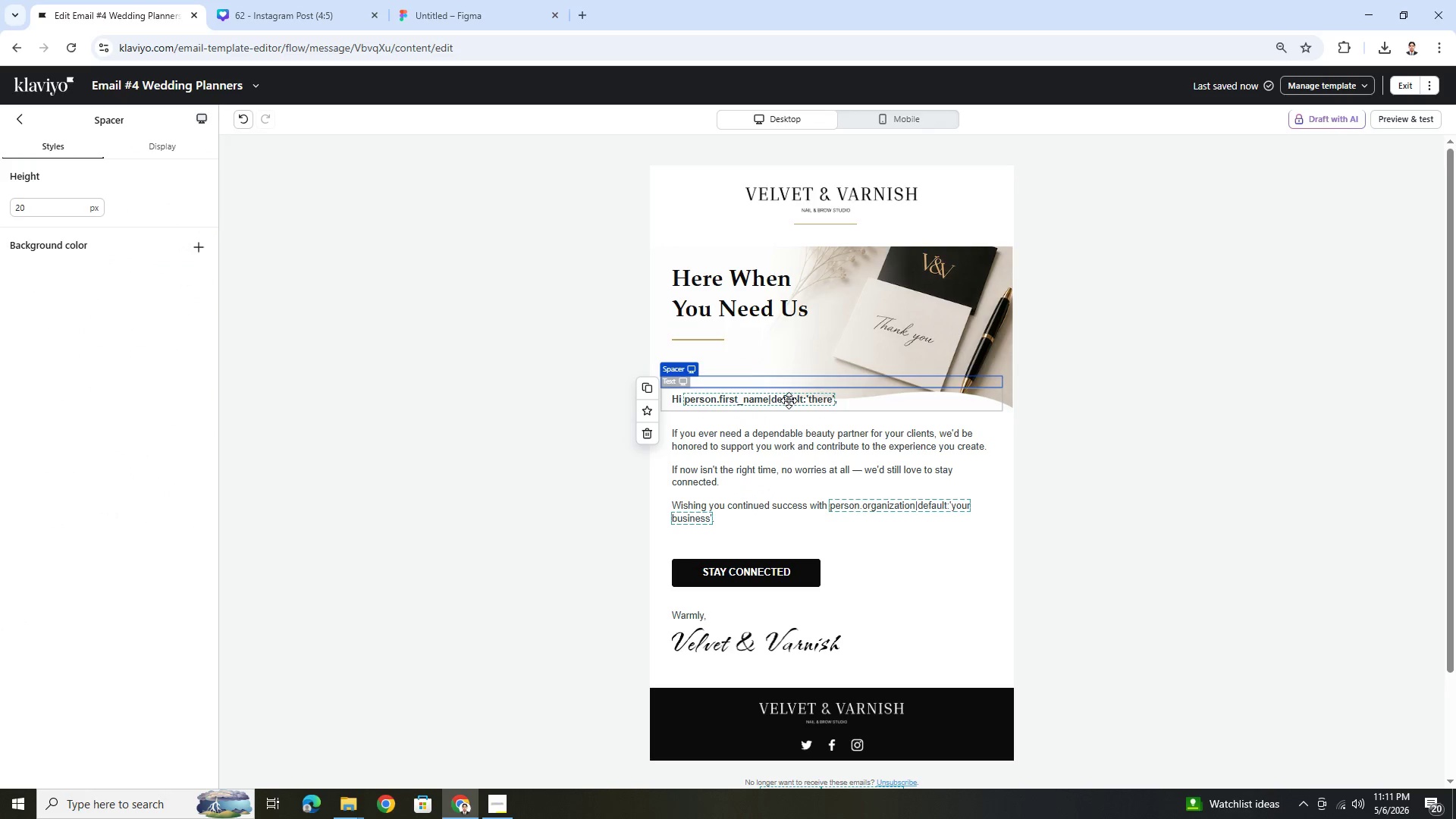 
left_click_drag(start_coordinate=[787, 400], to_coordinate=[785, 425])
 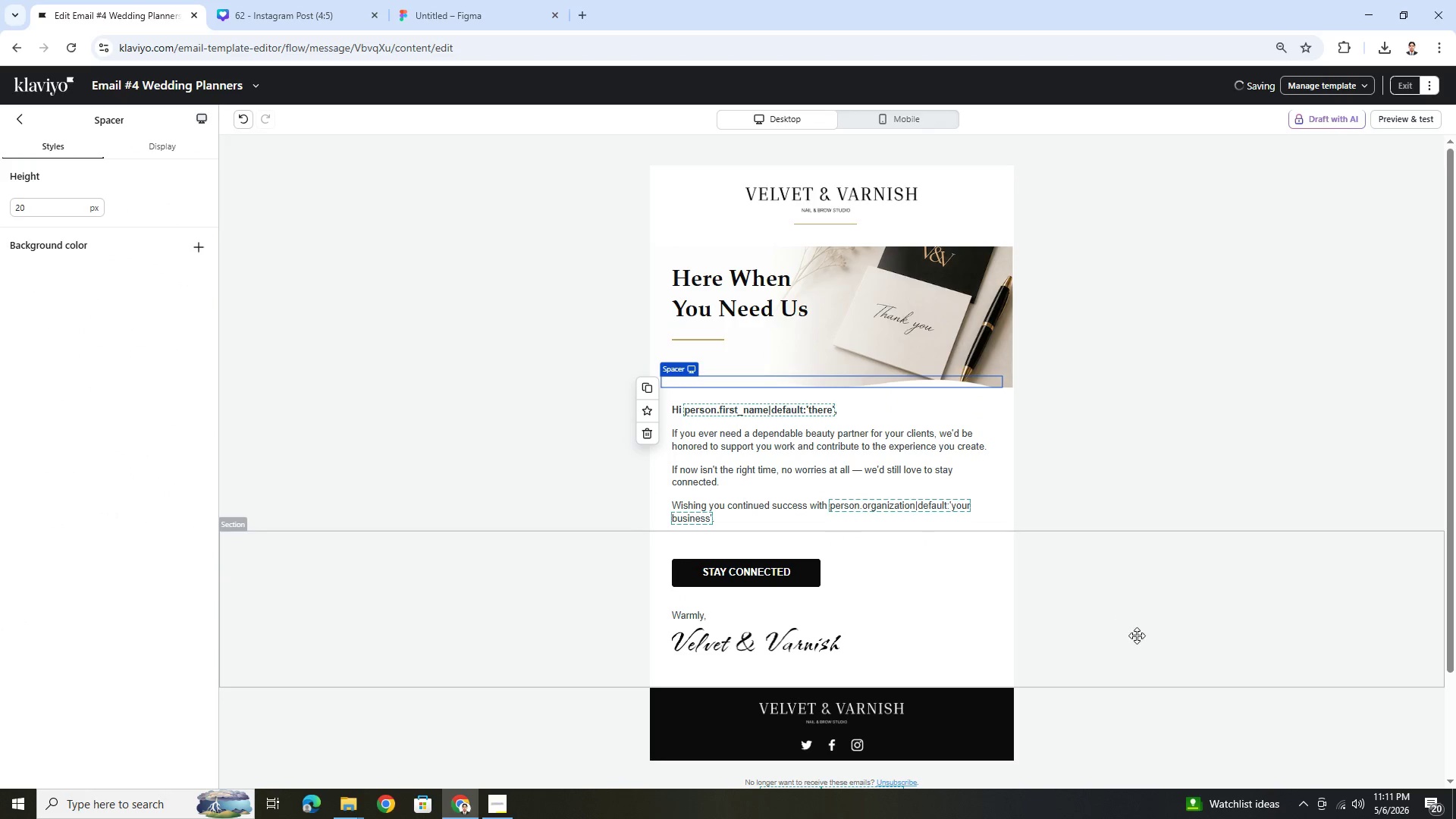 
left_click([1138, 636])
 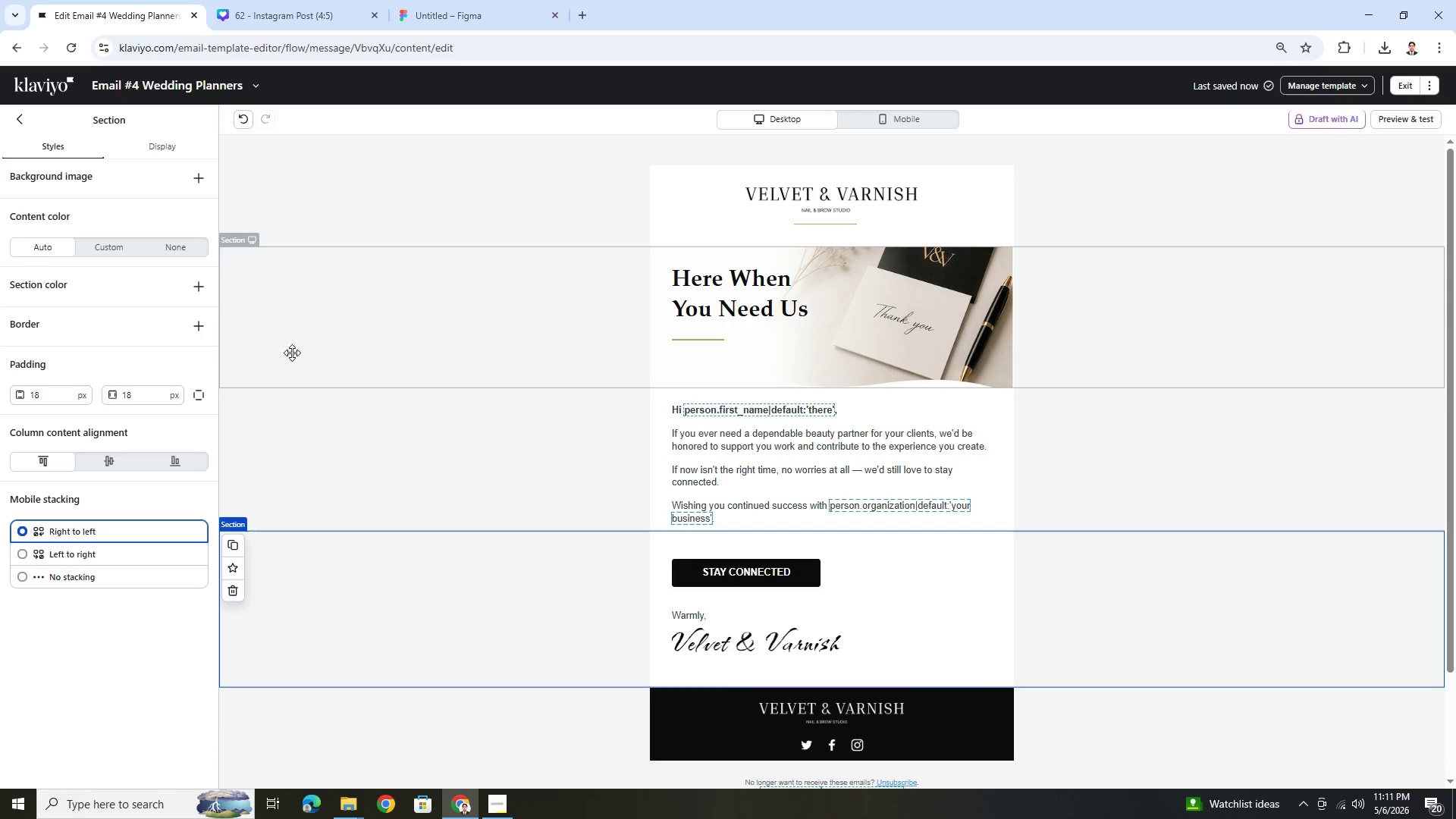 
wait(6.78)
 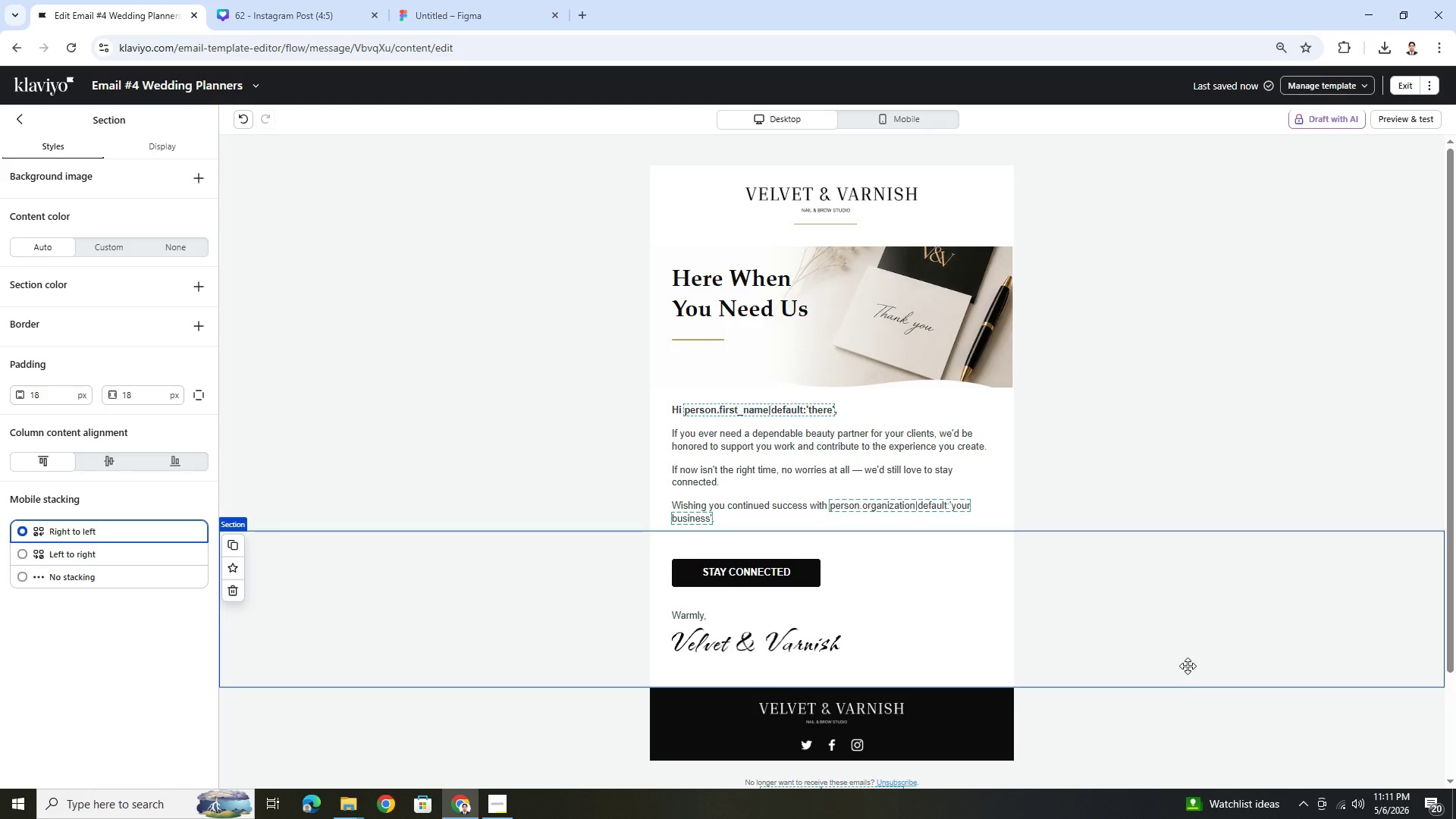 
left_click([24, 126])
 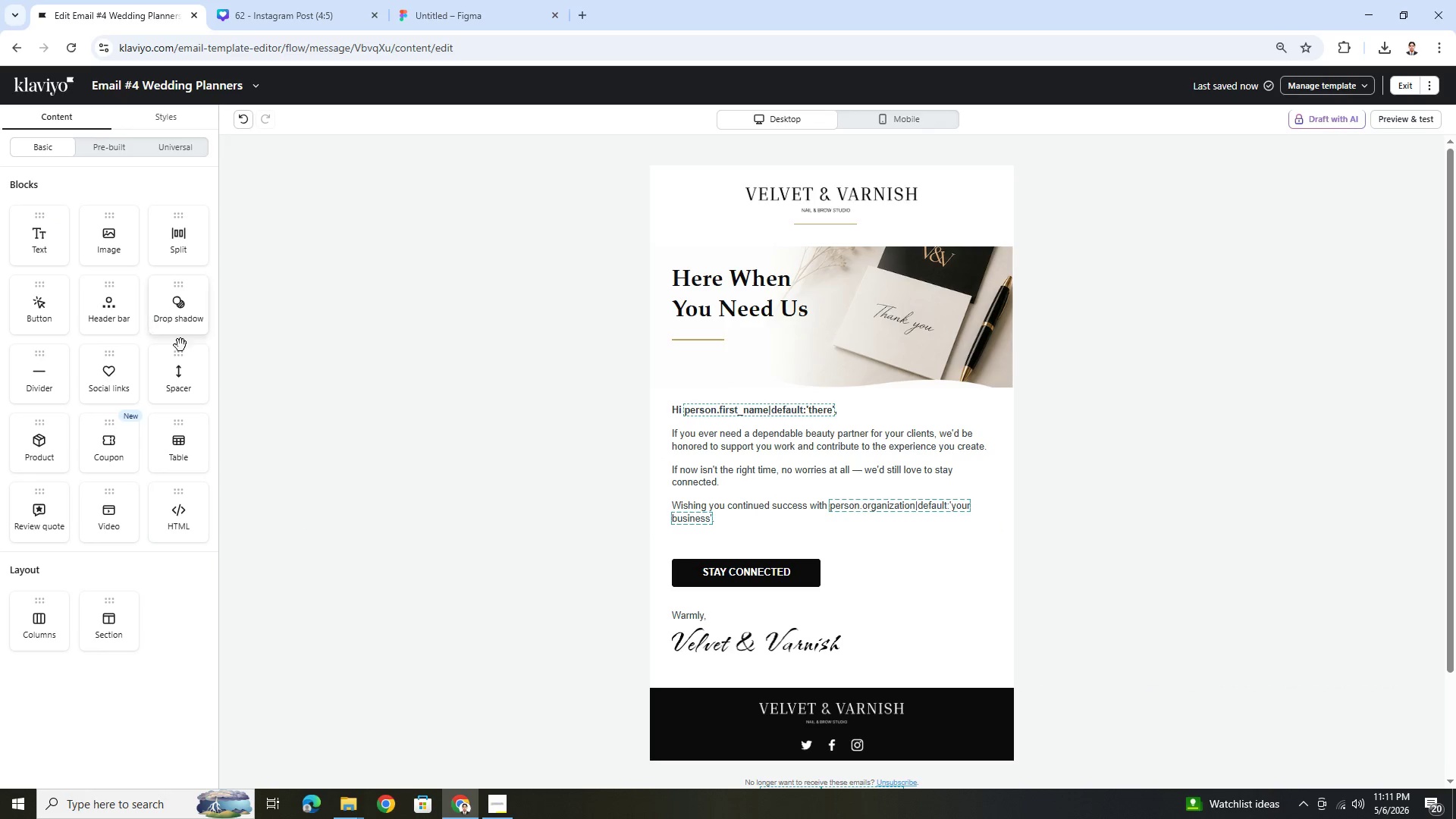 
left_click_drag(start_coordinate=[184, 371], to_coordinate=[828, 428])
 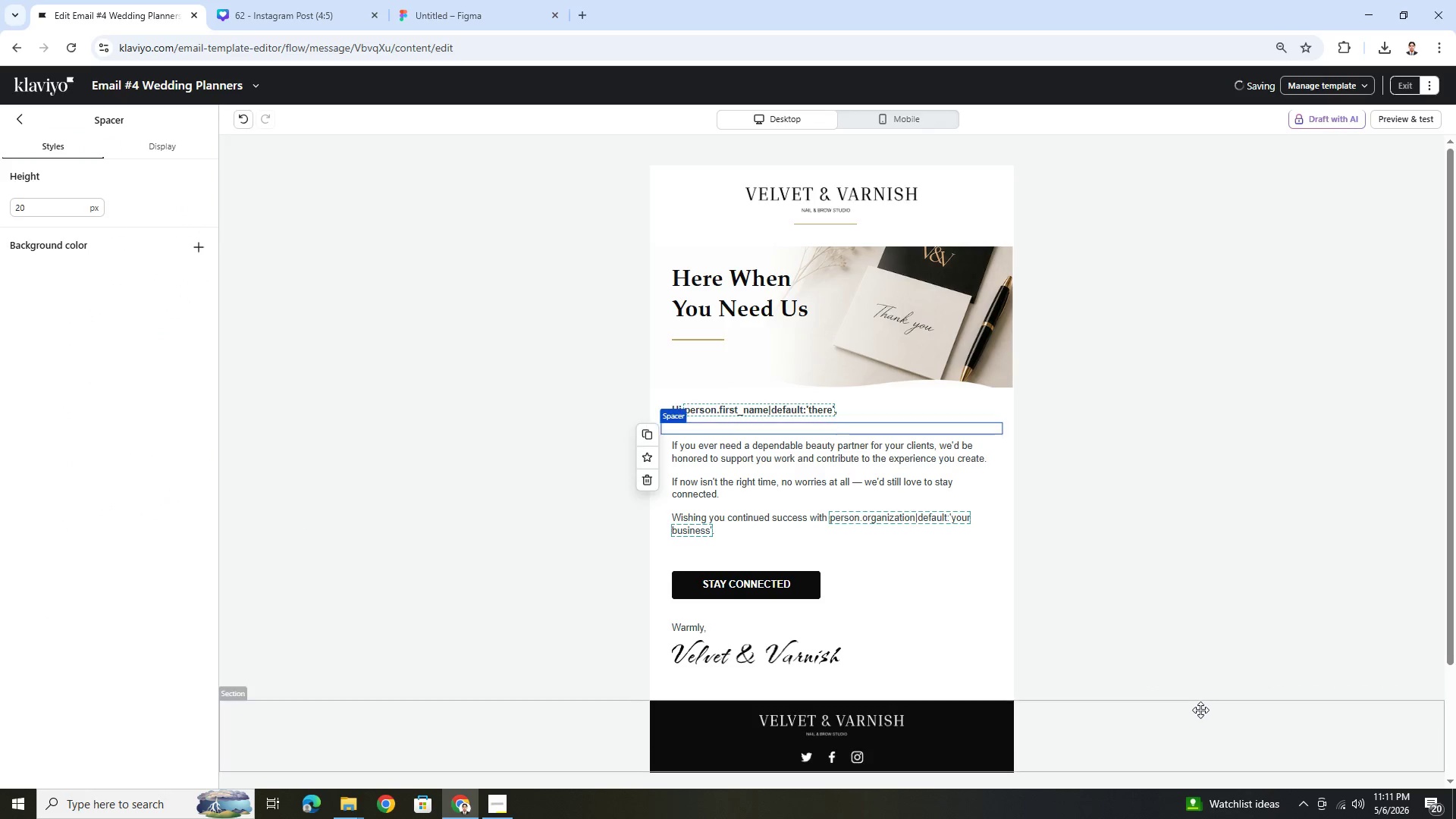 
left_click([1188, 706])
 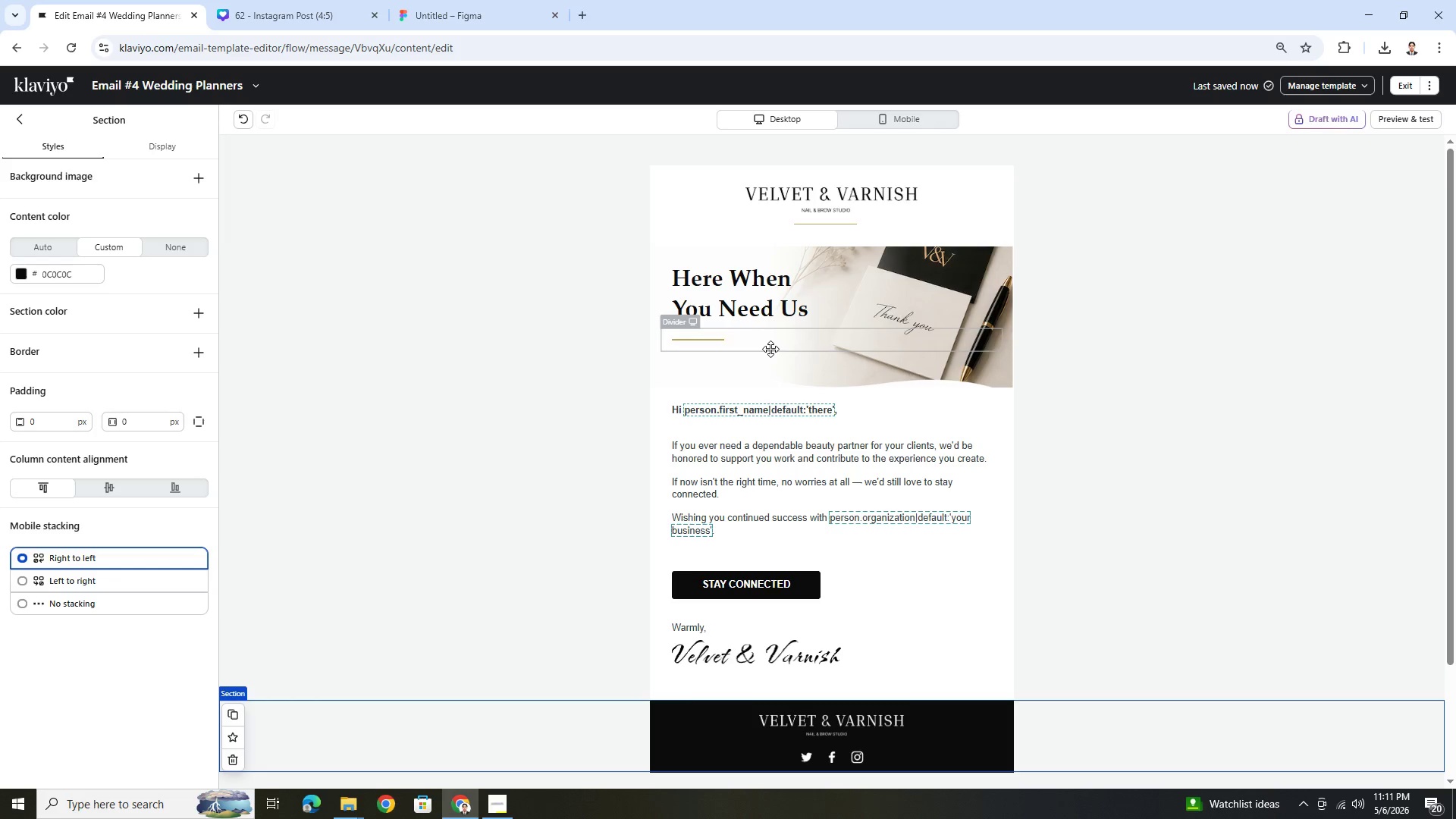 
left_click([774, 360])
 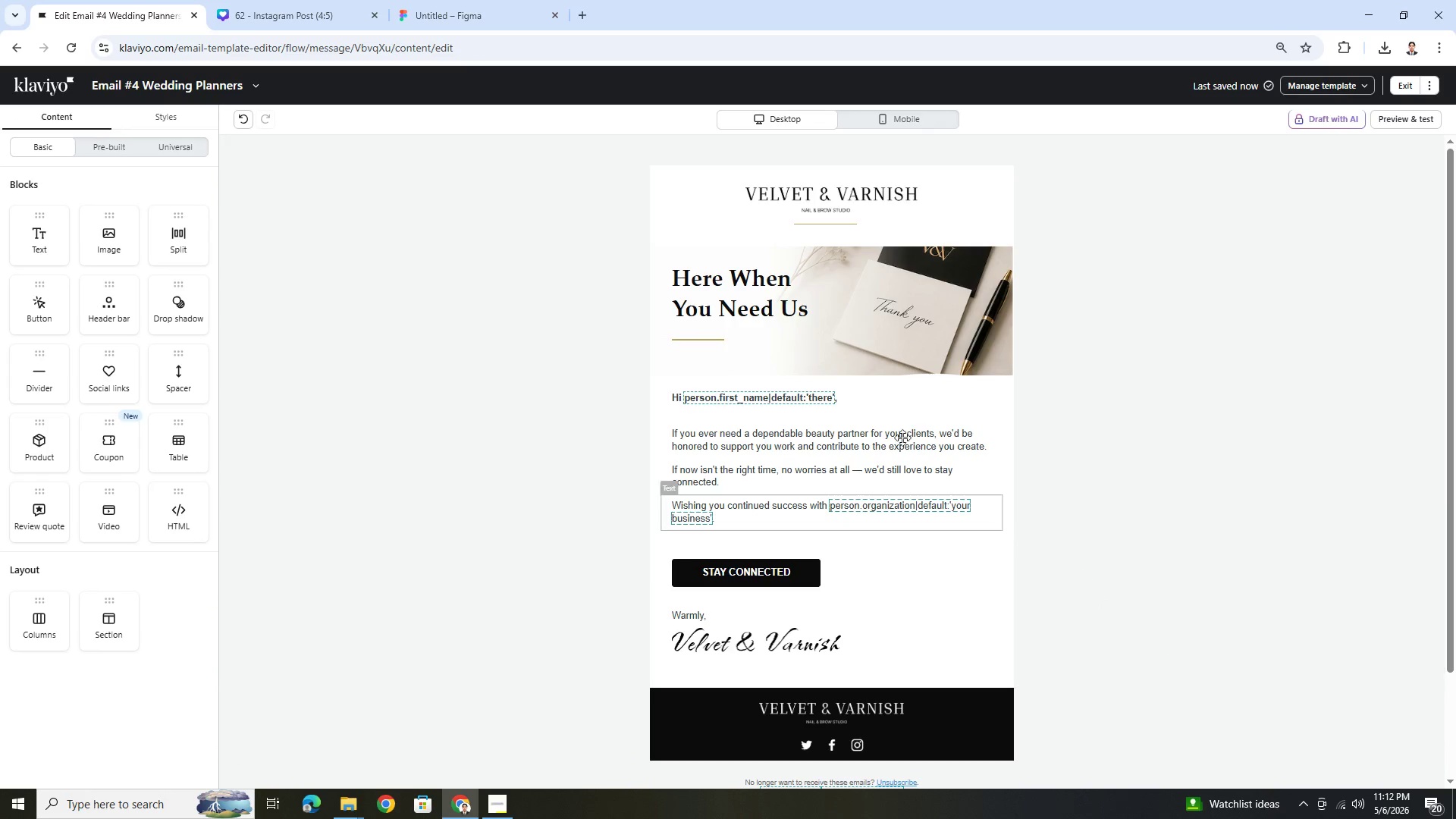 
wait(5.02)
 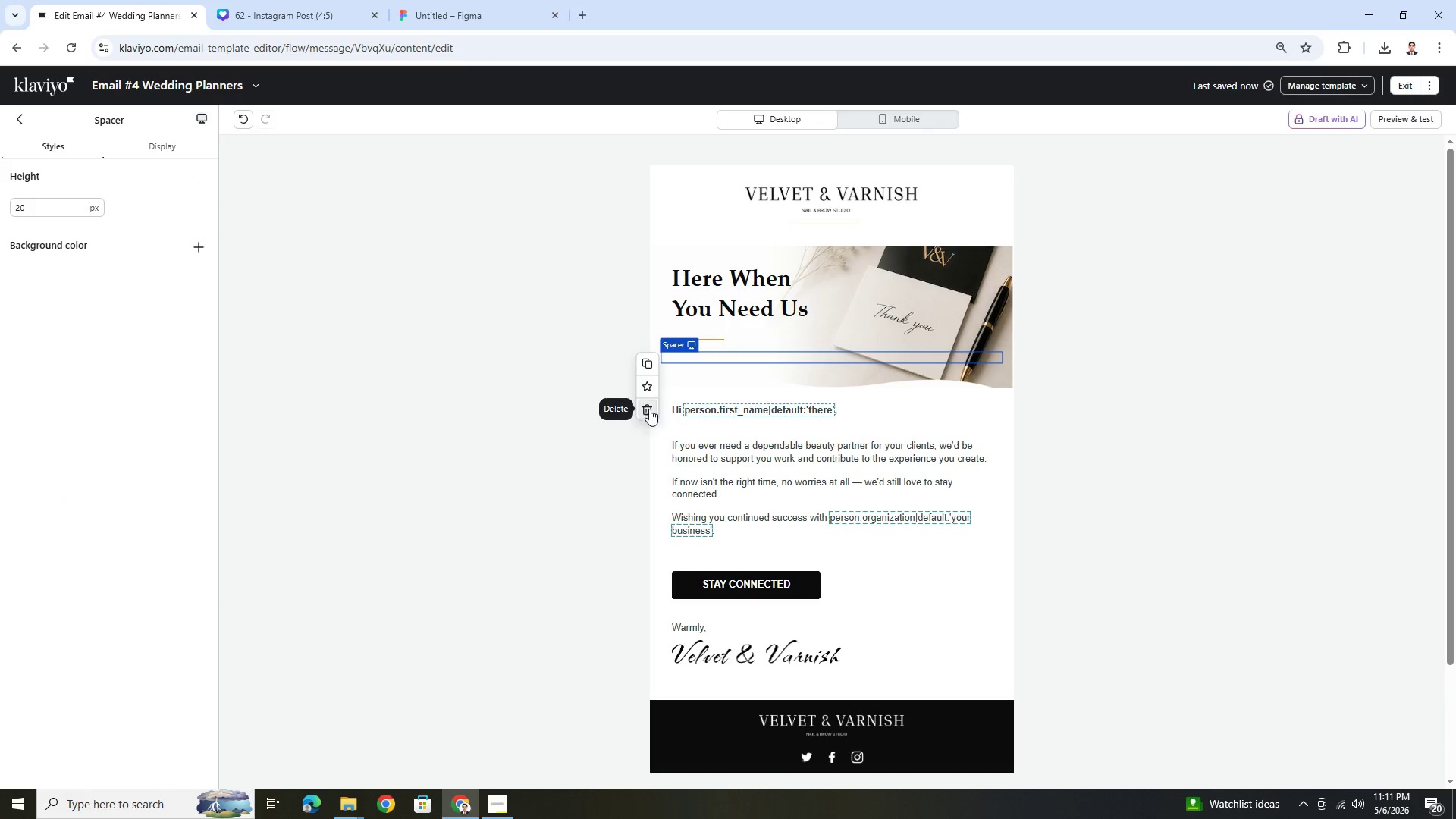 
left_click([242, 118])
 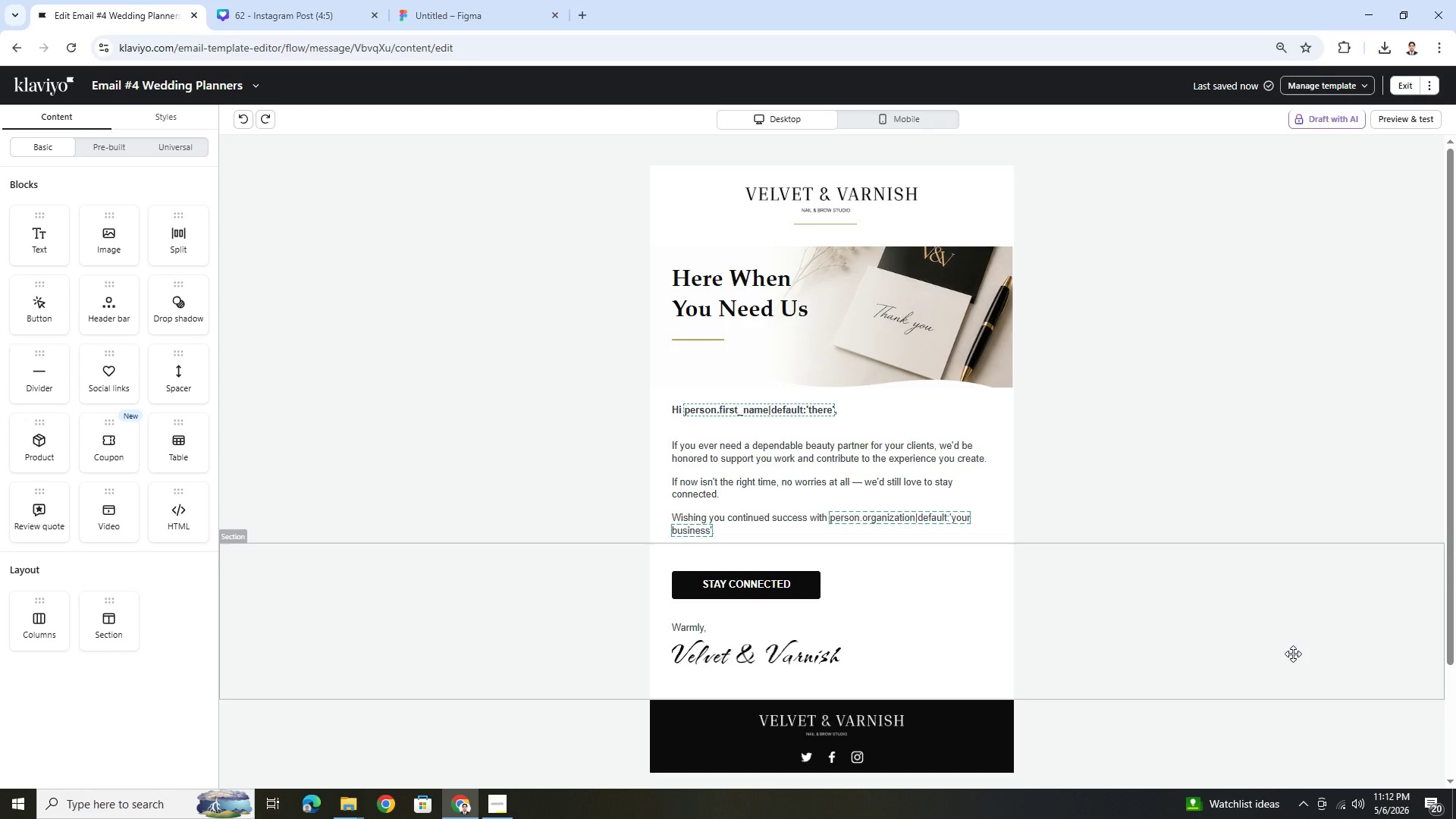 
wait(7.17)
 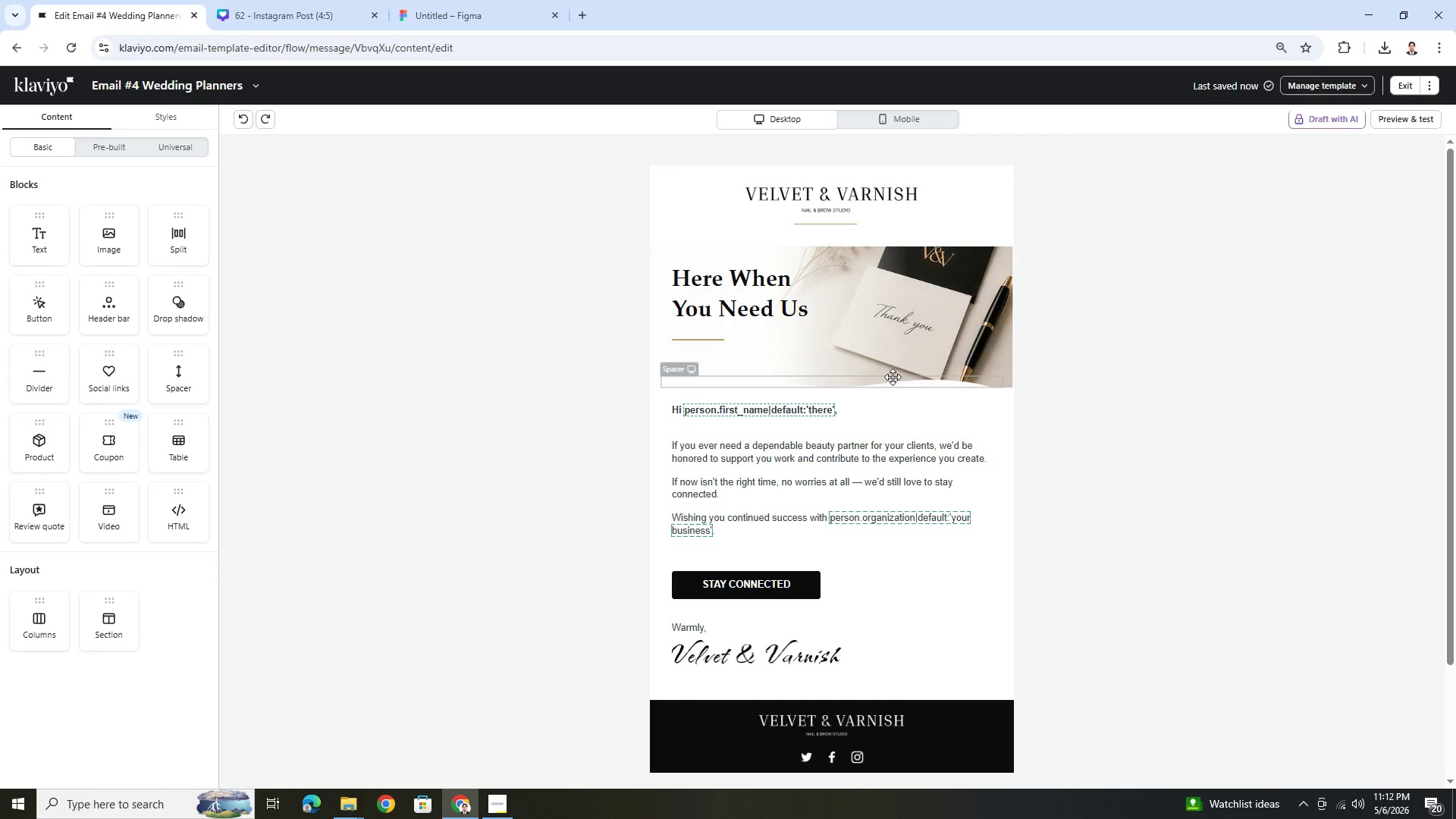 
left_click([758, 354])
 